 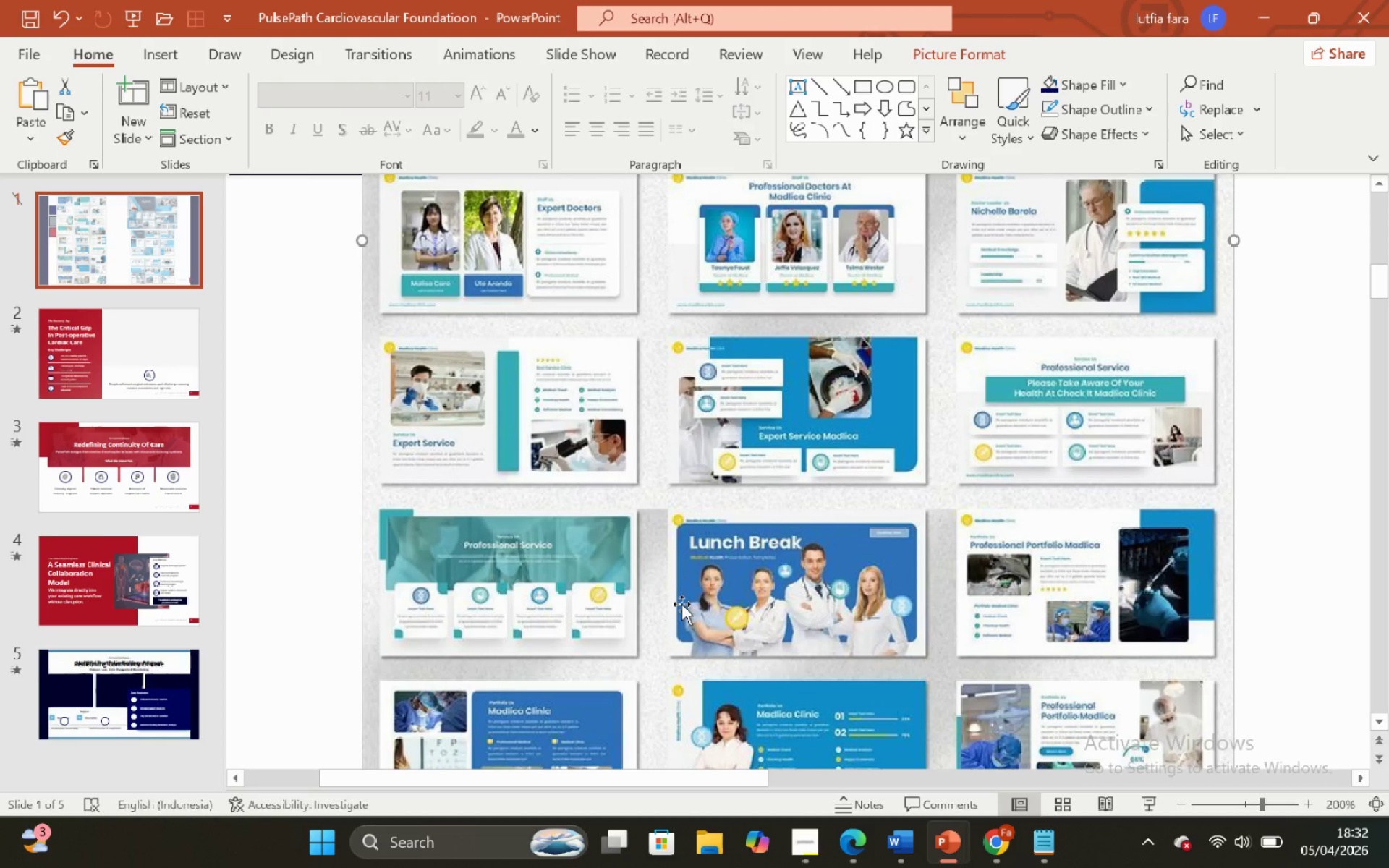 
left_click([1050, 618])
 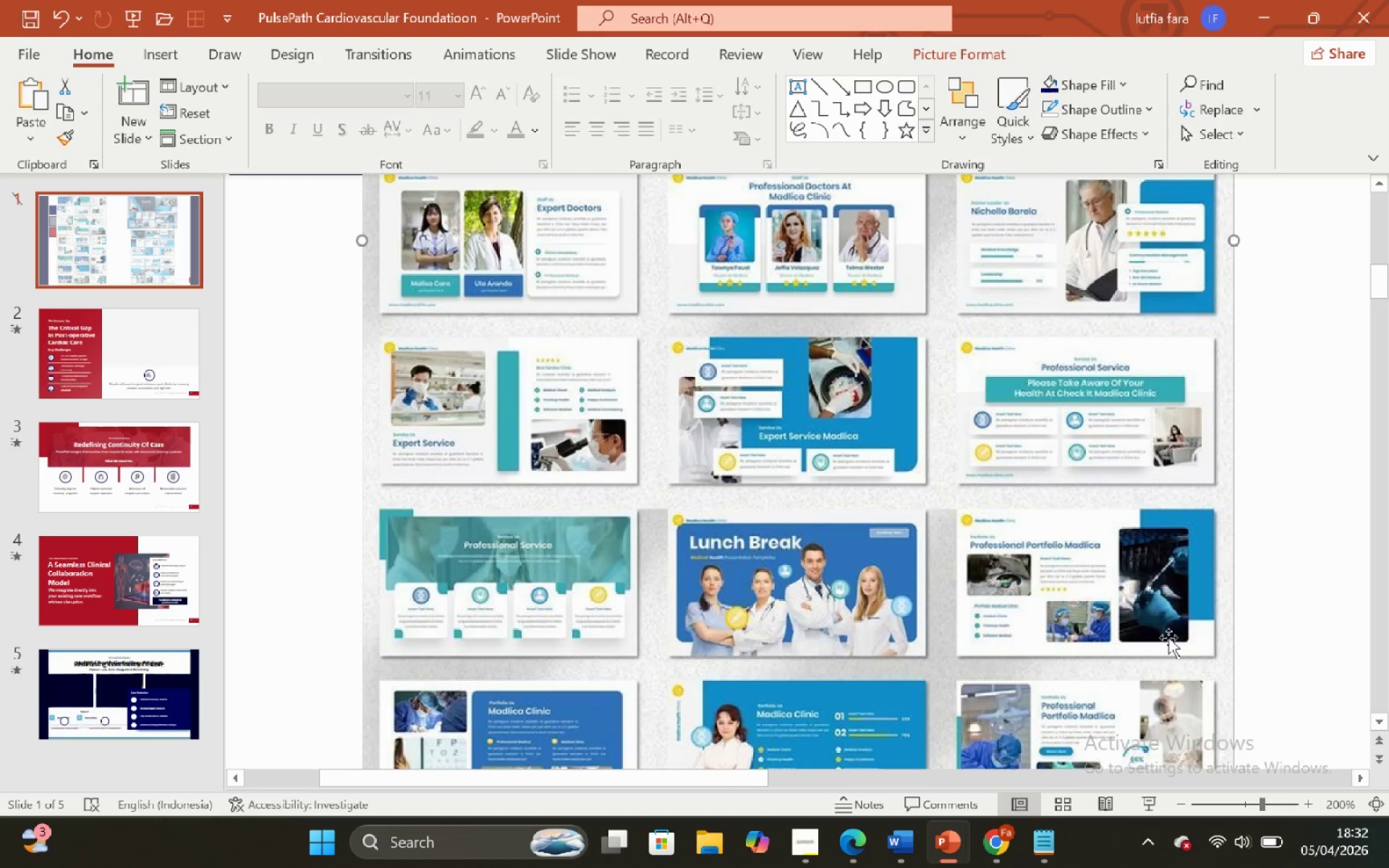 
scroll: coordinate [1164, 632], scroll_direction: down, amount: 5.0
 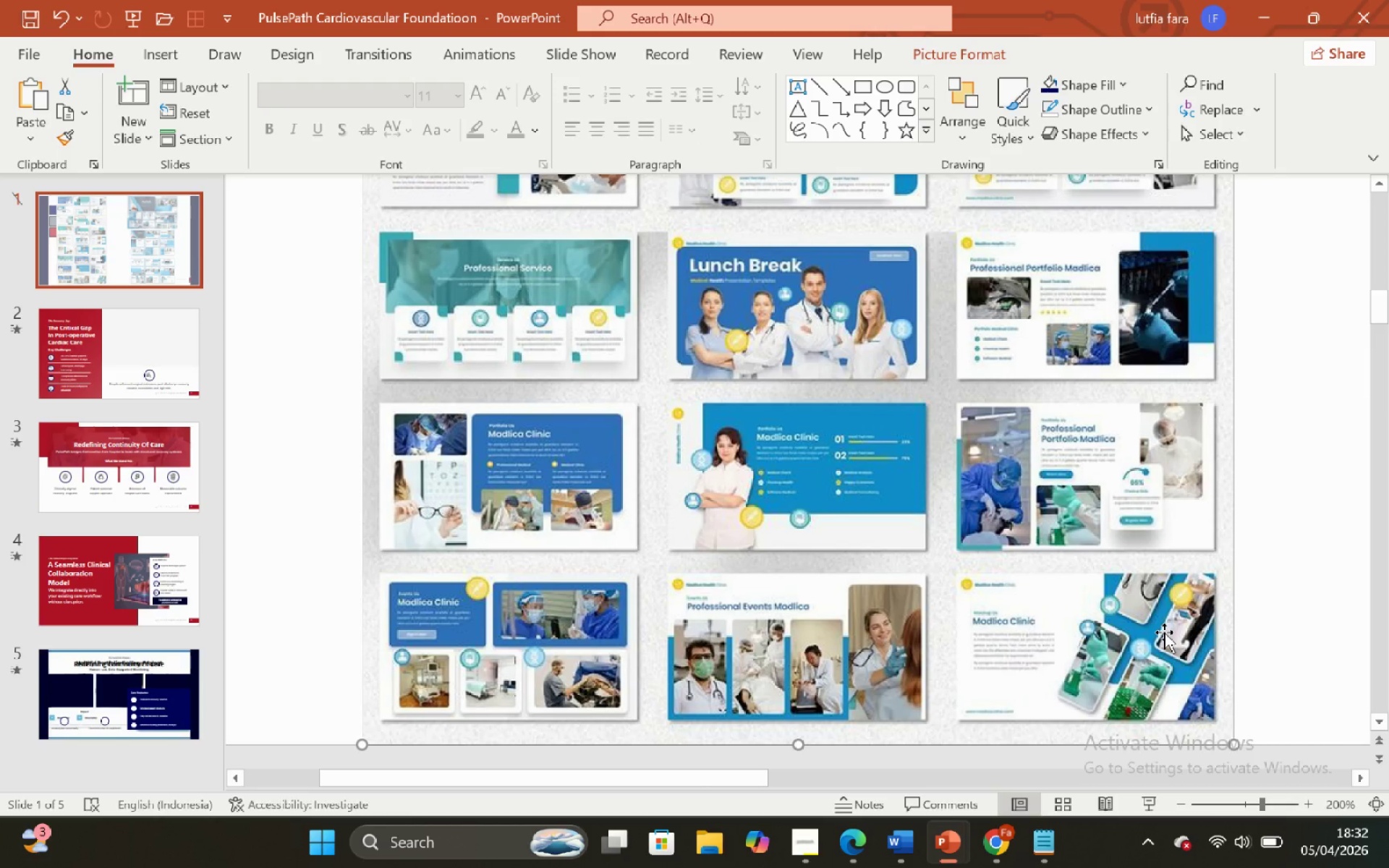 
scroll: coordinate [1164, 632], scroll_direction: none, amount: 0.0
 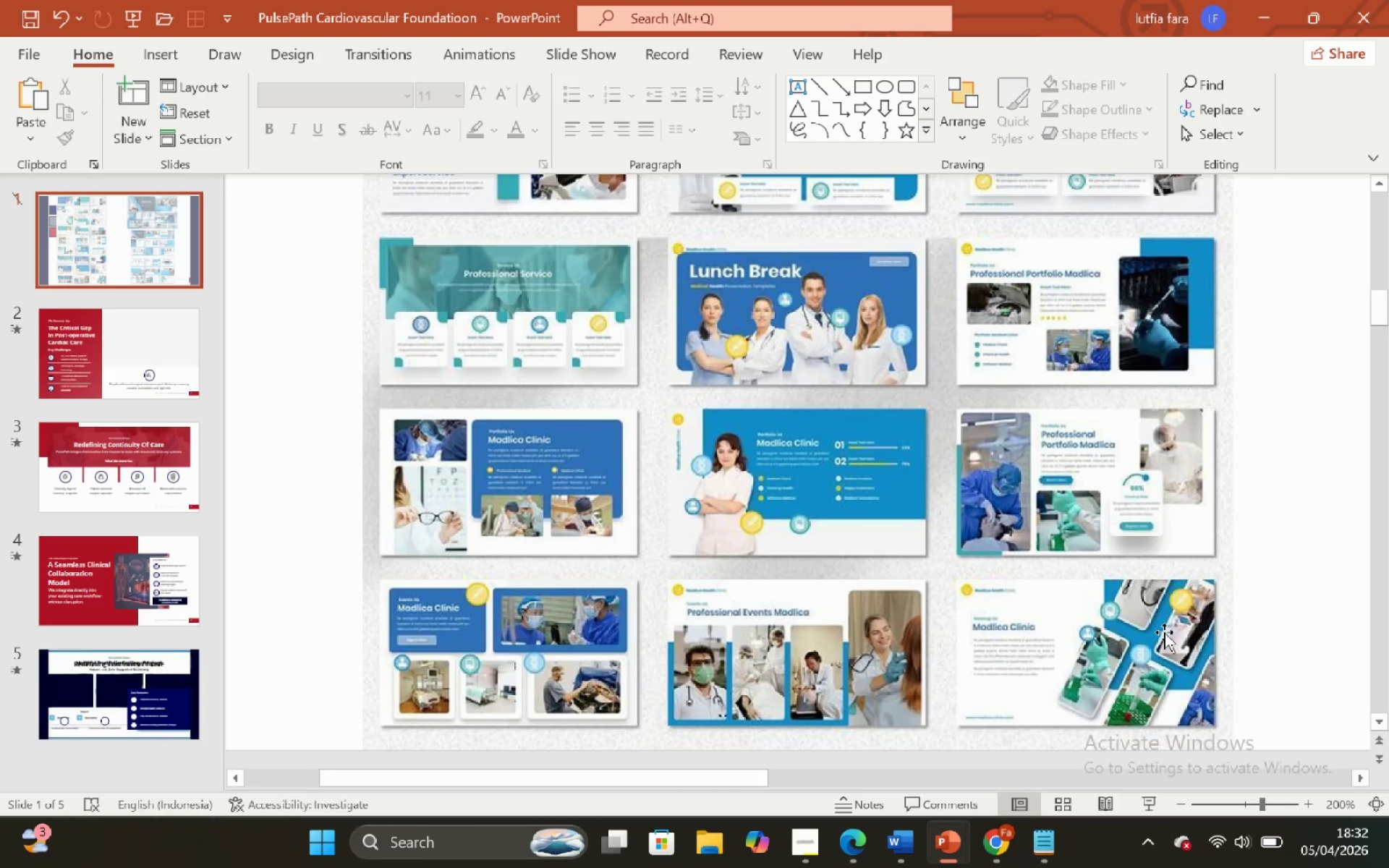 
scroll: coordinate [1092, 595], scroll_direction: up, amount: 45.0
 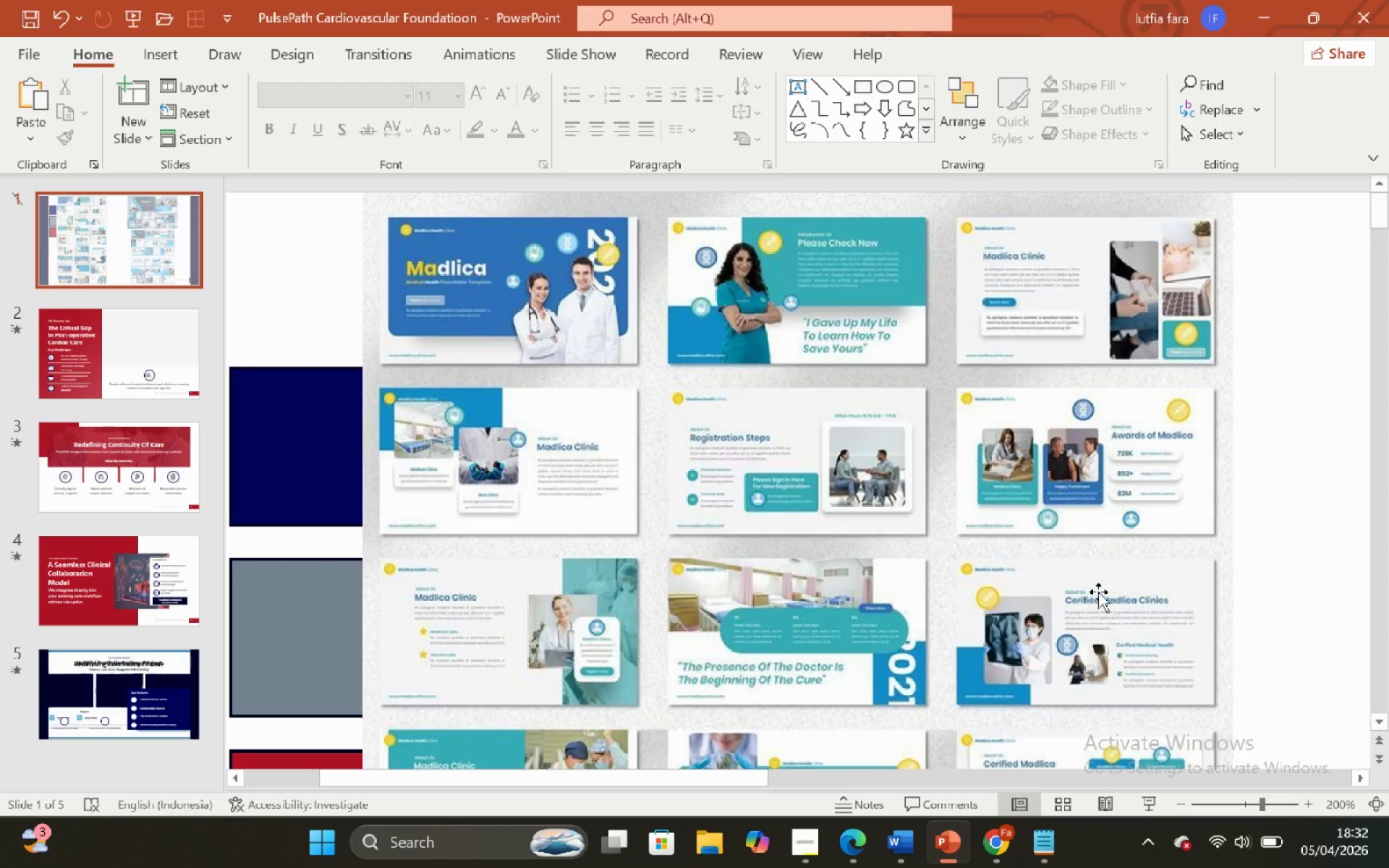 
left_click([1099, 591])
 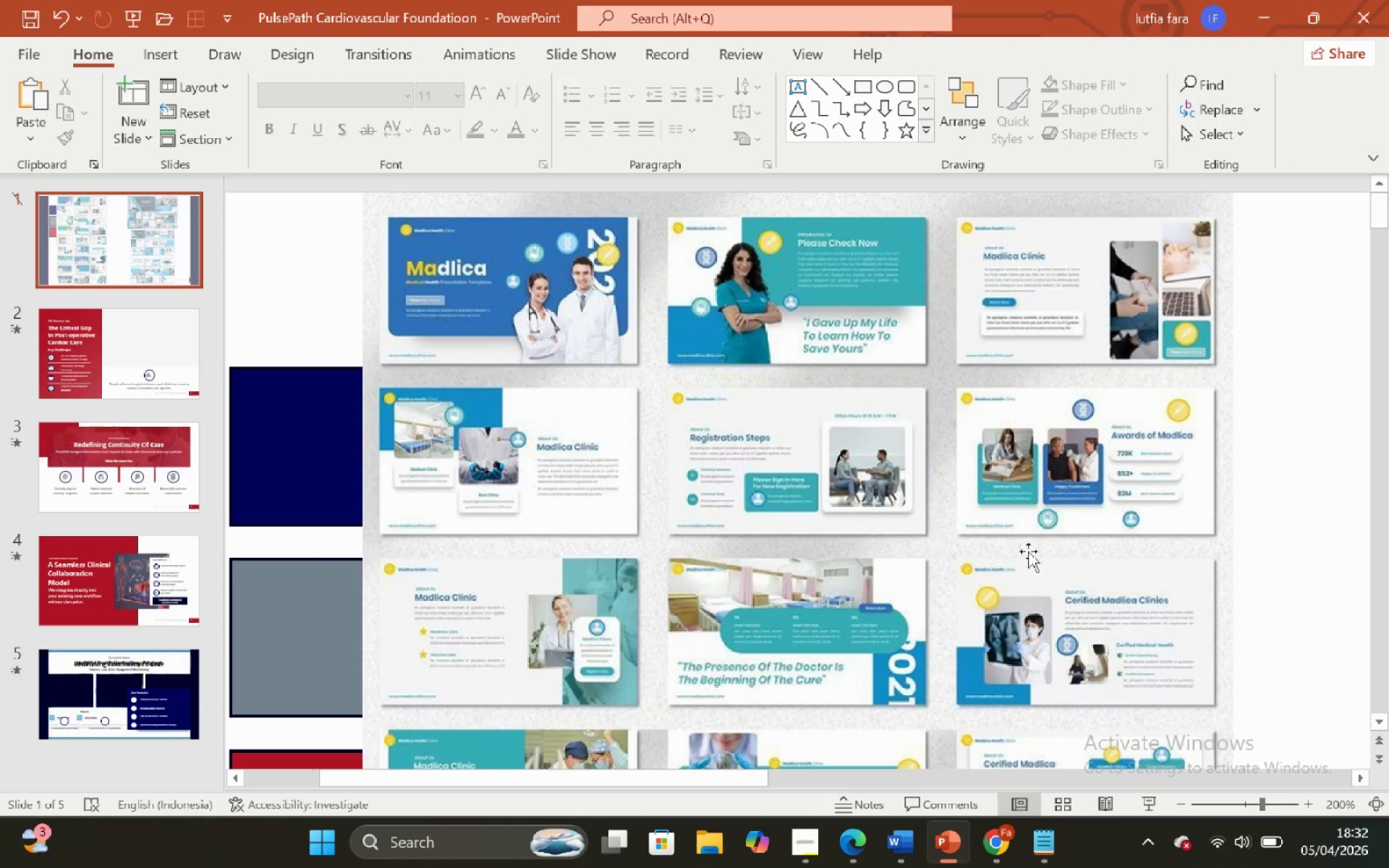 
left_click([871, 576])
 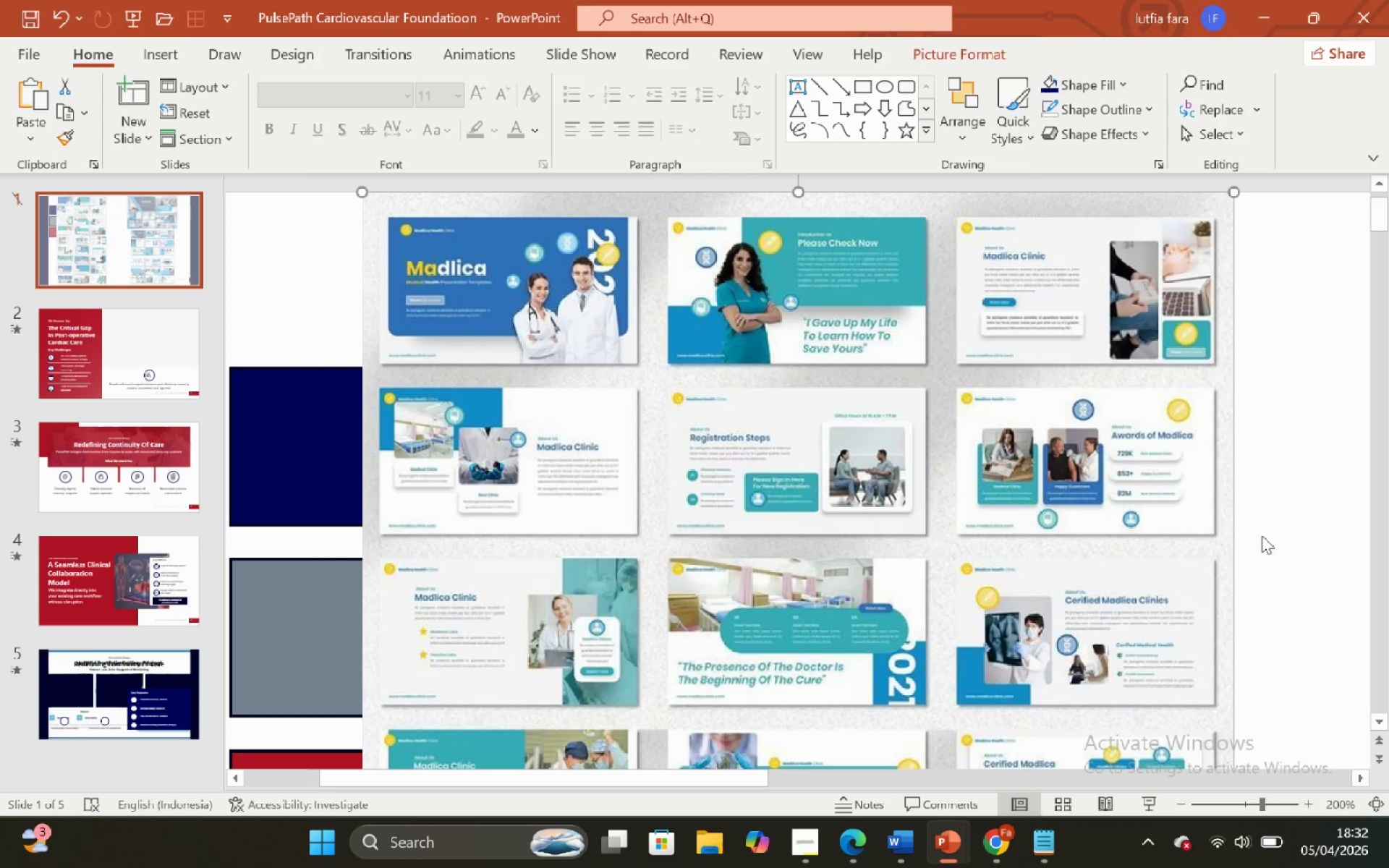 
left_click([1280, 534])
 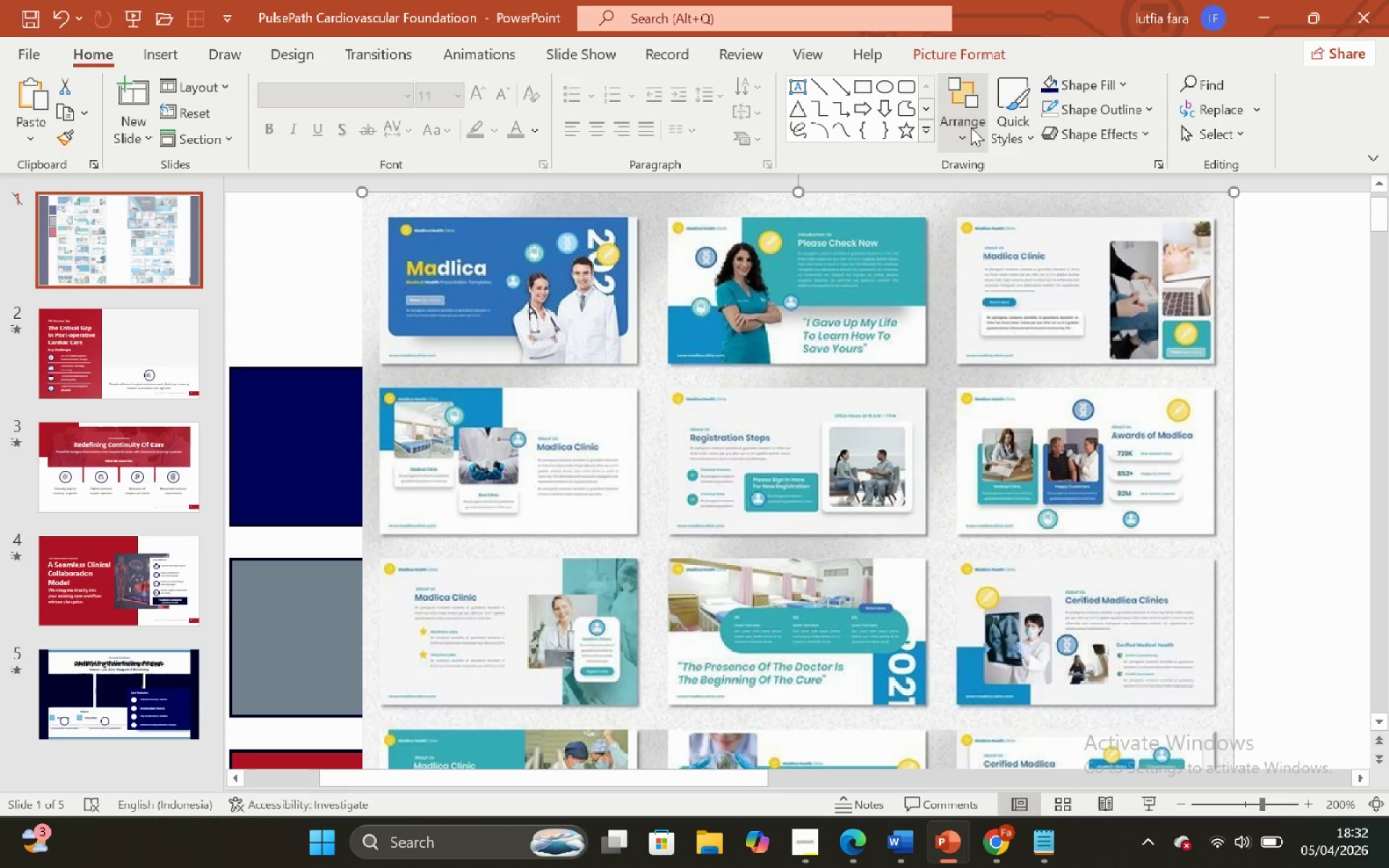 
key(Control+C)
 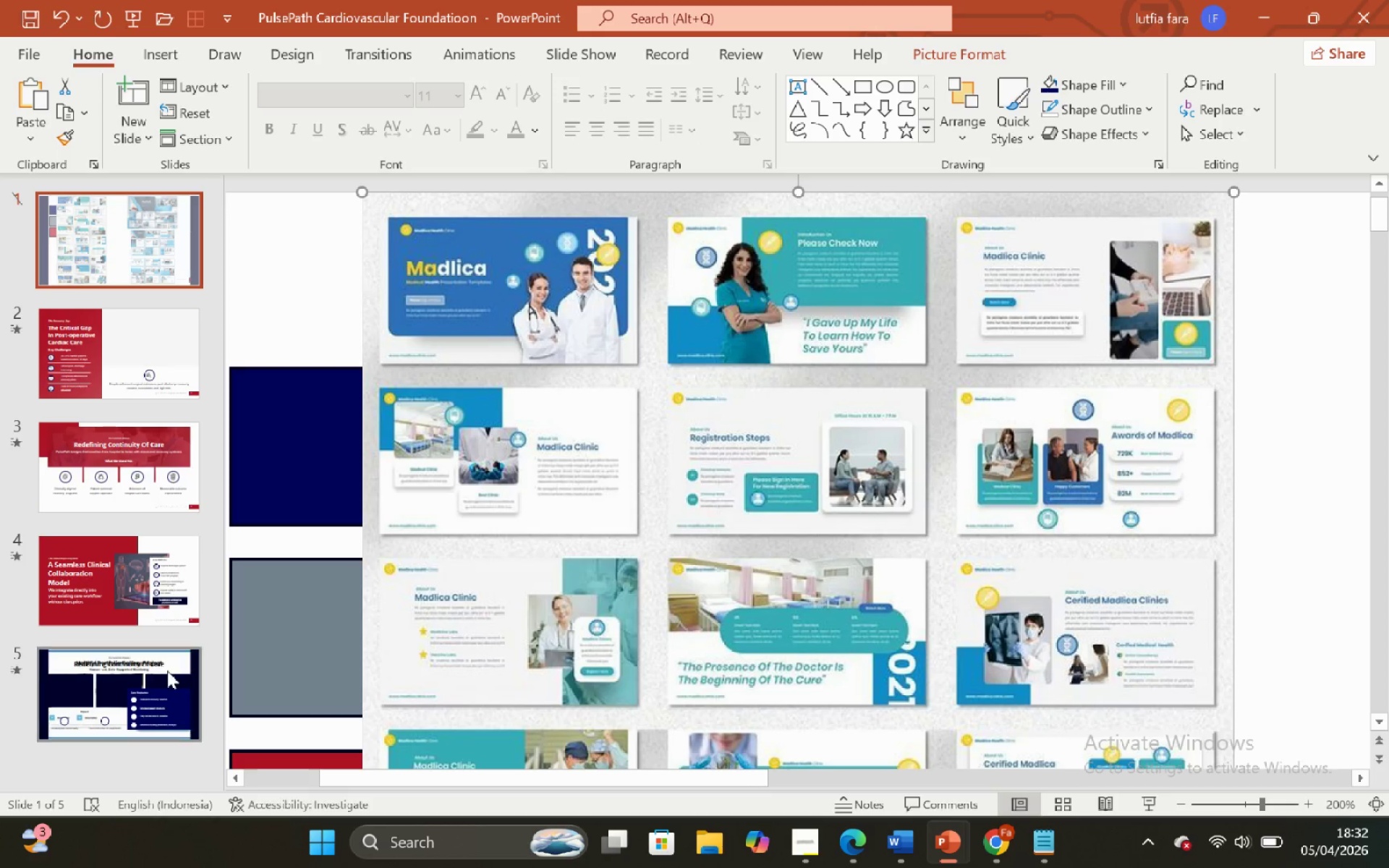 
left_click([162, 678])
 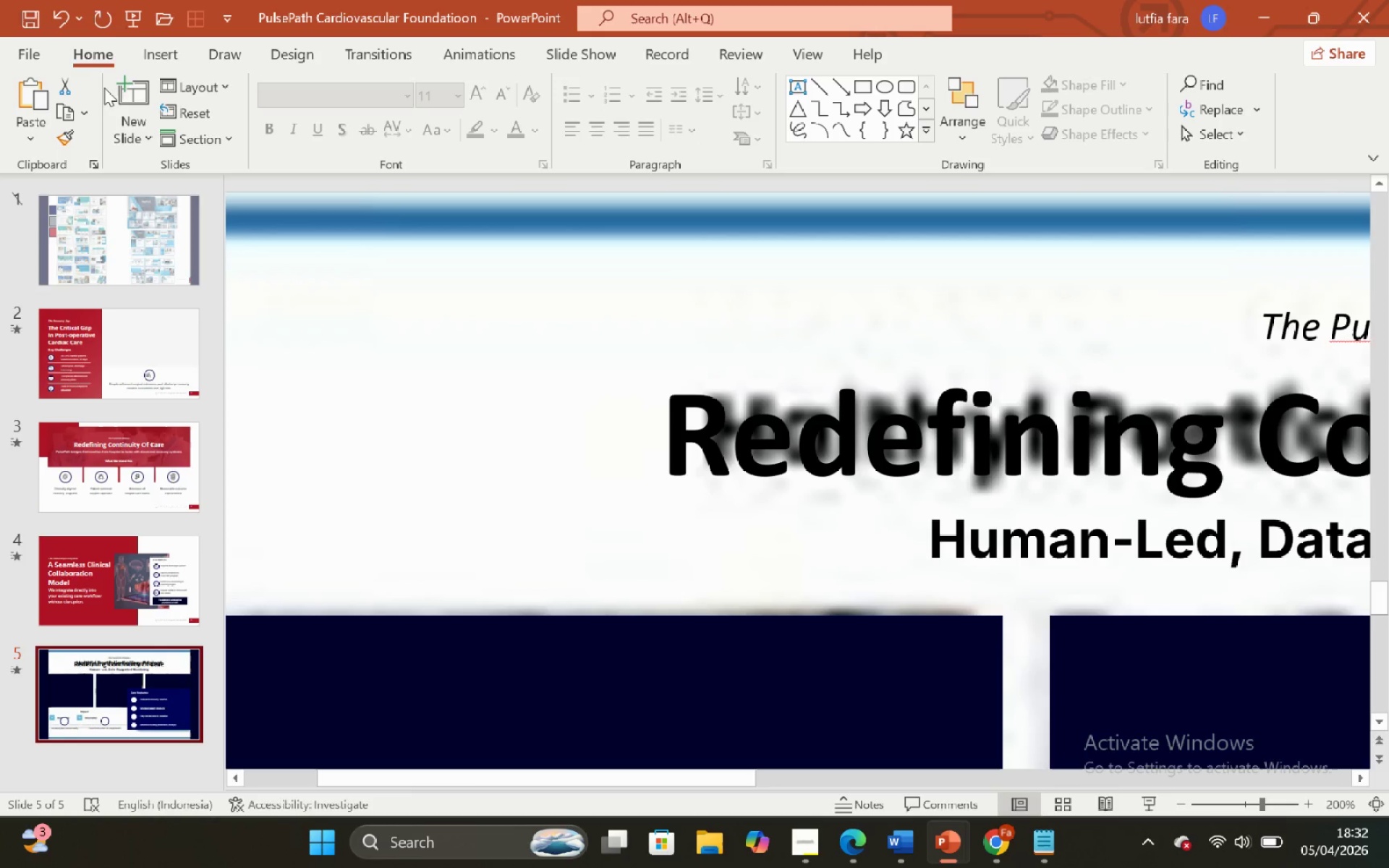 
left_click([147, 93])
 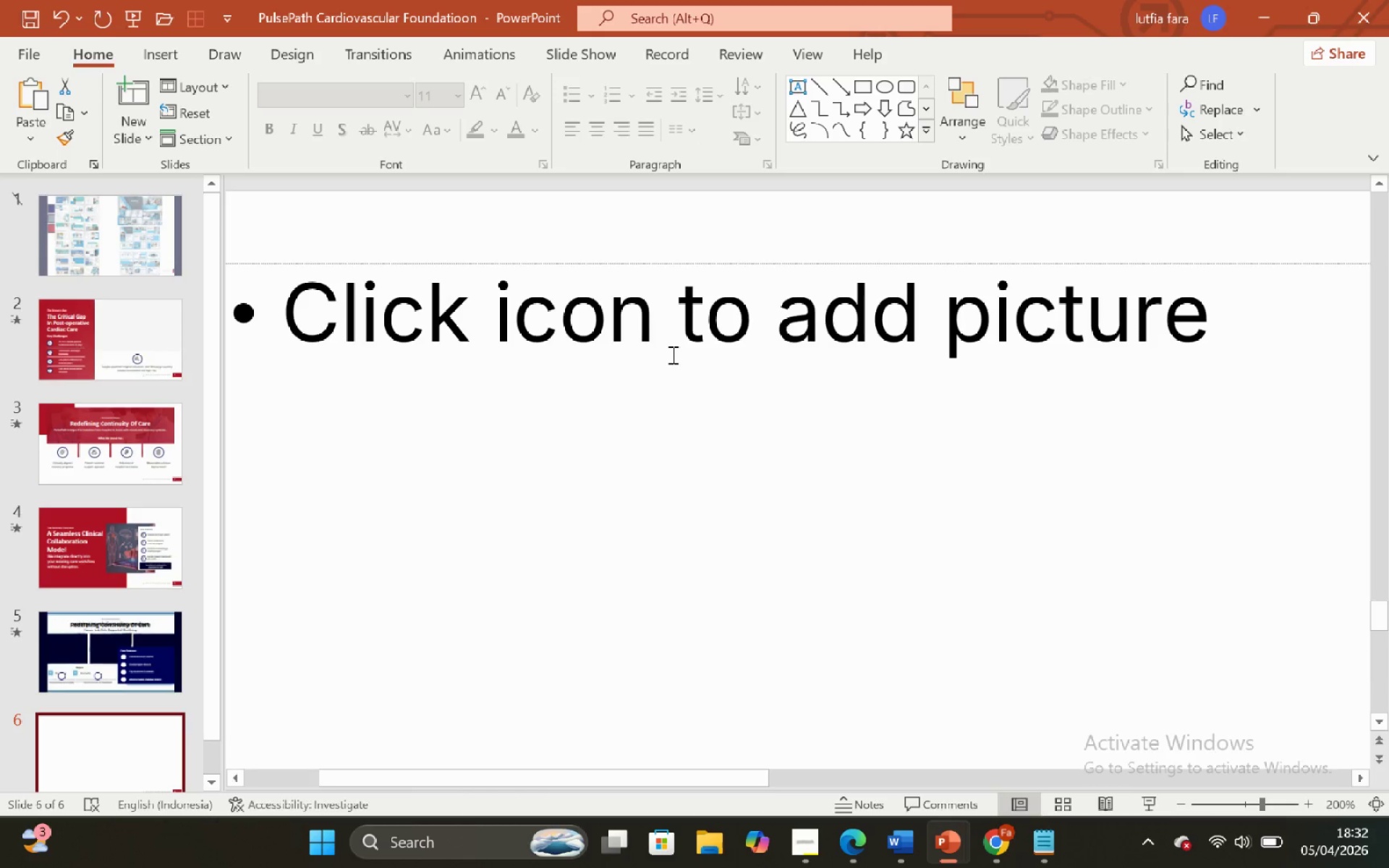 
hold_key(key=ShiftLeft, duration=0.42)
hold_key(key=ControlLeft, duration=0.41)
scroll: coordinate [666, 349], scroll_direction: down, amount: 6.0
 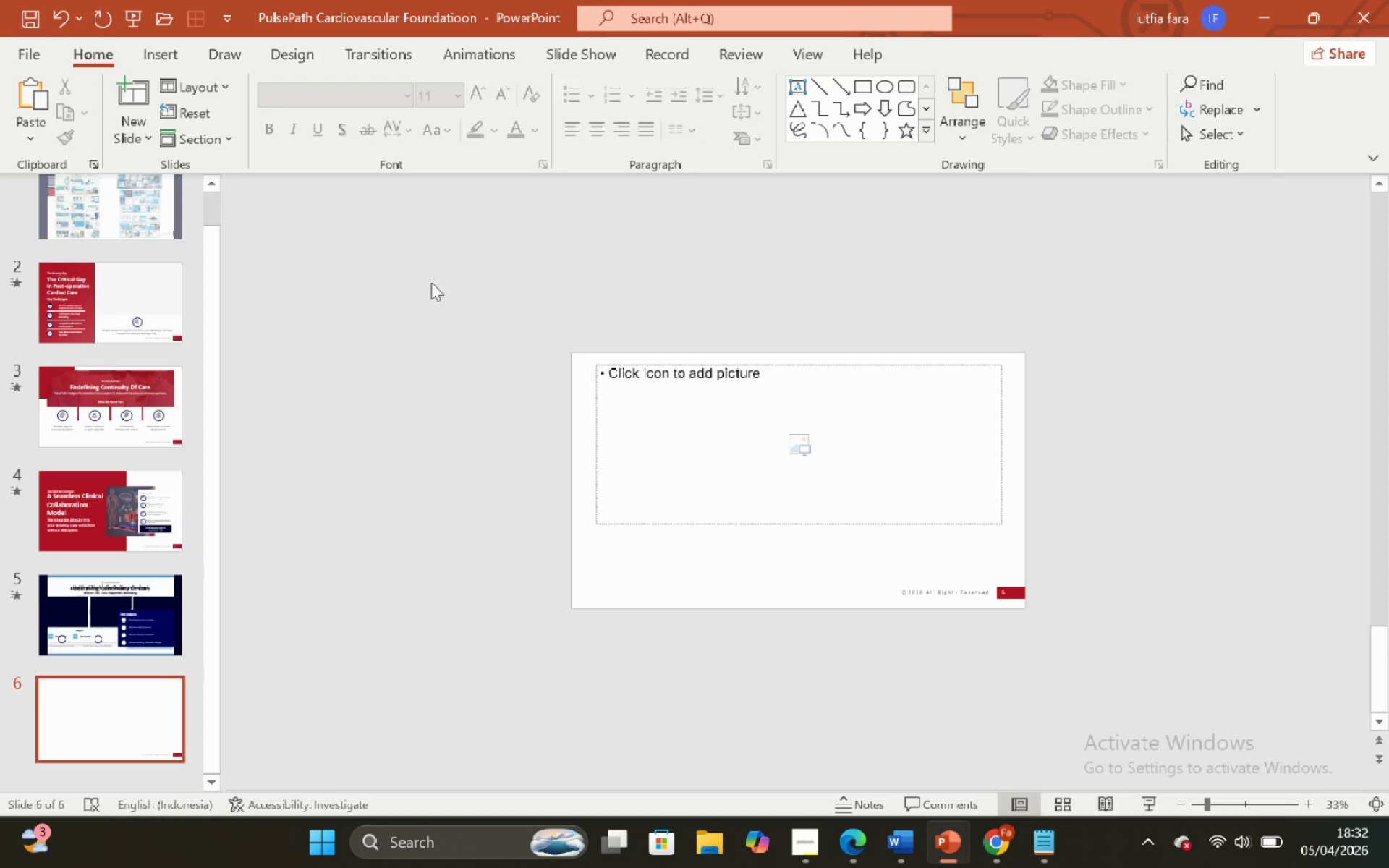 
hold_key(key=ControlLeft, duration=0.41)
hold_key(key=ShiftLeft, duration=0.44)
scroll: coordinate [473, 284], scroll_direction: up, amount: 2.0
 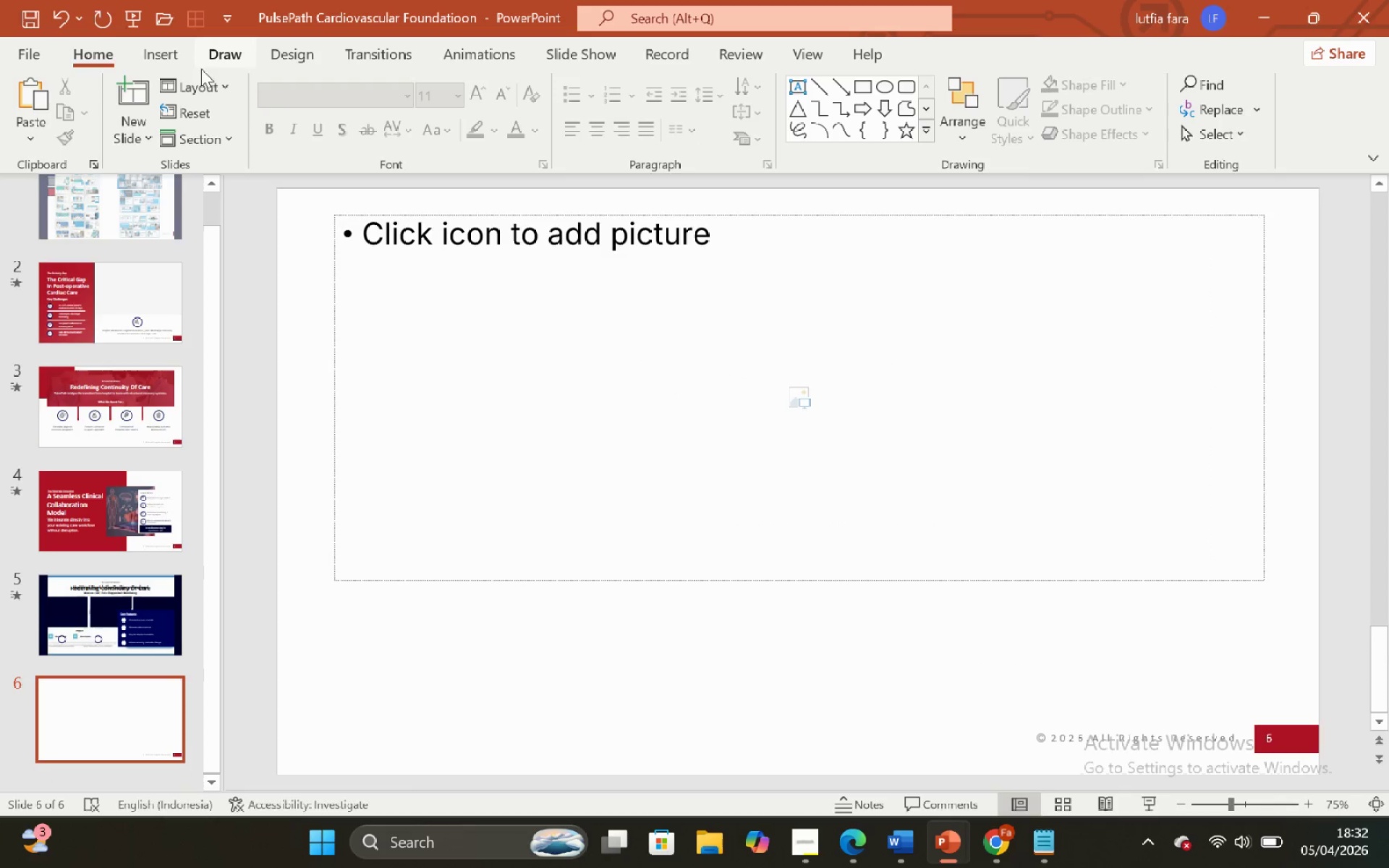 
left_click([203, 75])
 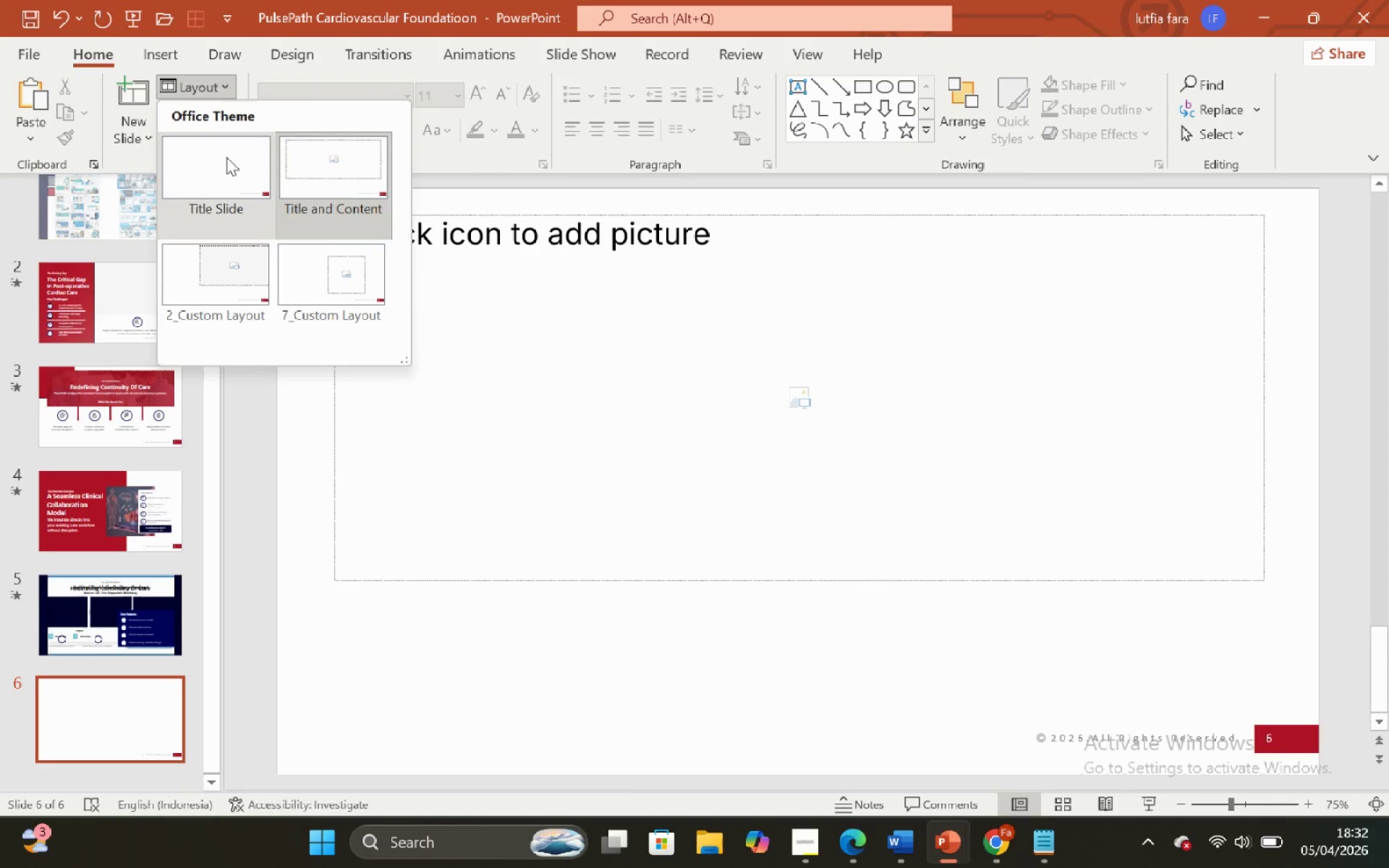 
left_click([226, 171])
 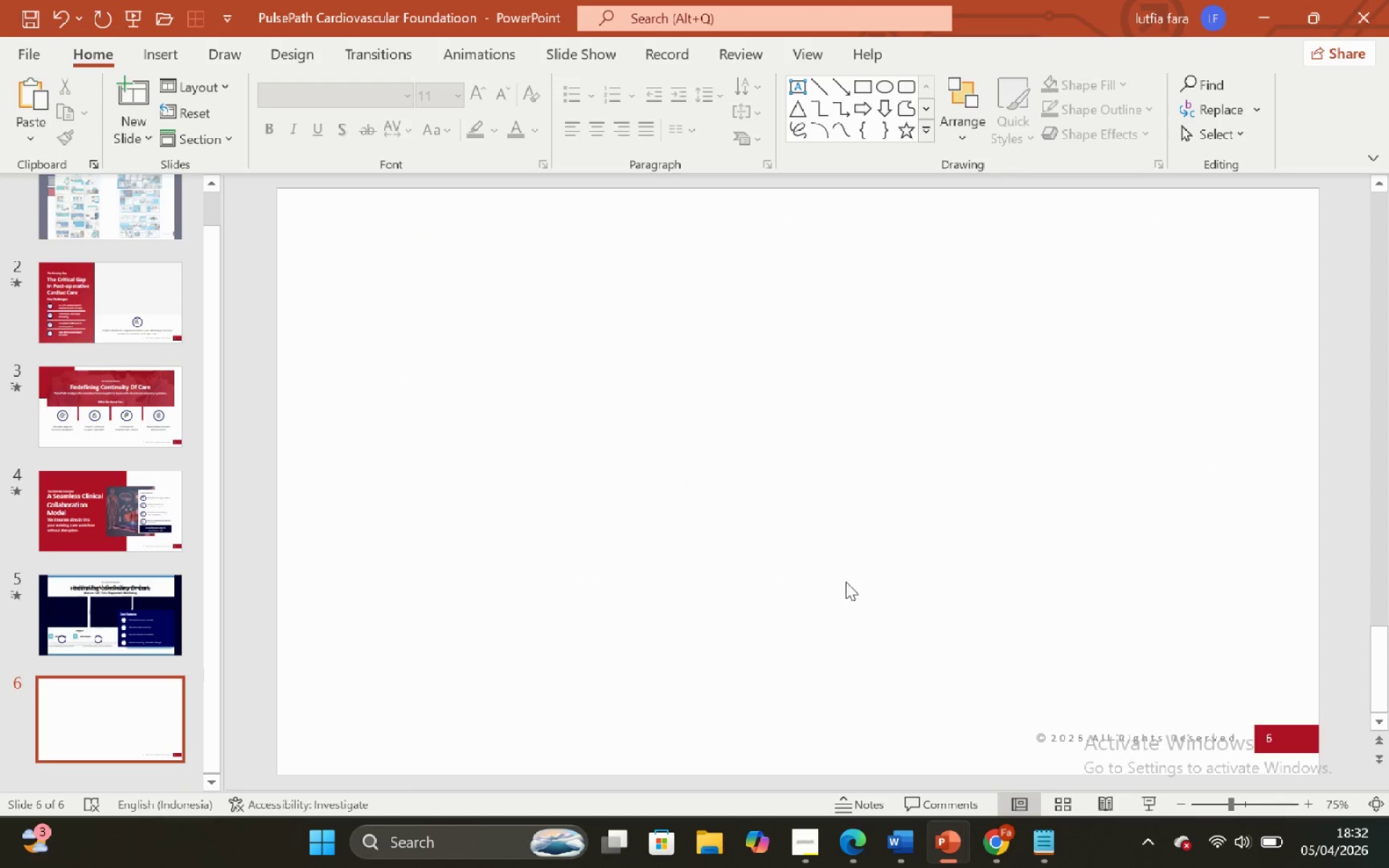 
left_click([1092, 748])
 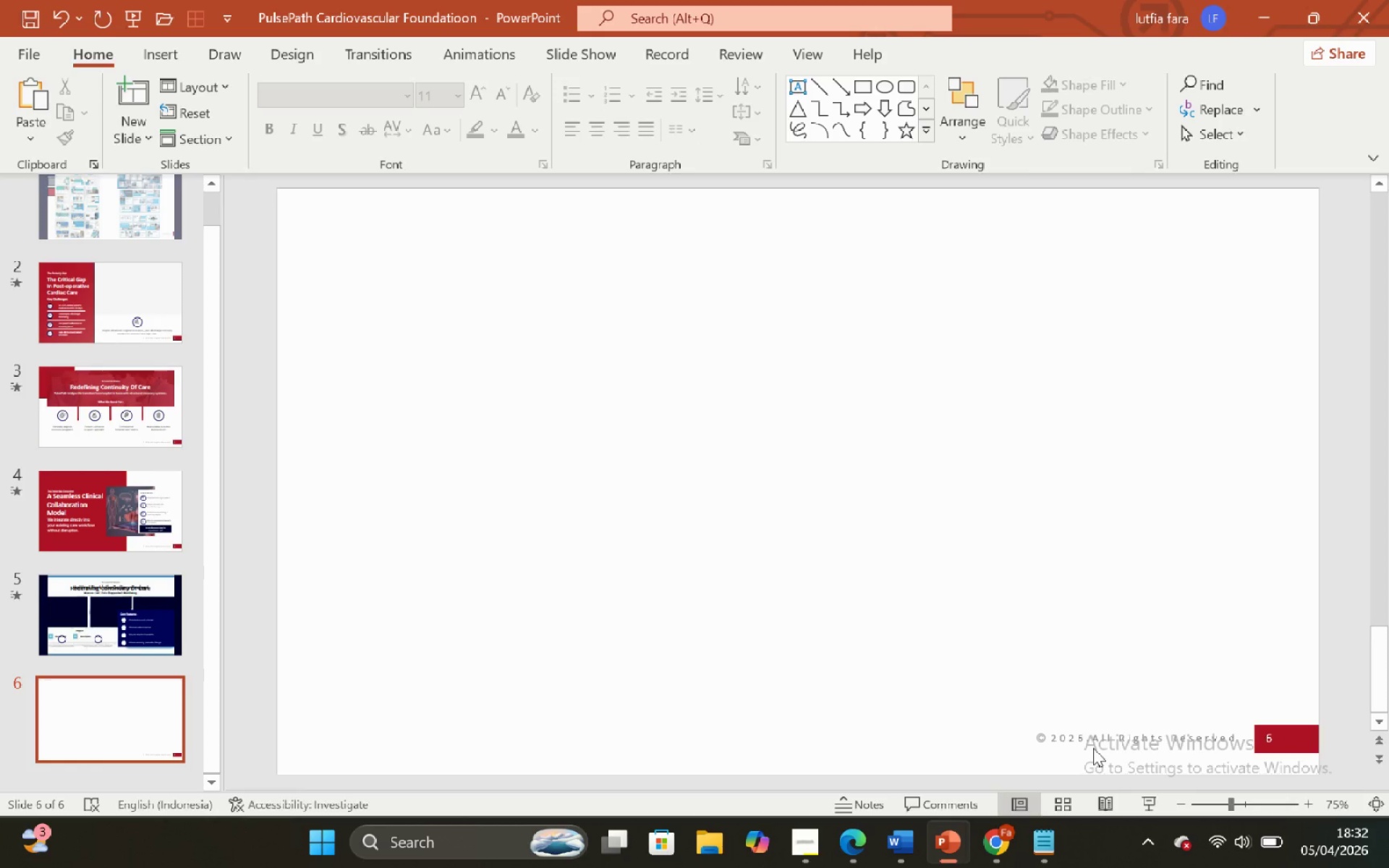 
key(Control+V)
 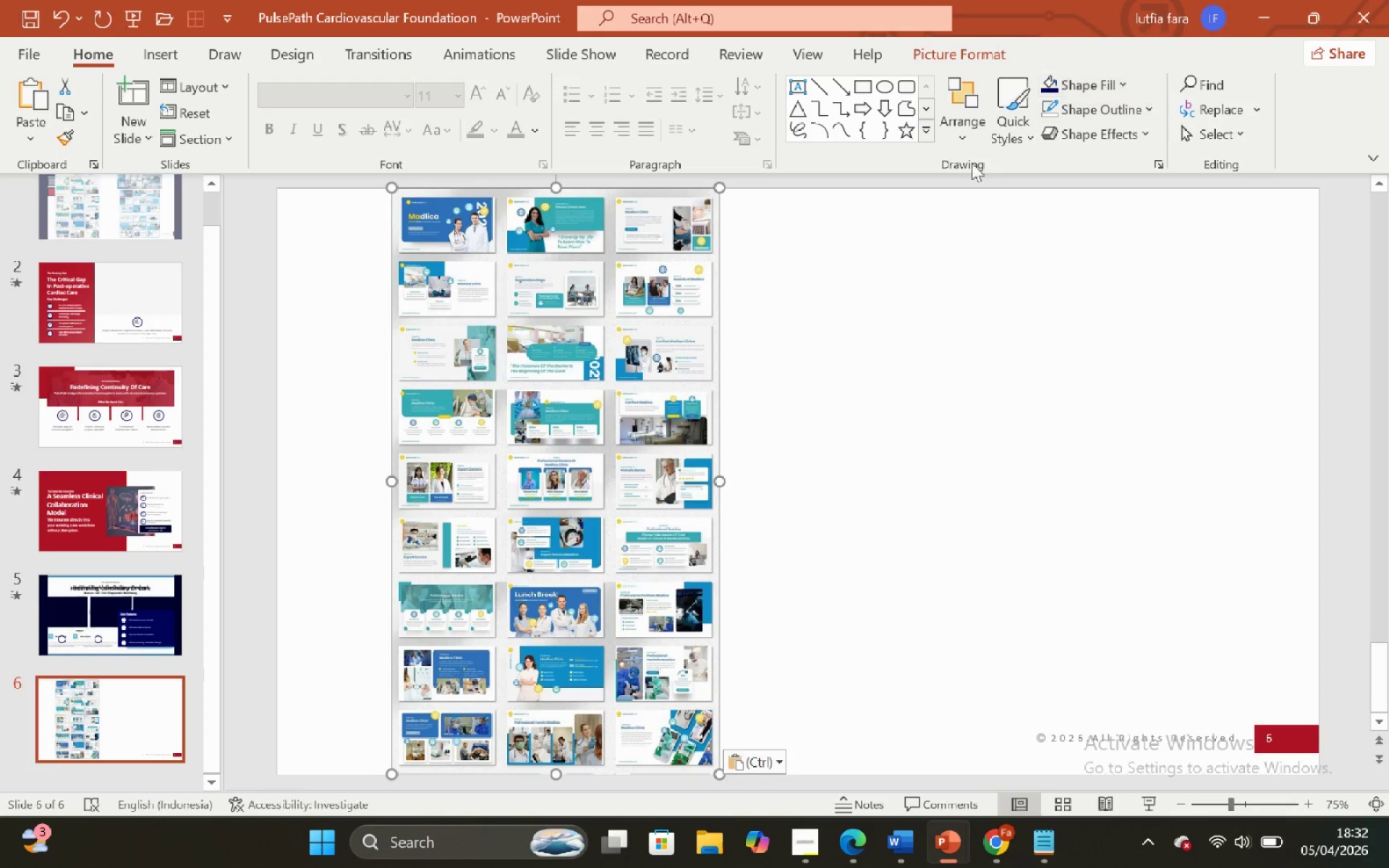 
mouse_move([964, 119])
 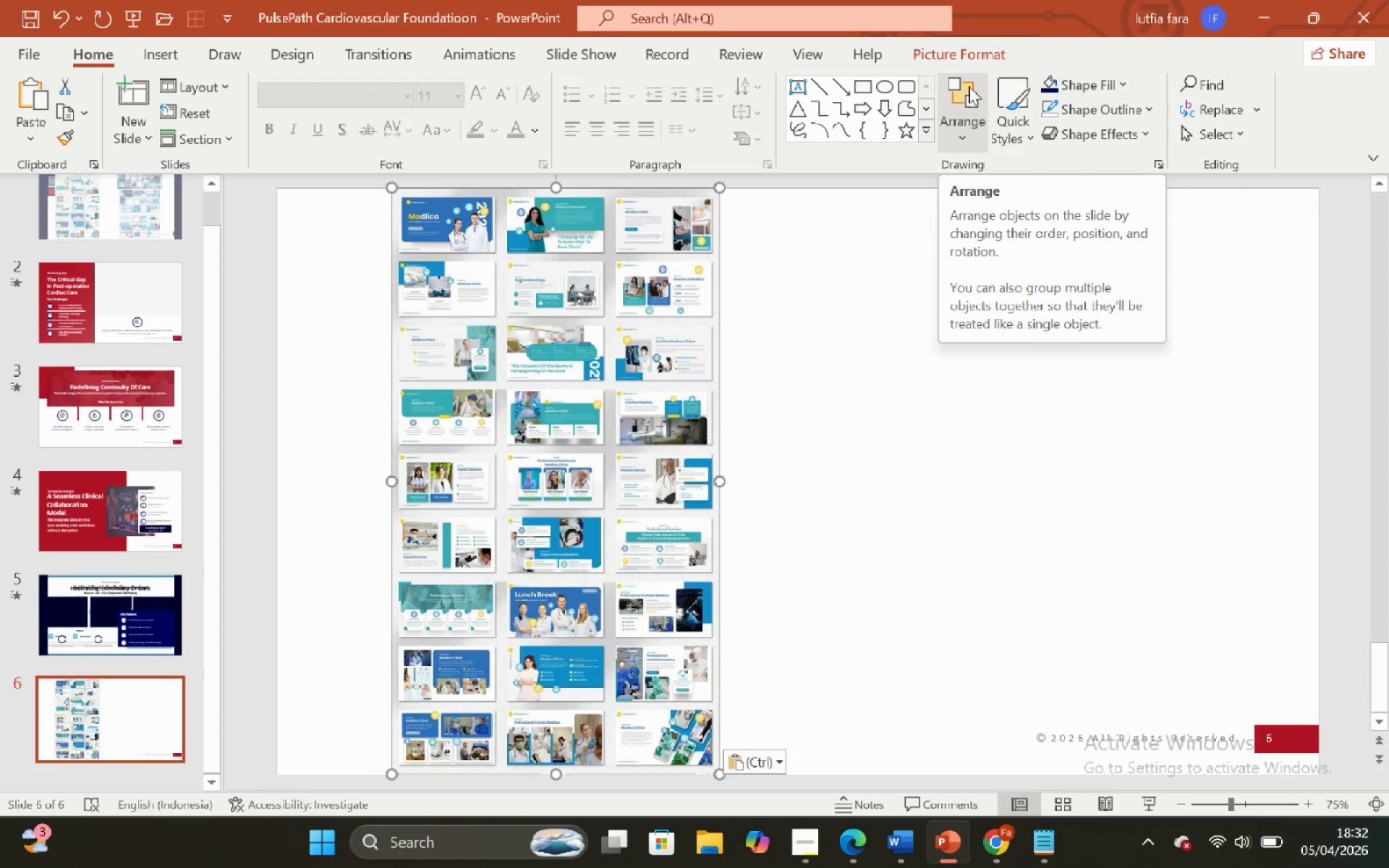 
left_click([967, 46])
 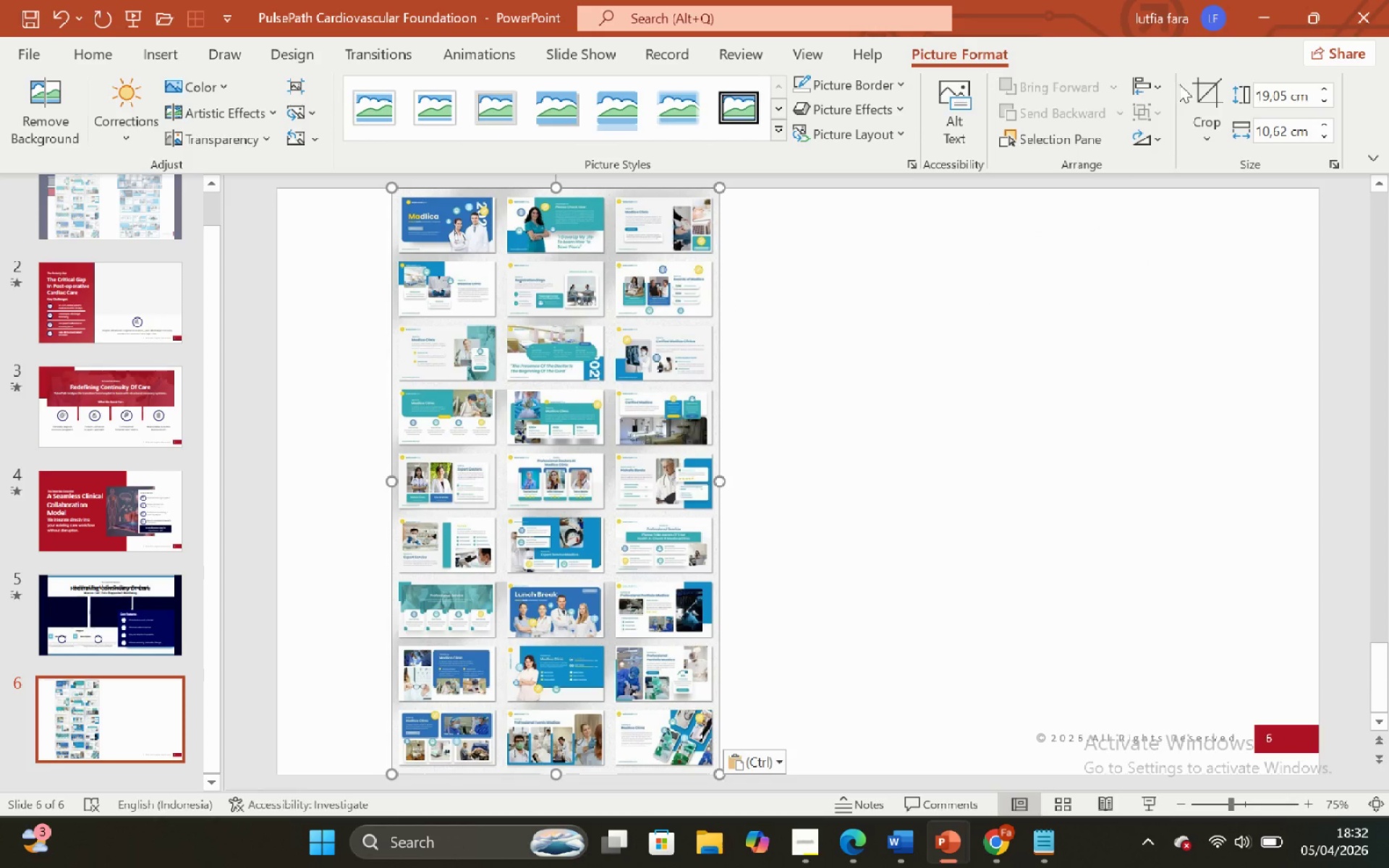 
left_click([1202, 88])
 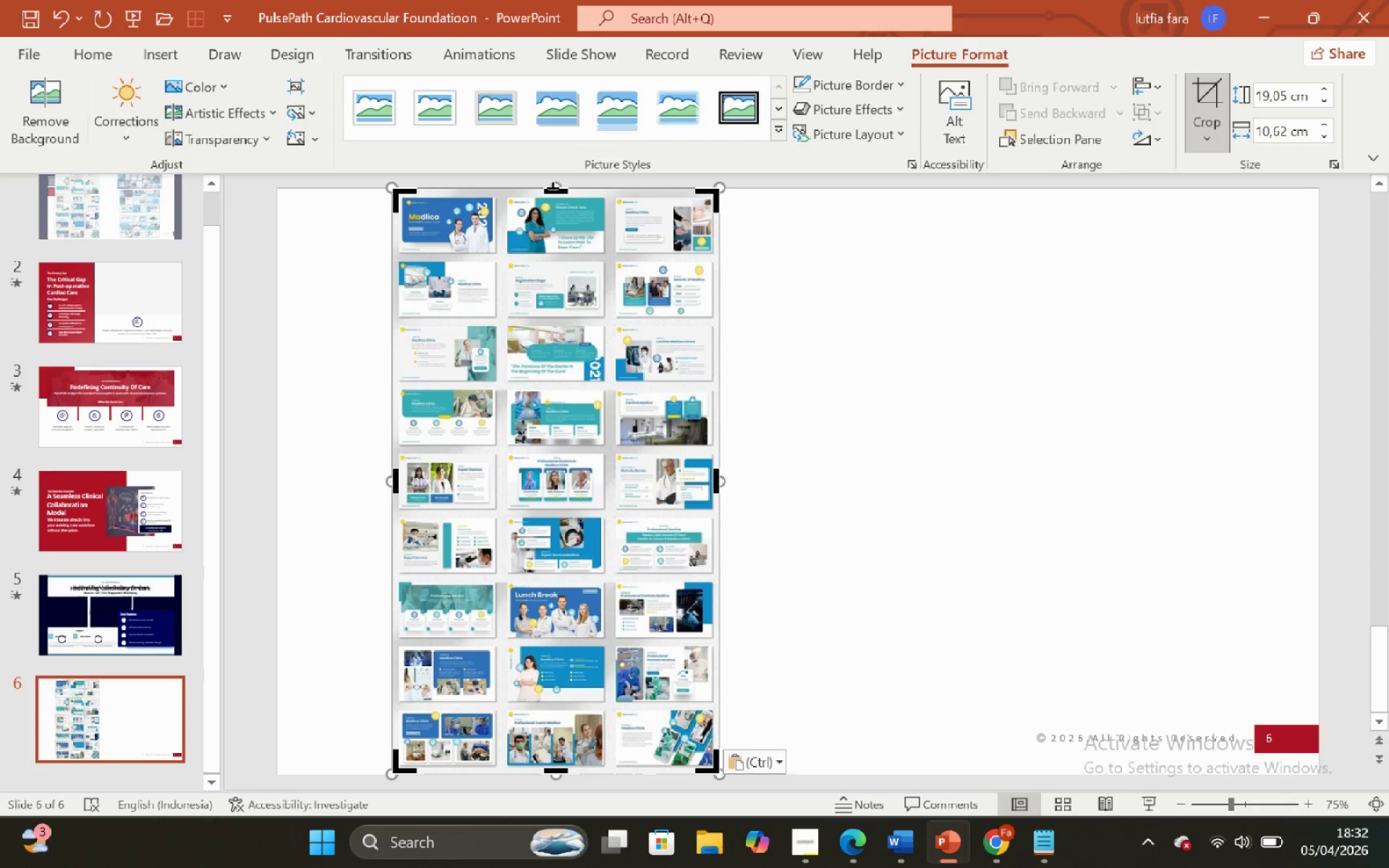 
left_click_drag(start_coordinate=[553, 189], to_coordinate=[627, 262])
 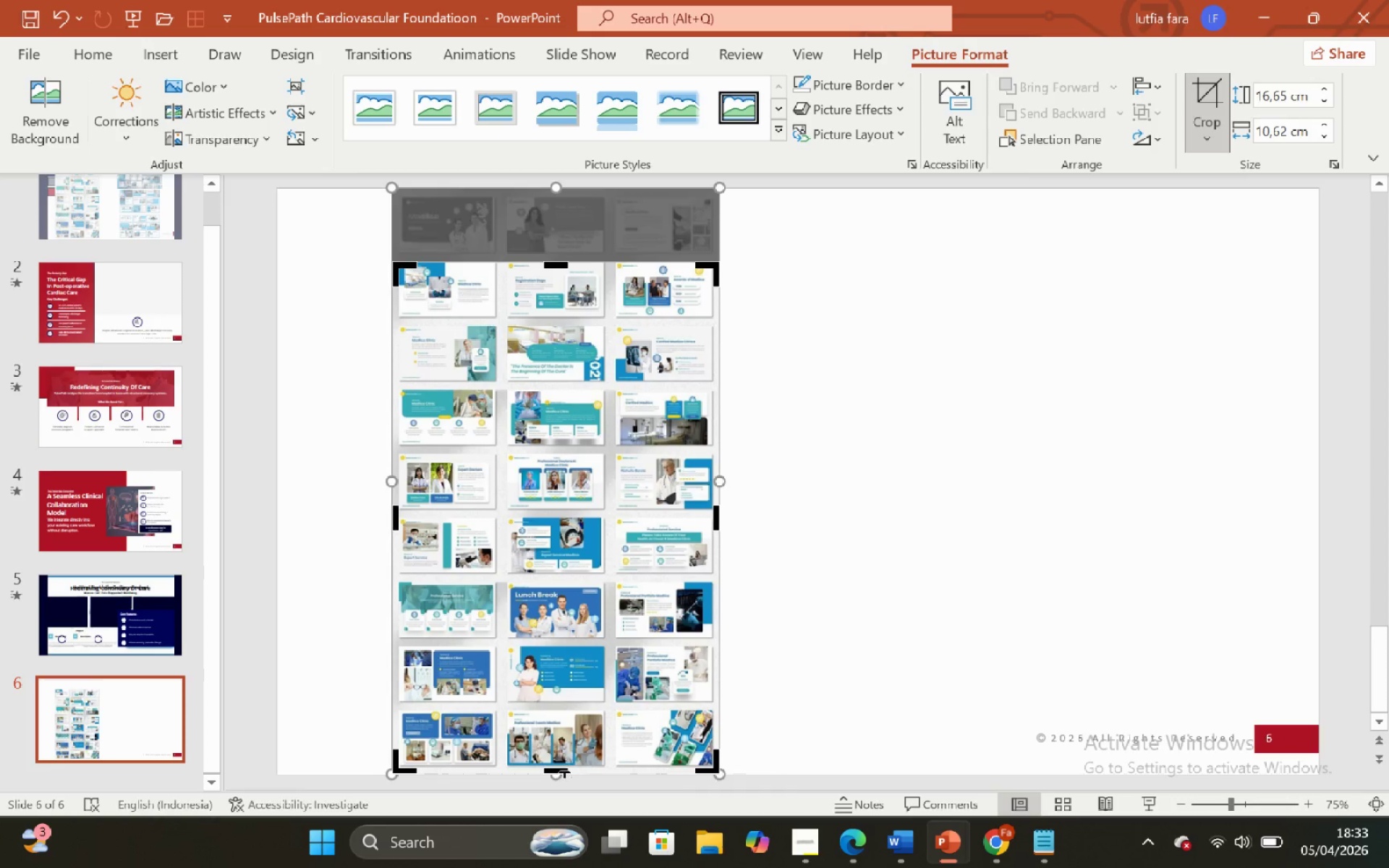 
left_click_drag(start_coordinate=[562, 770], to_coordinate=[561, 317])
 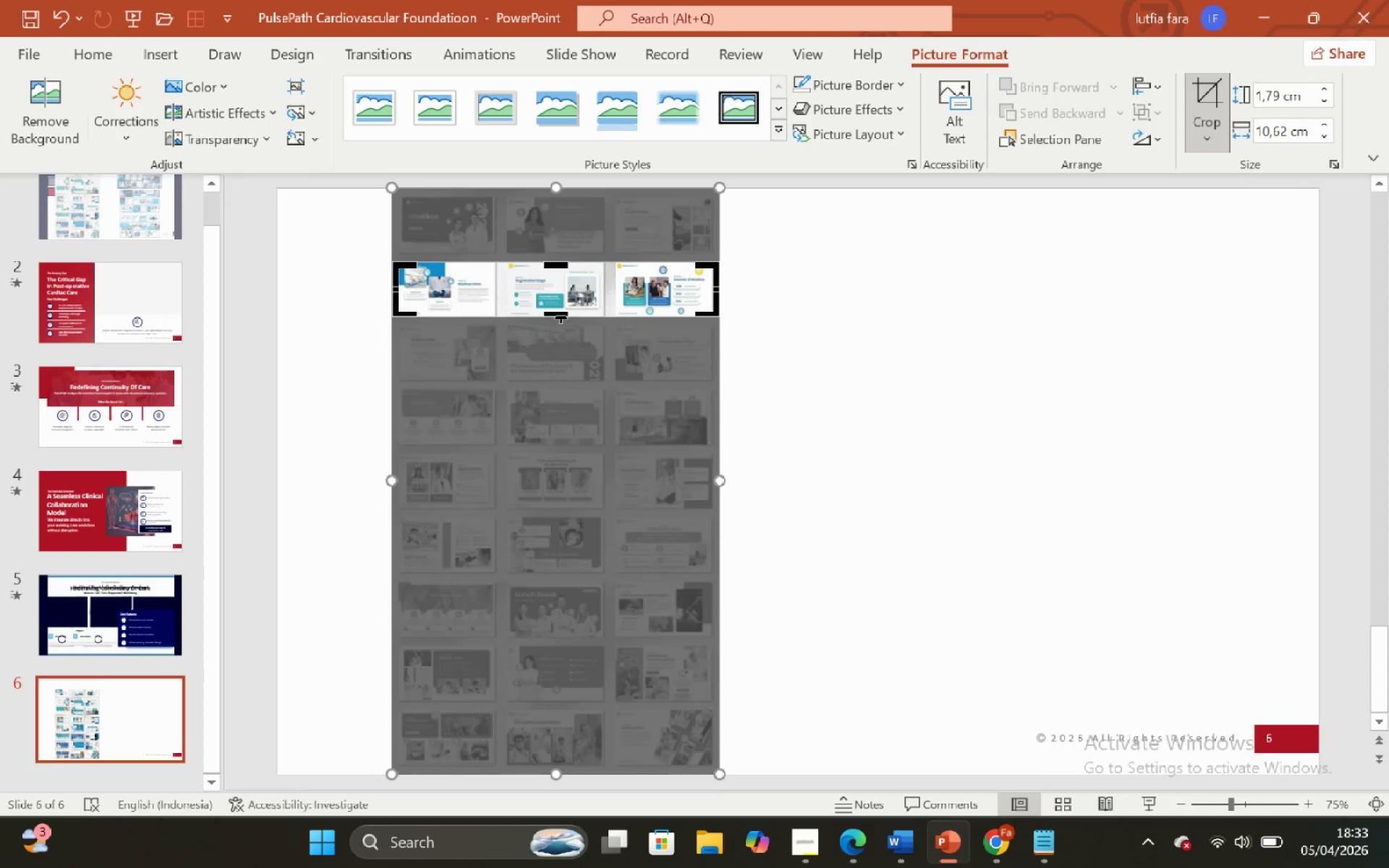 
hold_key(key=ShiftLeft, duration=1.16)
hold_key(key=ControlLeft, duration=1.05)
scroll: coordinate [561, 316], scroll_direction: up, amount: 5.0
 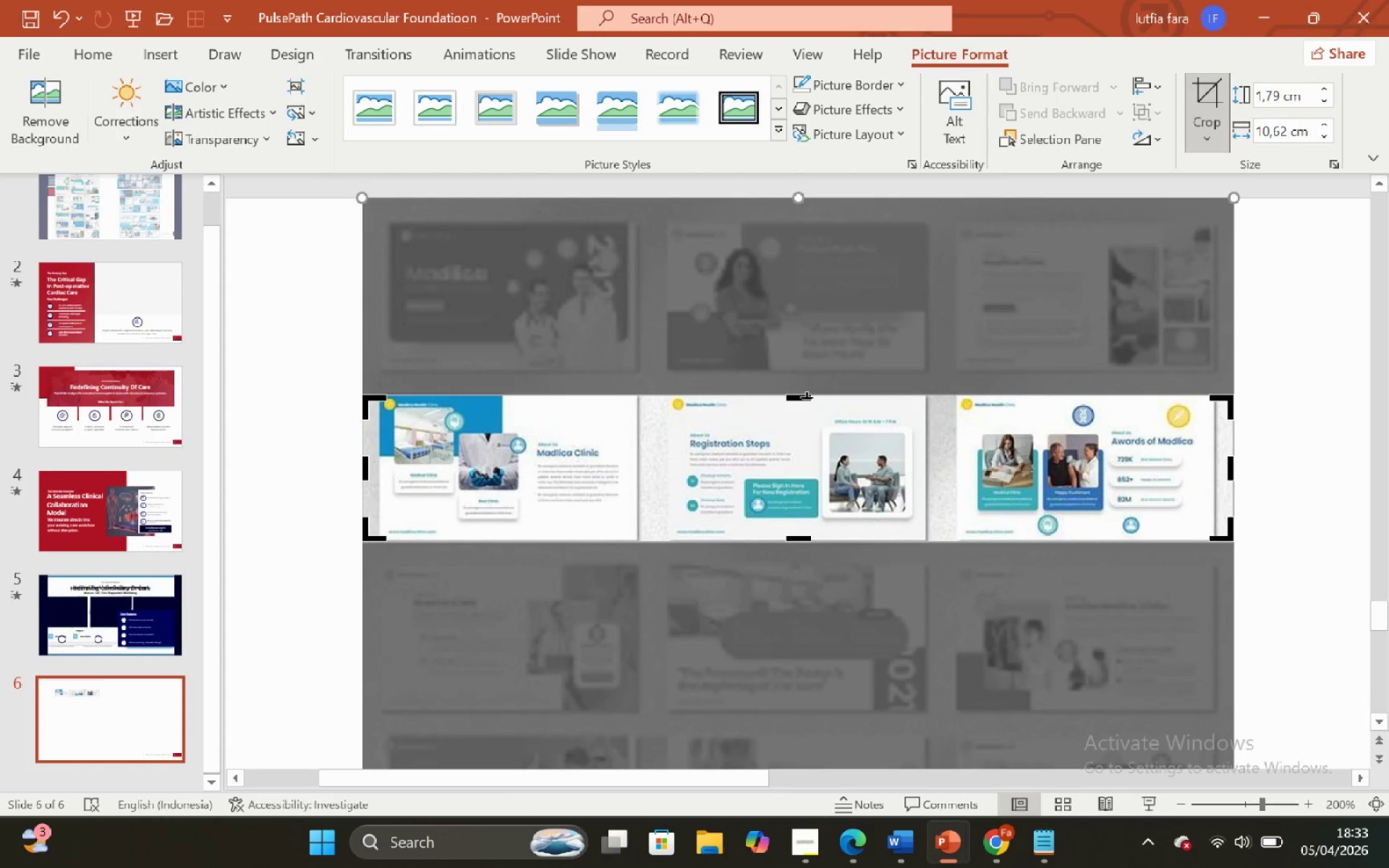 
left_click_drag(start_coordinate=[801, 396], to_coordinate=[797, 394])
 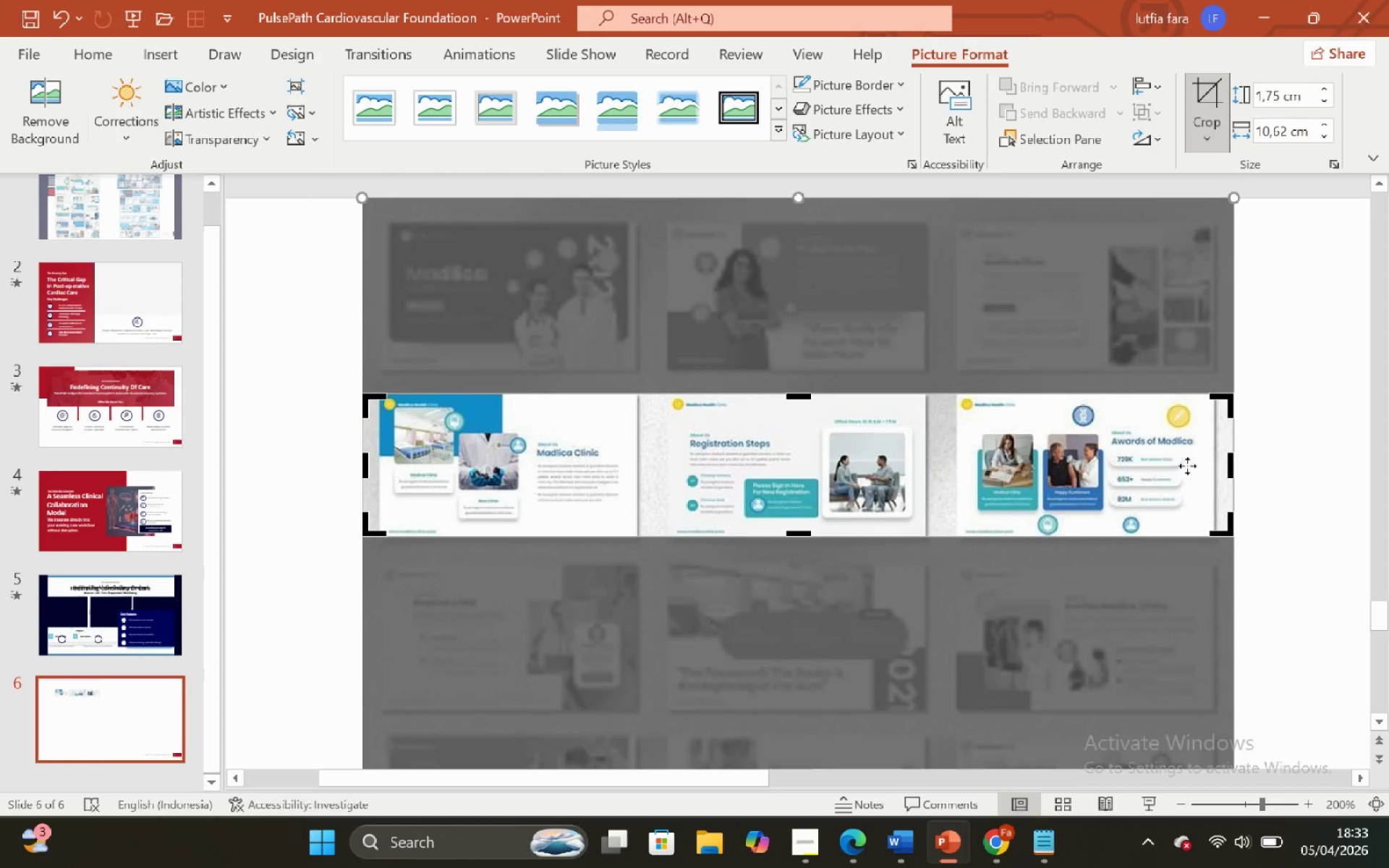 
left_click_drag(start_coordinate=[1231, 469], to_coordinate=[925, 475])
 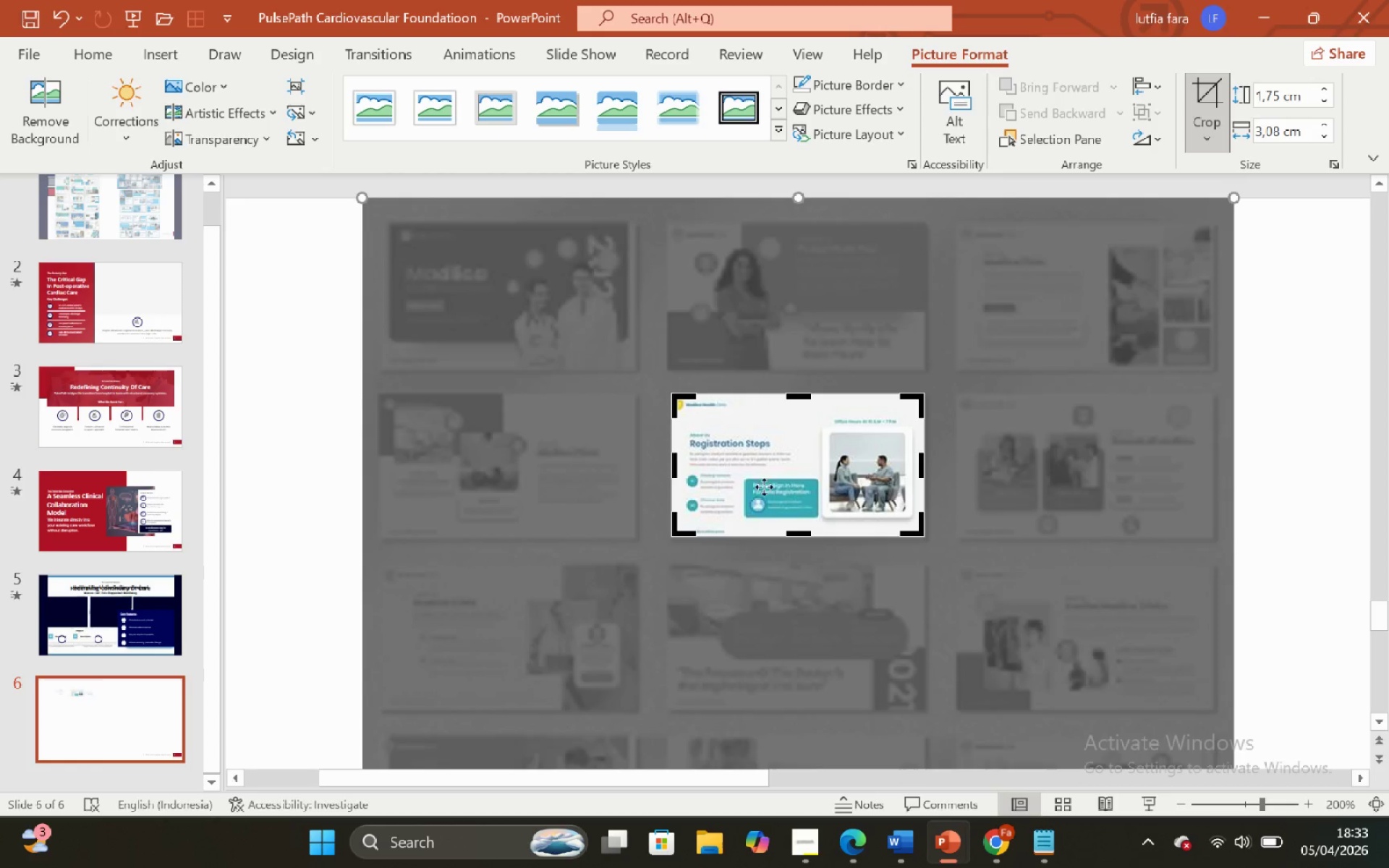 
hold_key(key=ControlLeft, duration=5.5)
 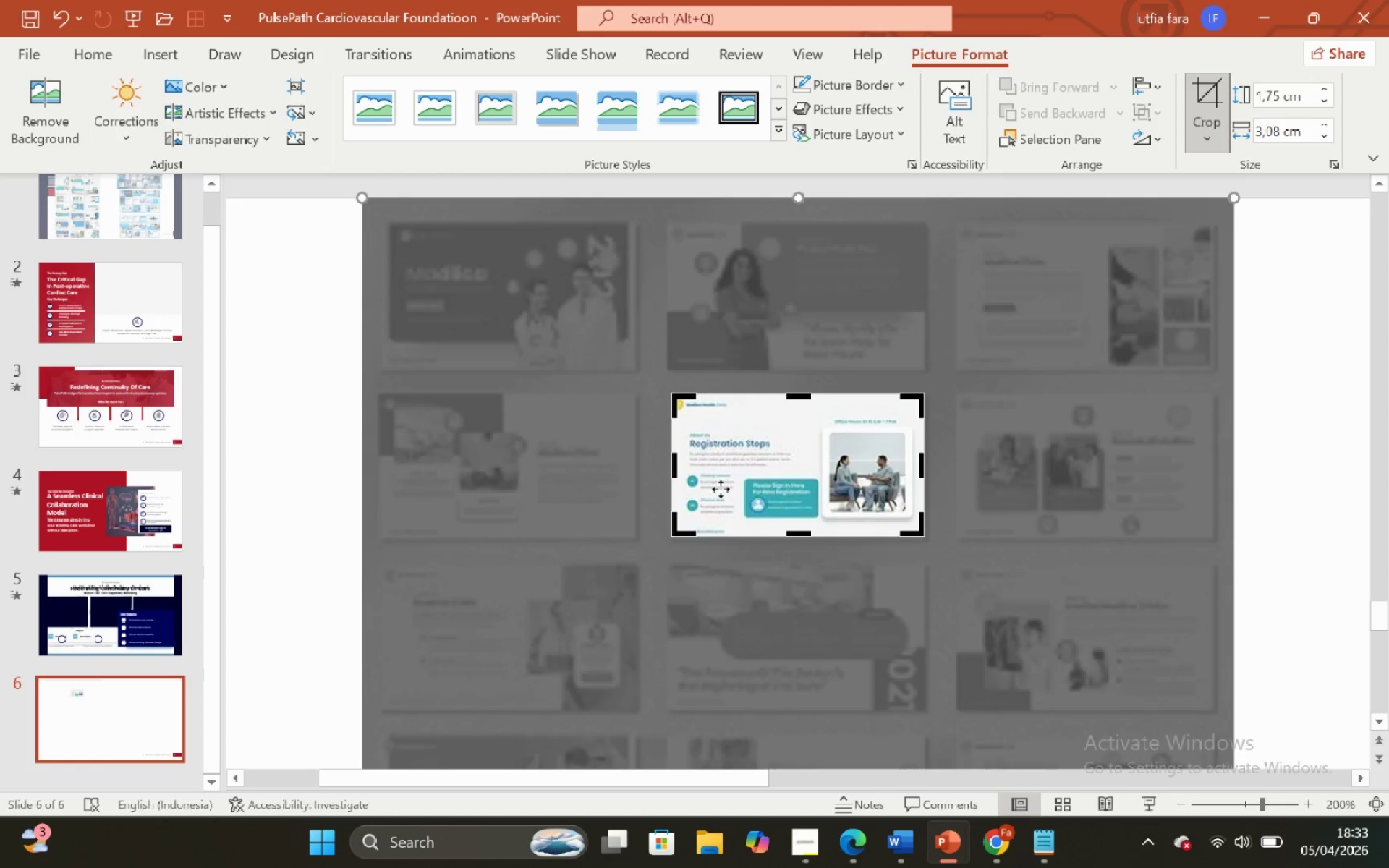 
hold_key(key=ShiftLeft, duration=5.42)
 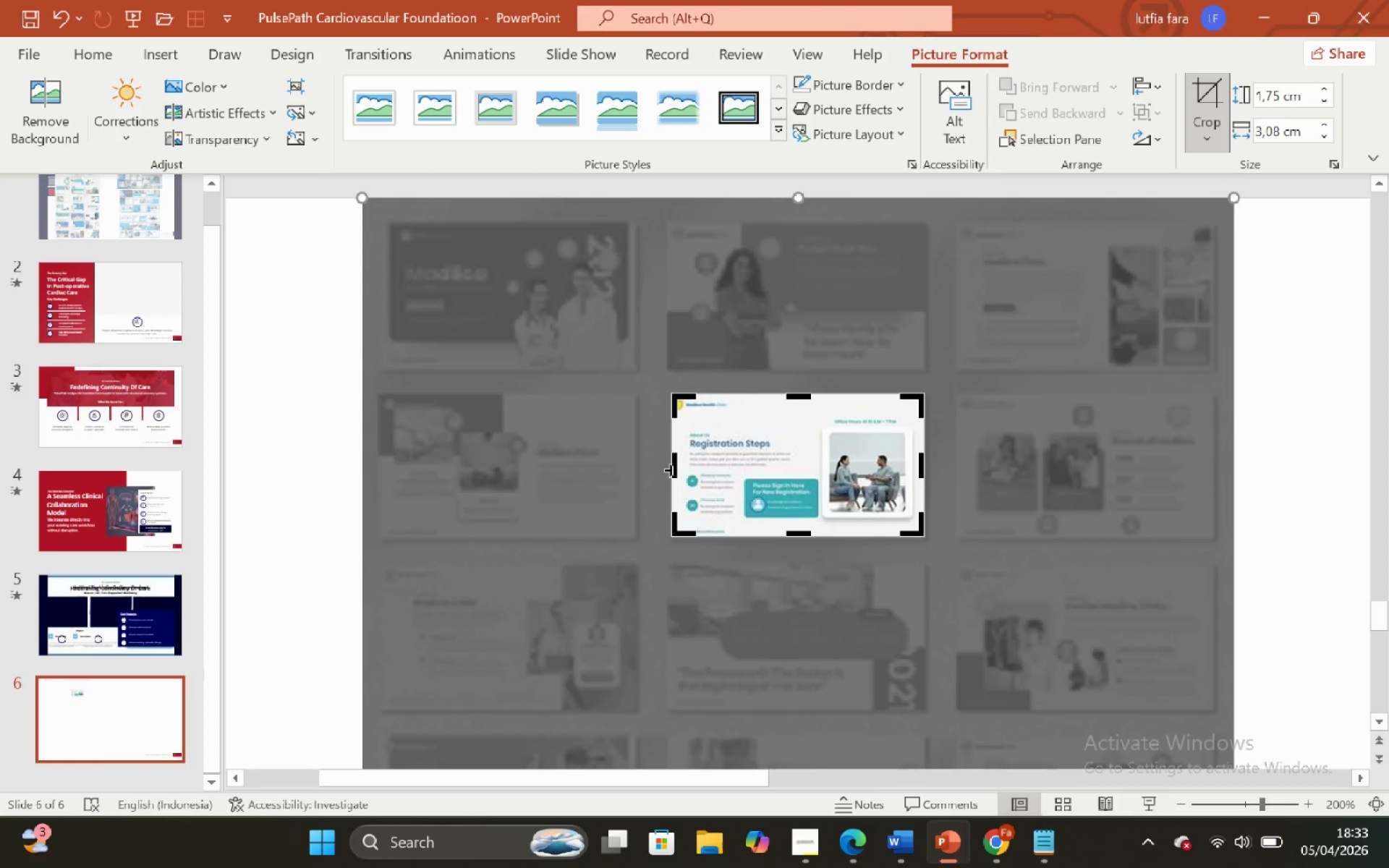 
left_click_drag(start_coordinate=[675, 469], to_coordinate=[664, 475])
 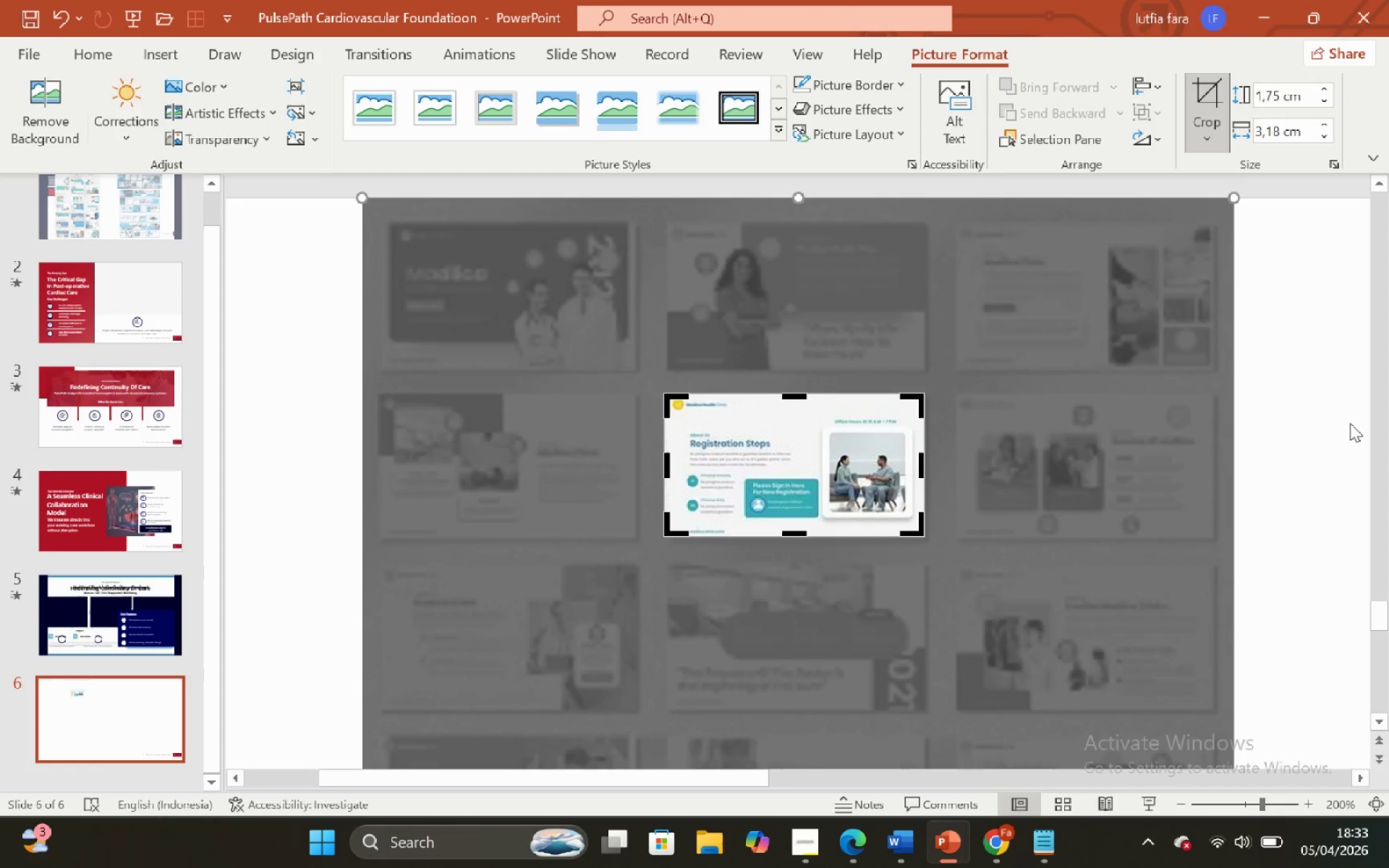 
left_click([1281, 387])
 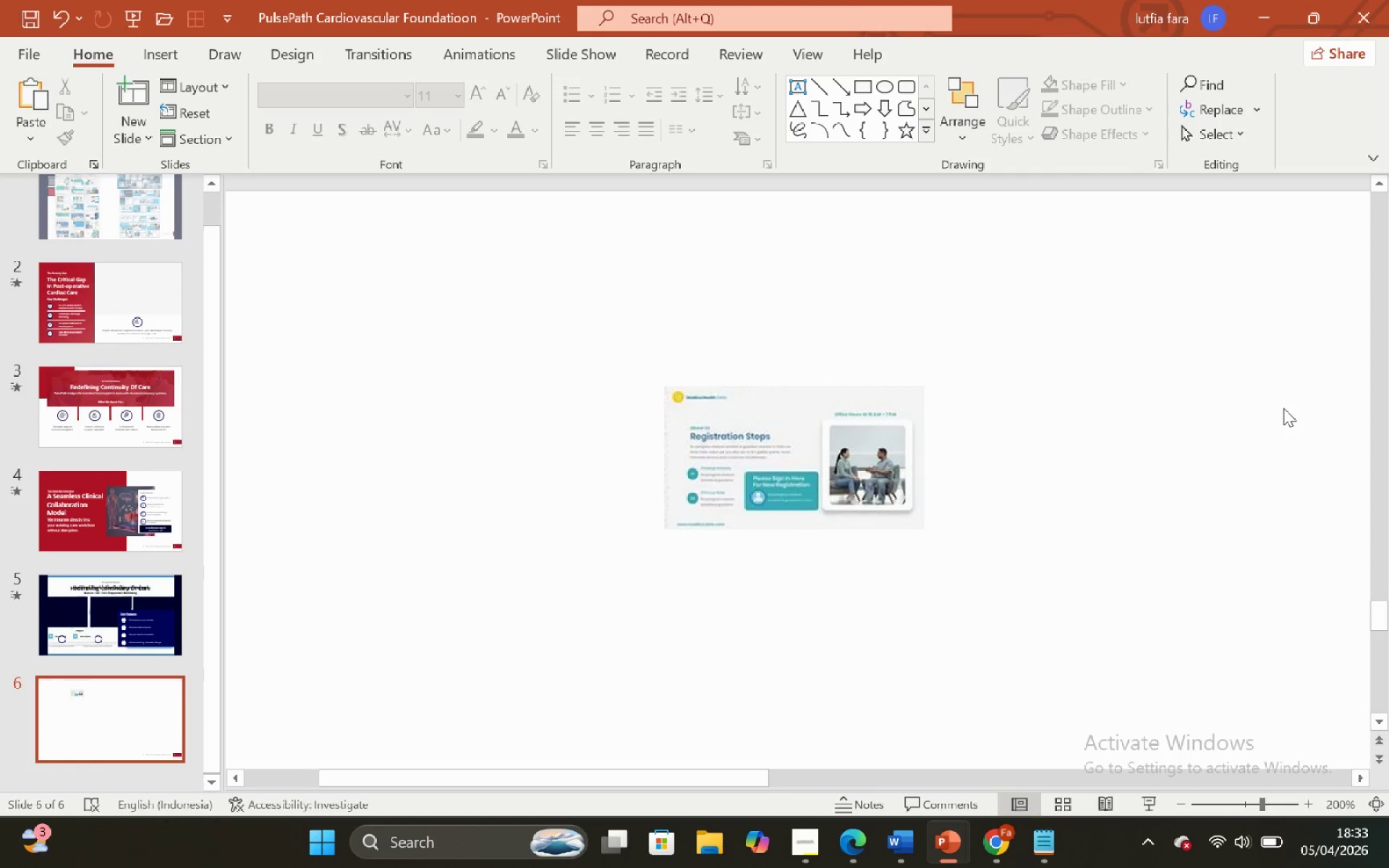 
scroll: coordinate [1283, 409], scroll_direction: none, amount: 0.0
 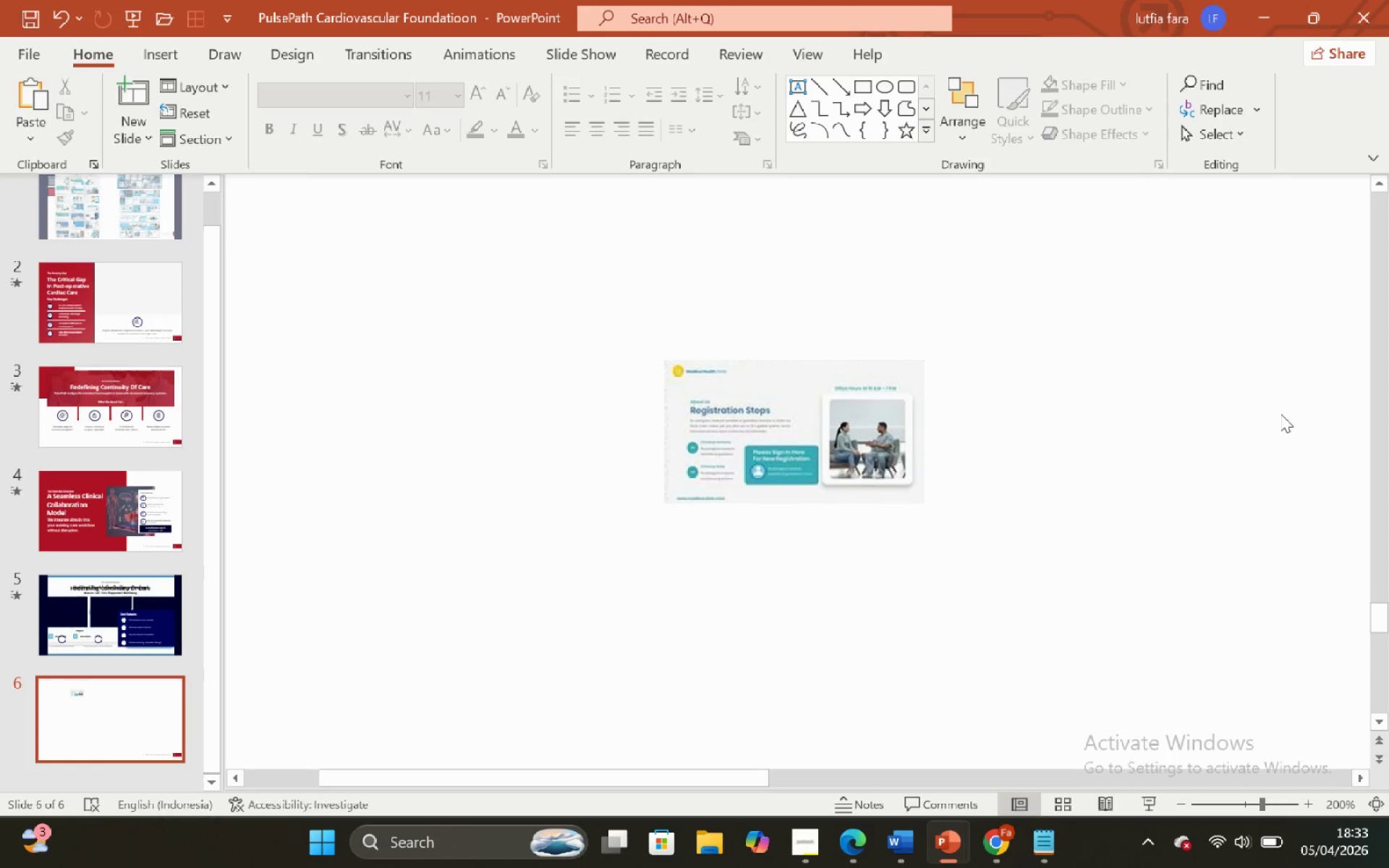 
wait(5.38)
 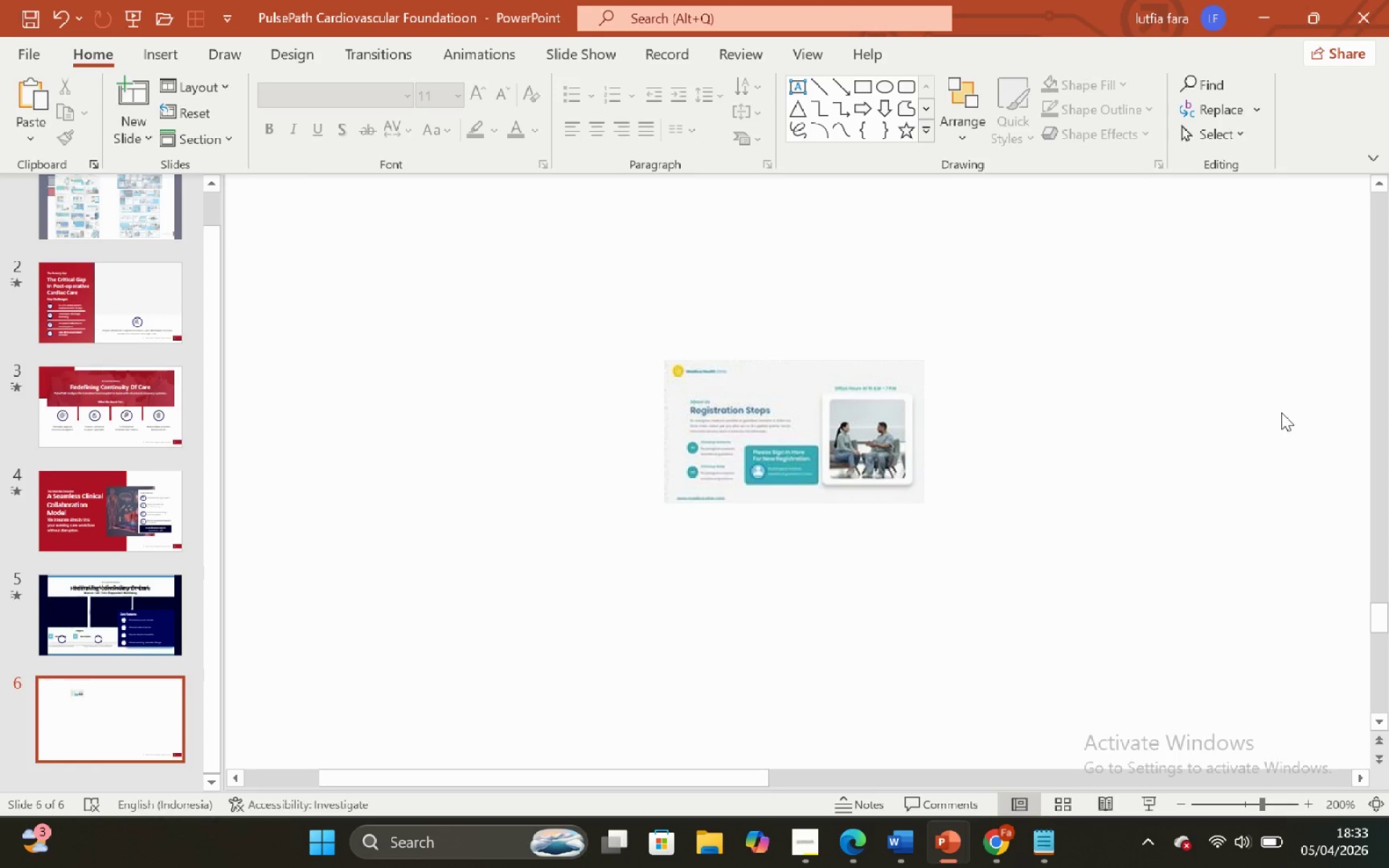 
left_click([852, 446])
 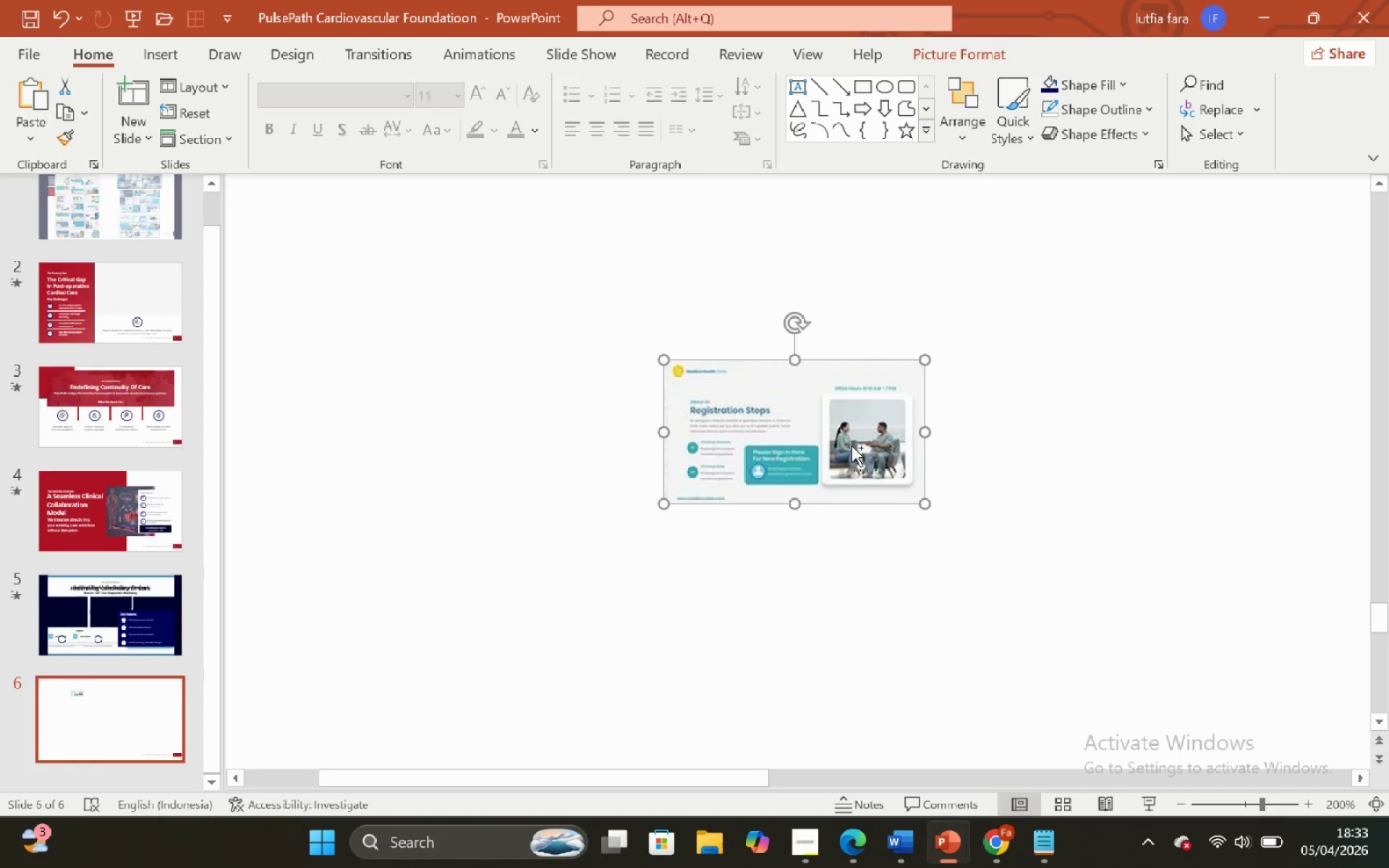 
hold_key(key=ControlLeft, duration=0.73)
hold_key(key=ShiftLeft, duration=0.7)
scroll: coordinate [851, 446], scroll_direction: down, amount: 4.0
 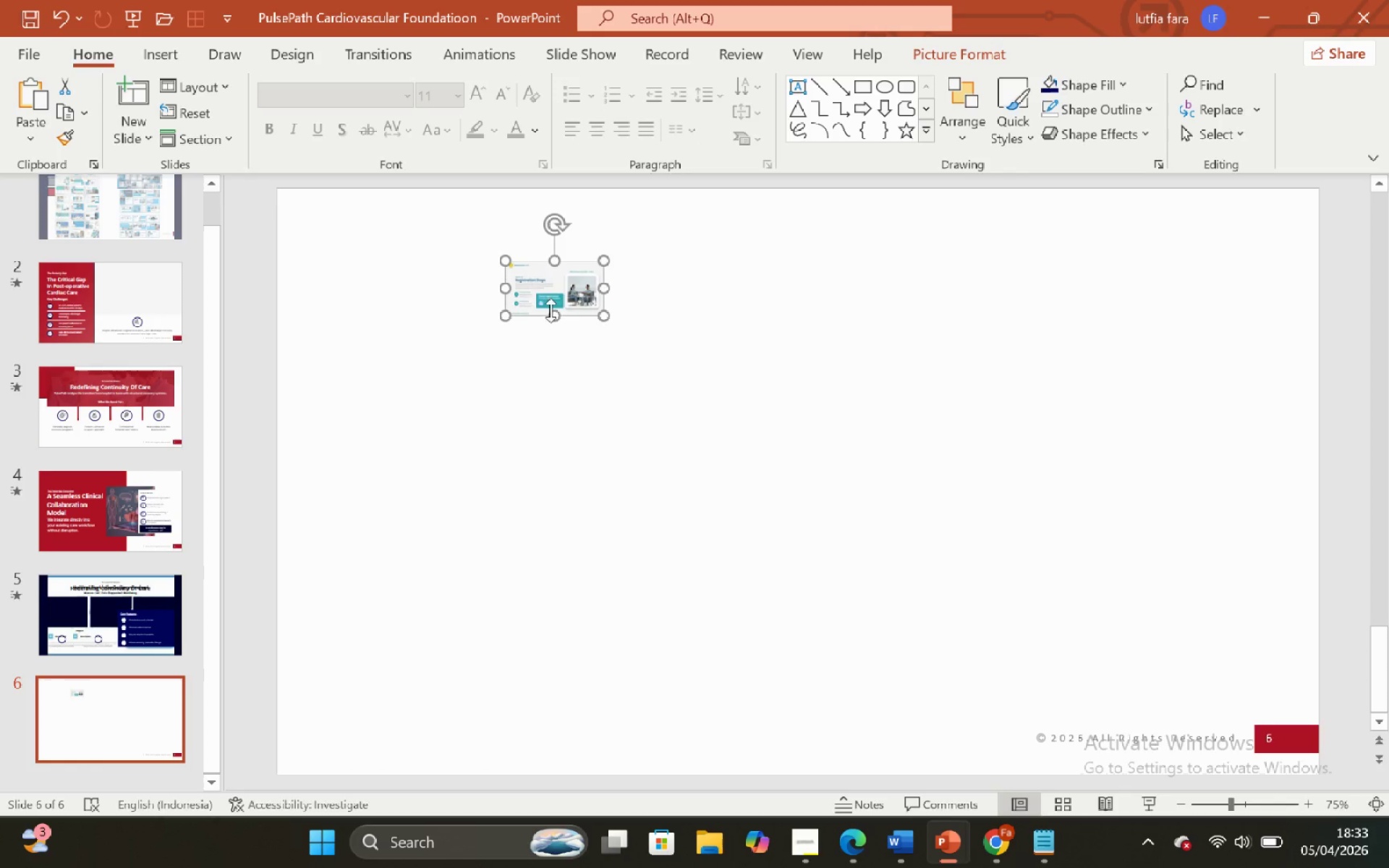 
left_click_drag(start_coordinate=[548, 284], to_coordinate=[315, 211])
 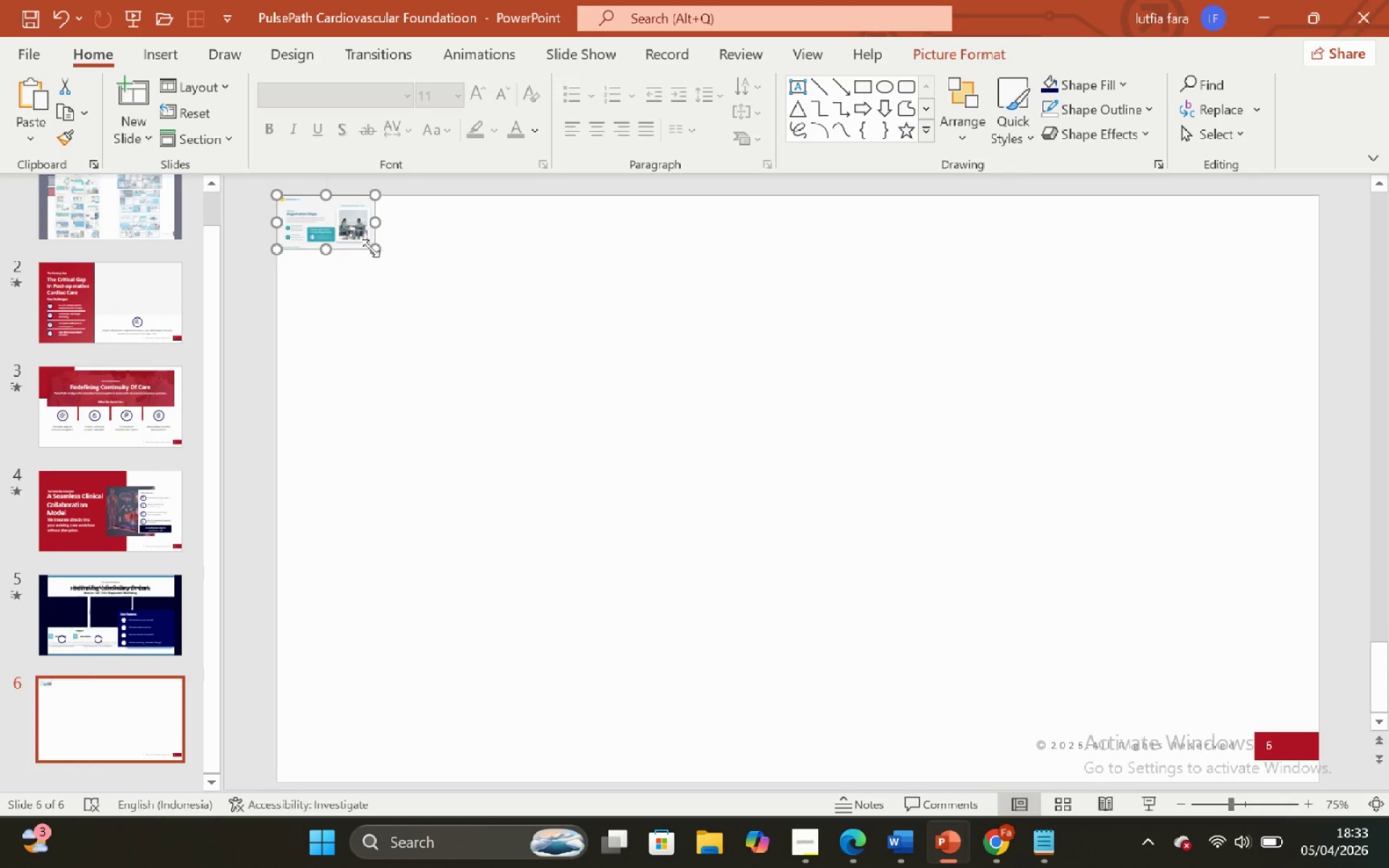 
left_click_drag(start_coordinate=[370, 248], to_coordinate=[1316, 749])
 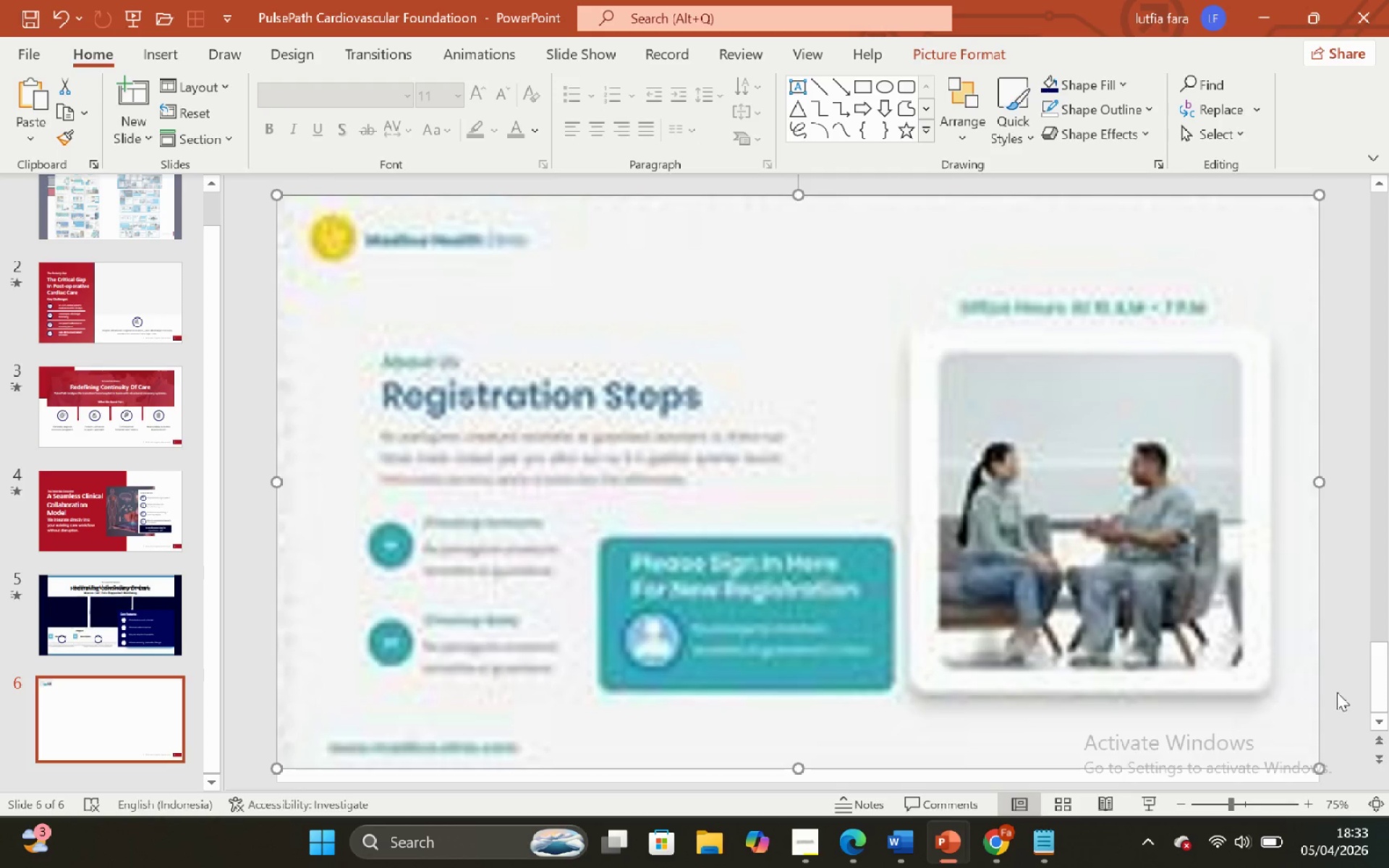 
left_click([1337, 692])
 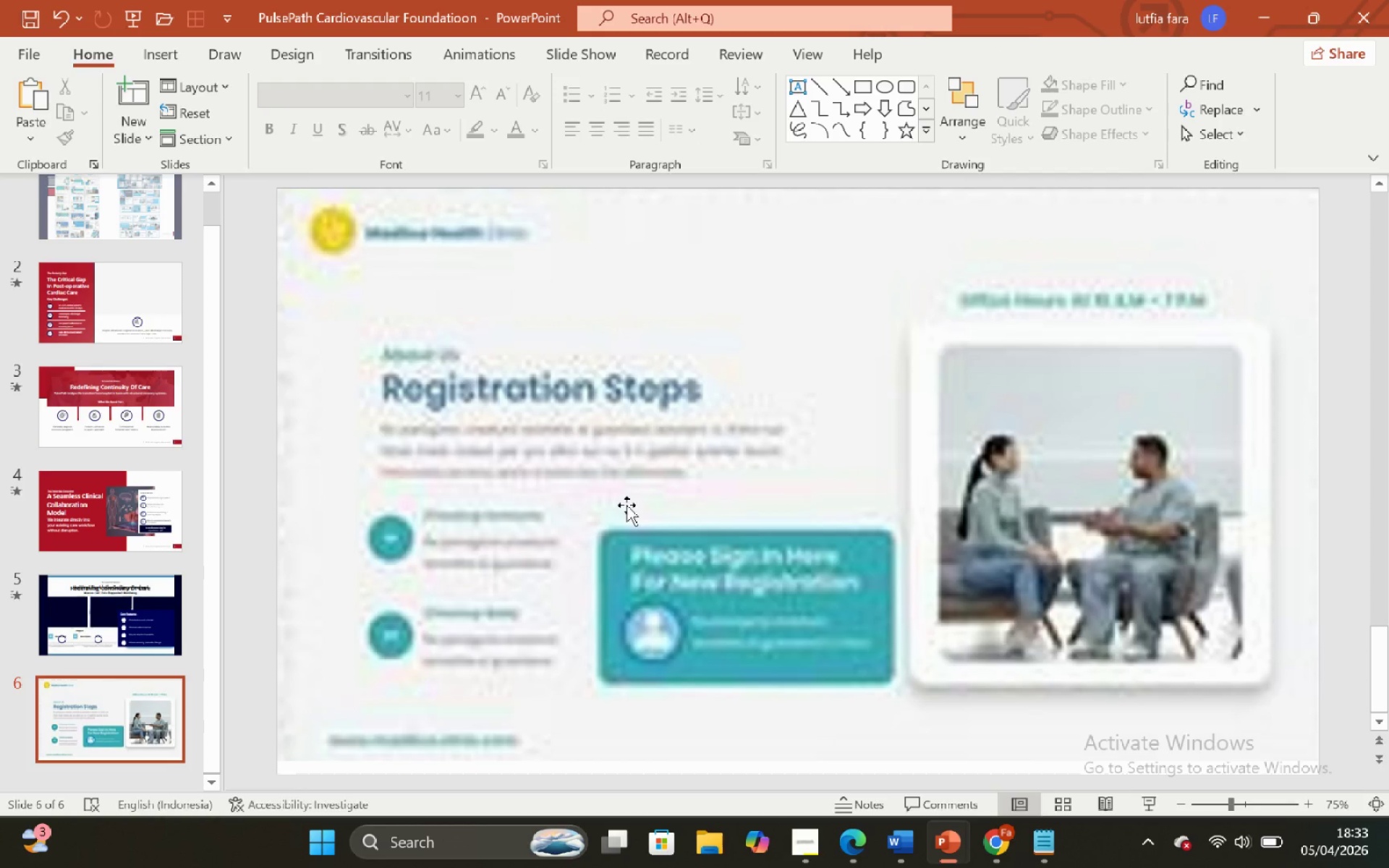 
left_click([640, 519])
 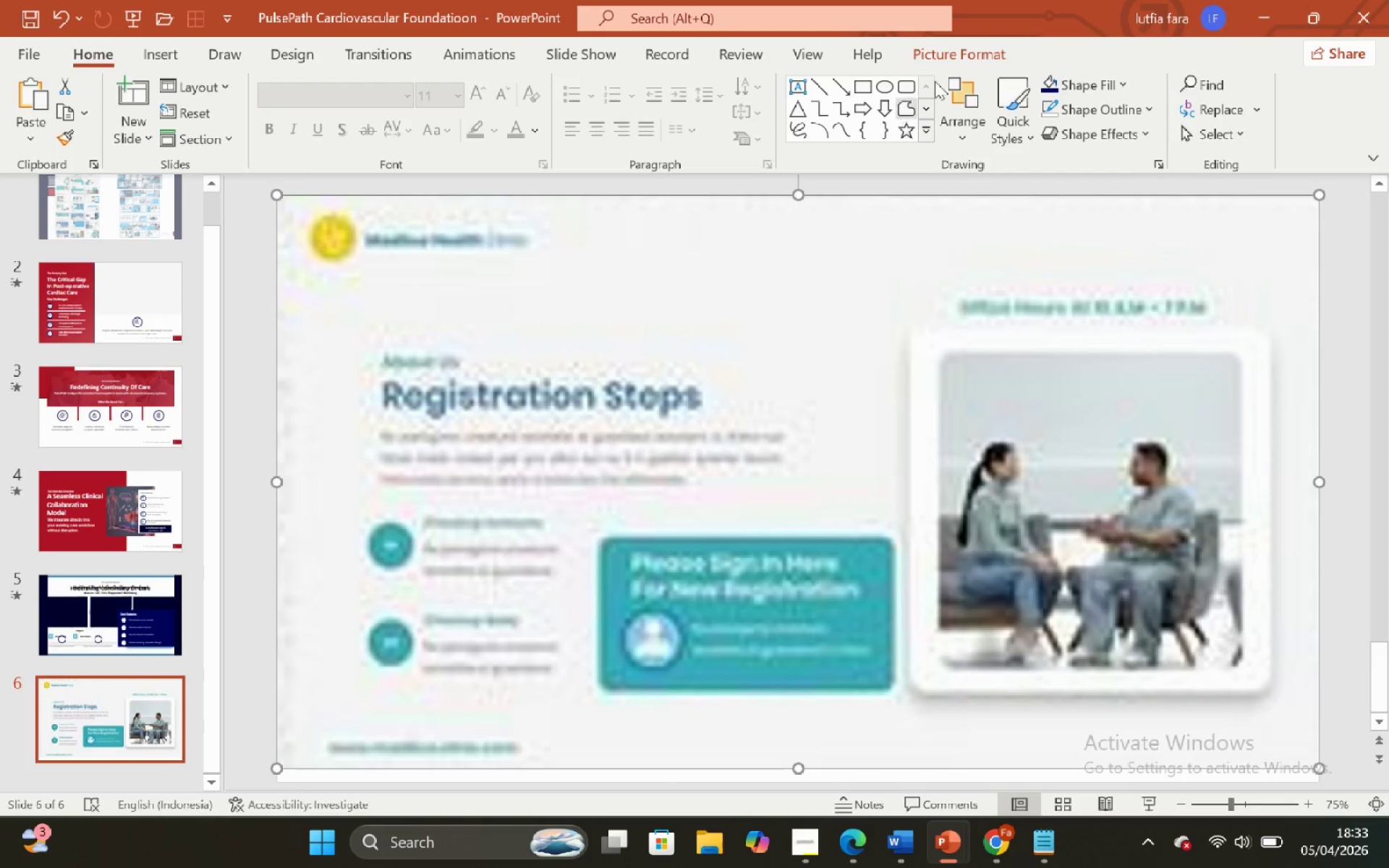 
left_click([948, 51])
 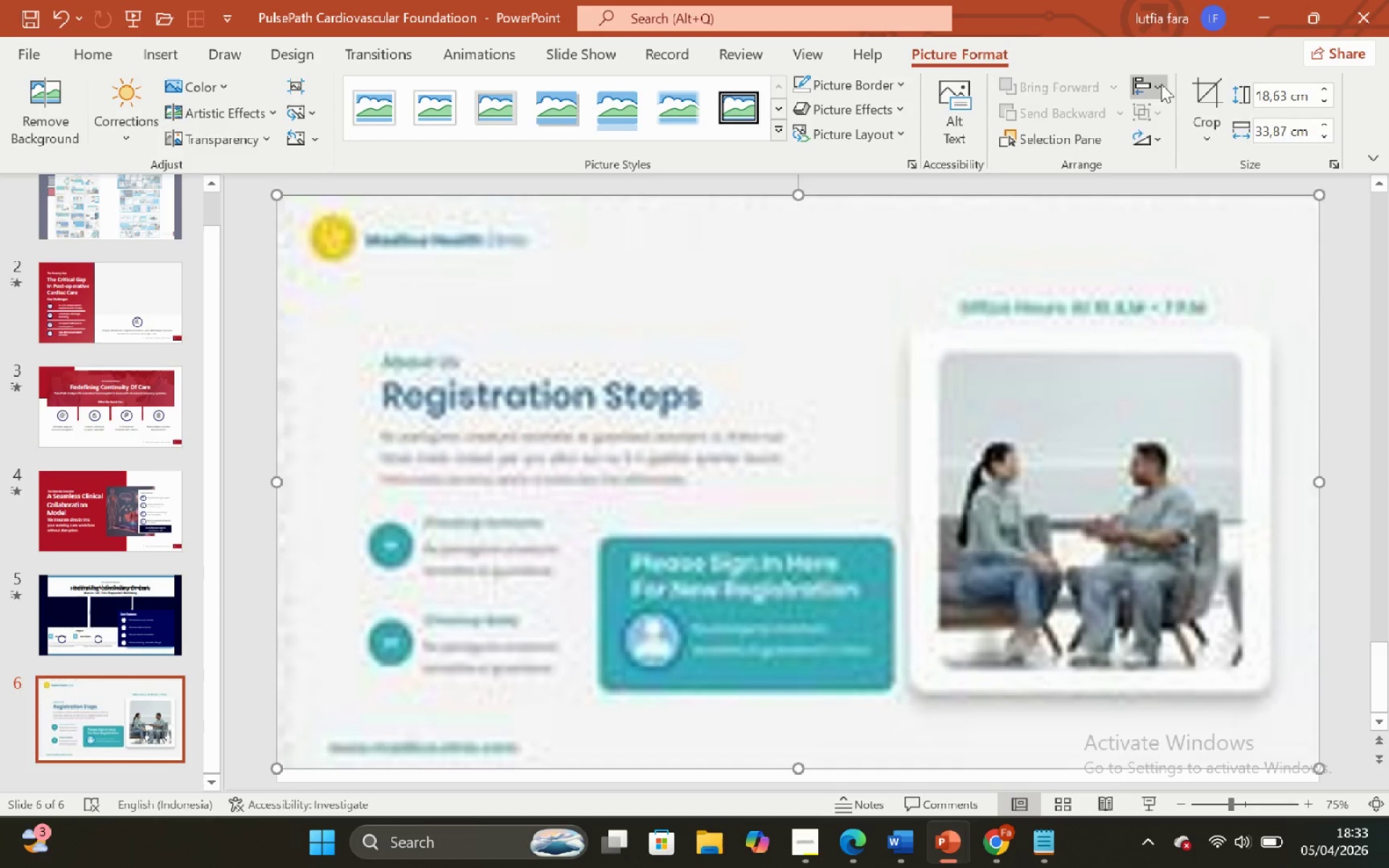 
left_click([1198, 245])
 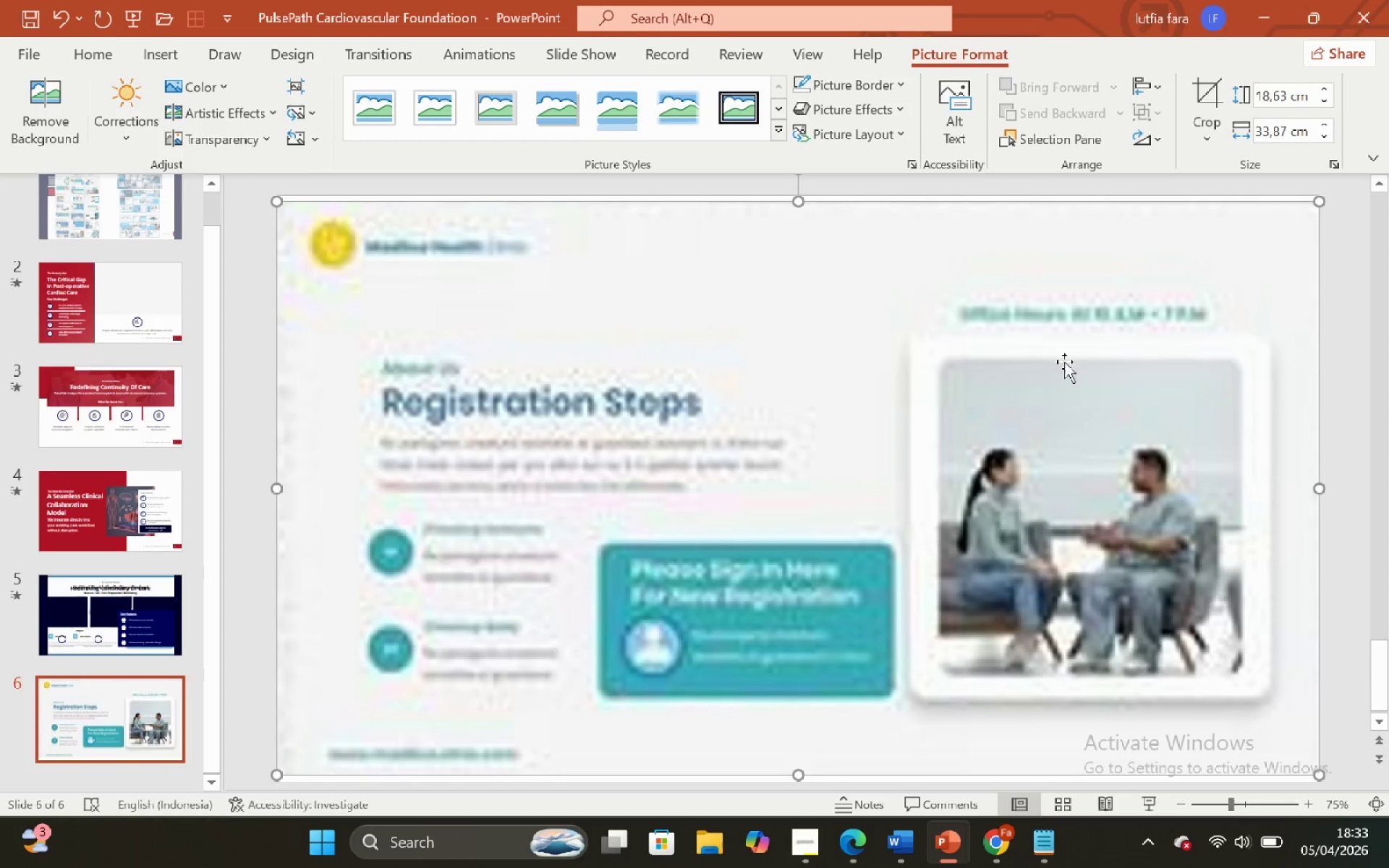 
hold_key(key=ControlLeft, duration=0.55)
hold_key(key=ShiftLeft, duration=0.48)
scroll: coordinate [1063, 362], scroll_direction: down, amount: 2.0
 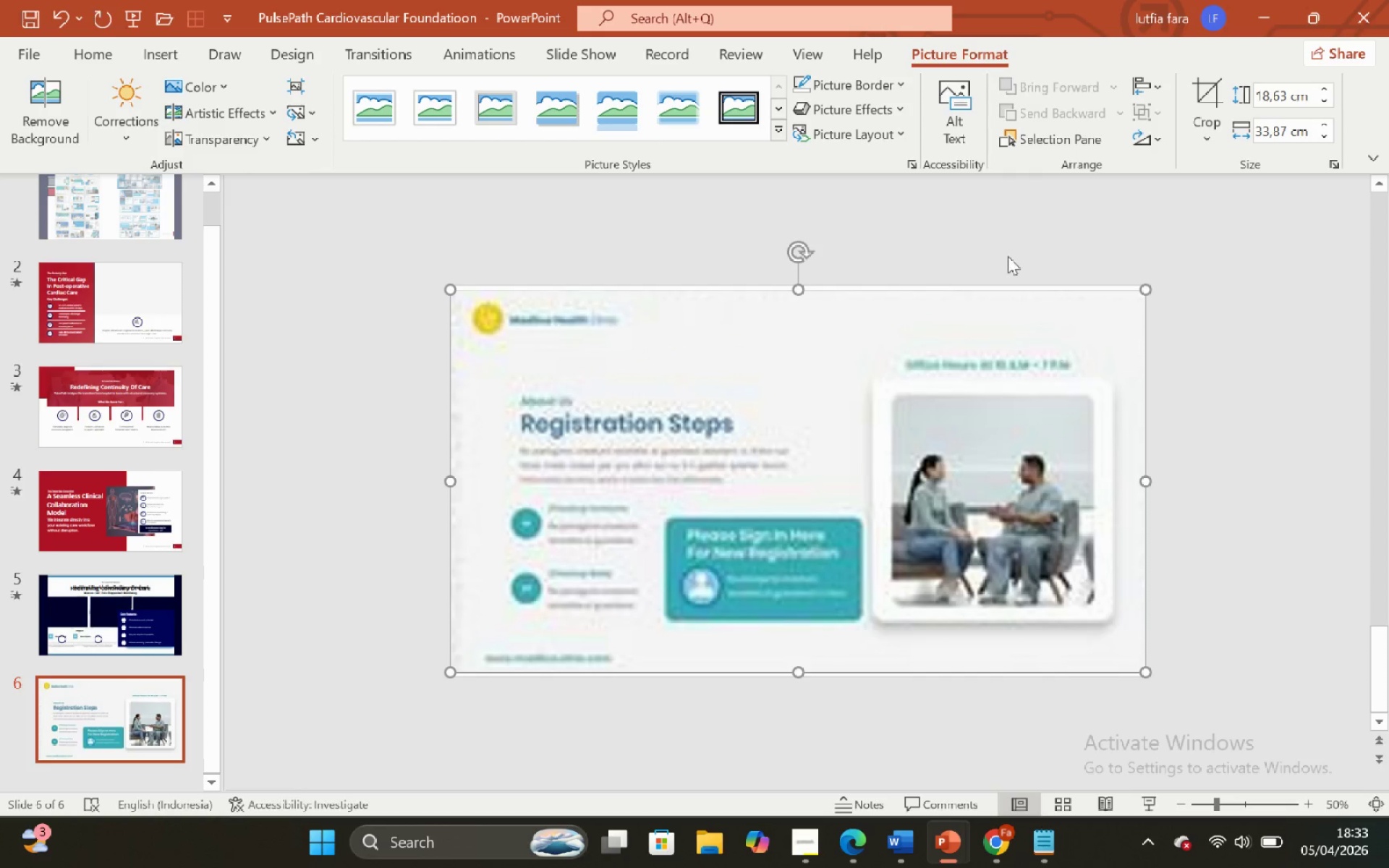 
left_click([995, 241])
 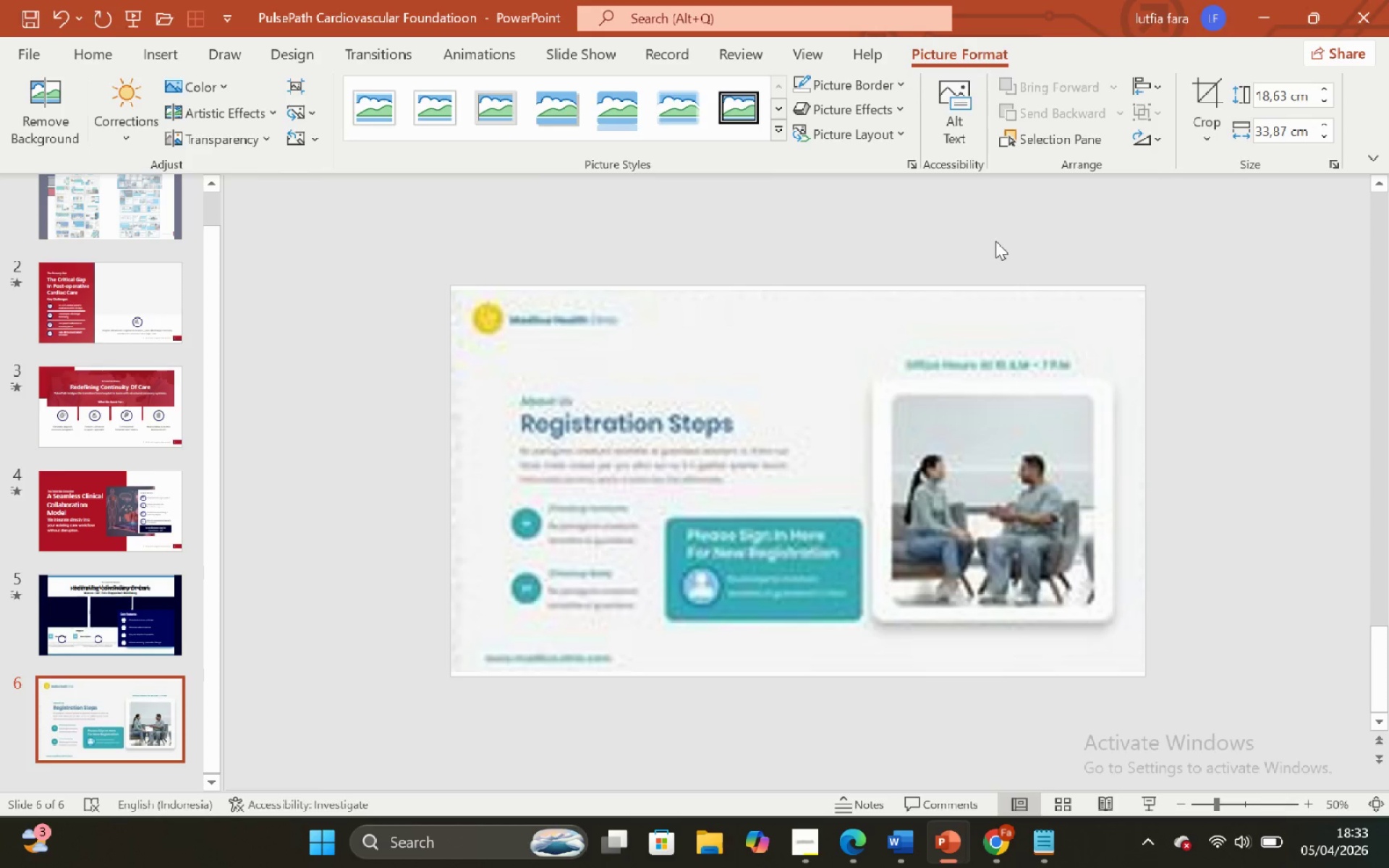 
hold_key(key=ShiftLeft, duration=1.59)
hold_key(key=ControlLeft, duration=1.55)
scroll: coordinate [995, 241], scroll_direction: none, amount: 0.0
 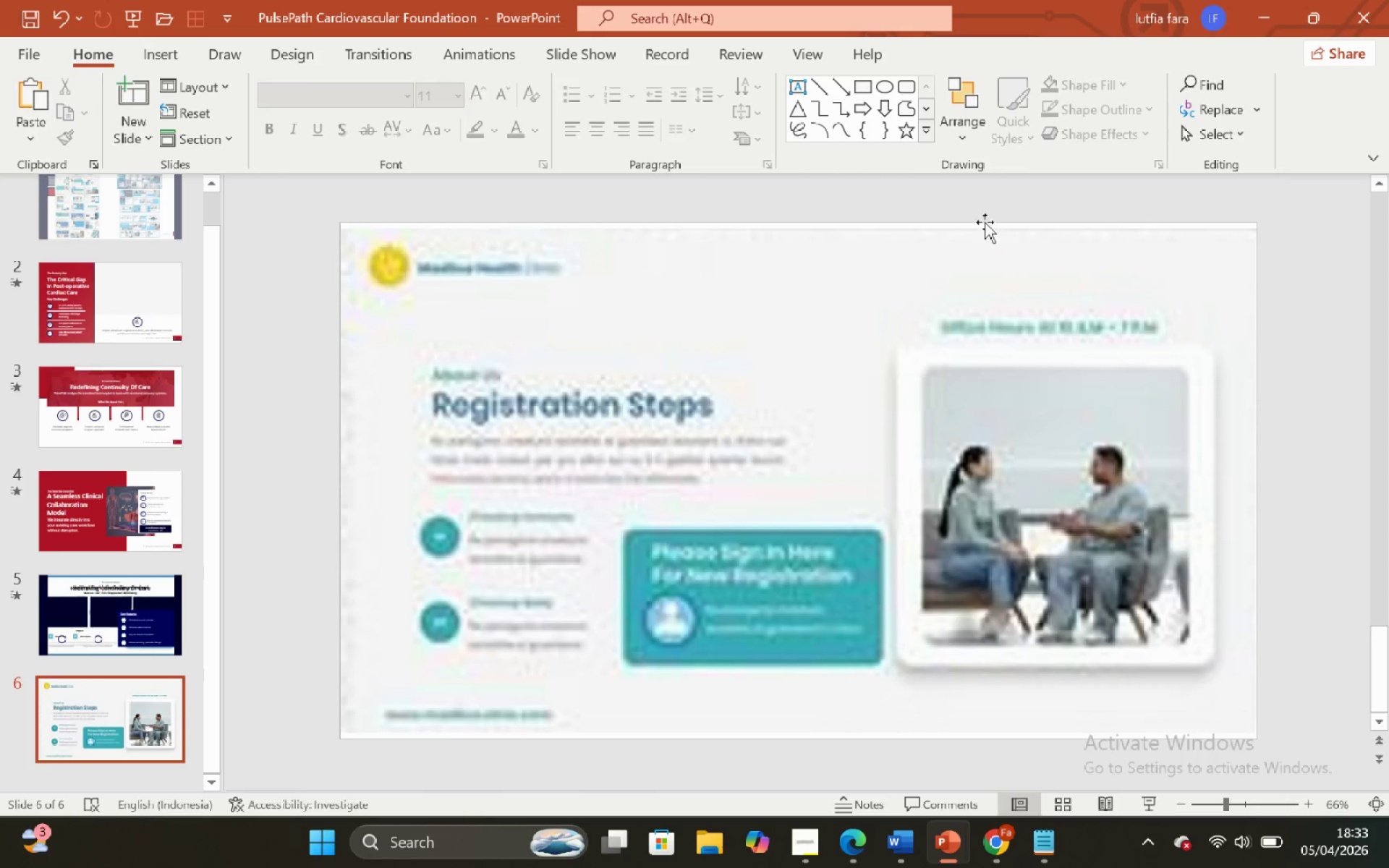 
left_click([965, 190])
 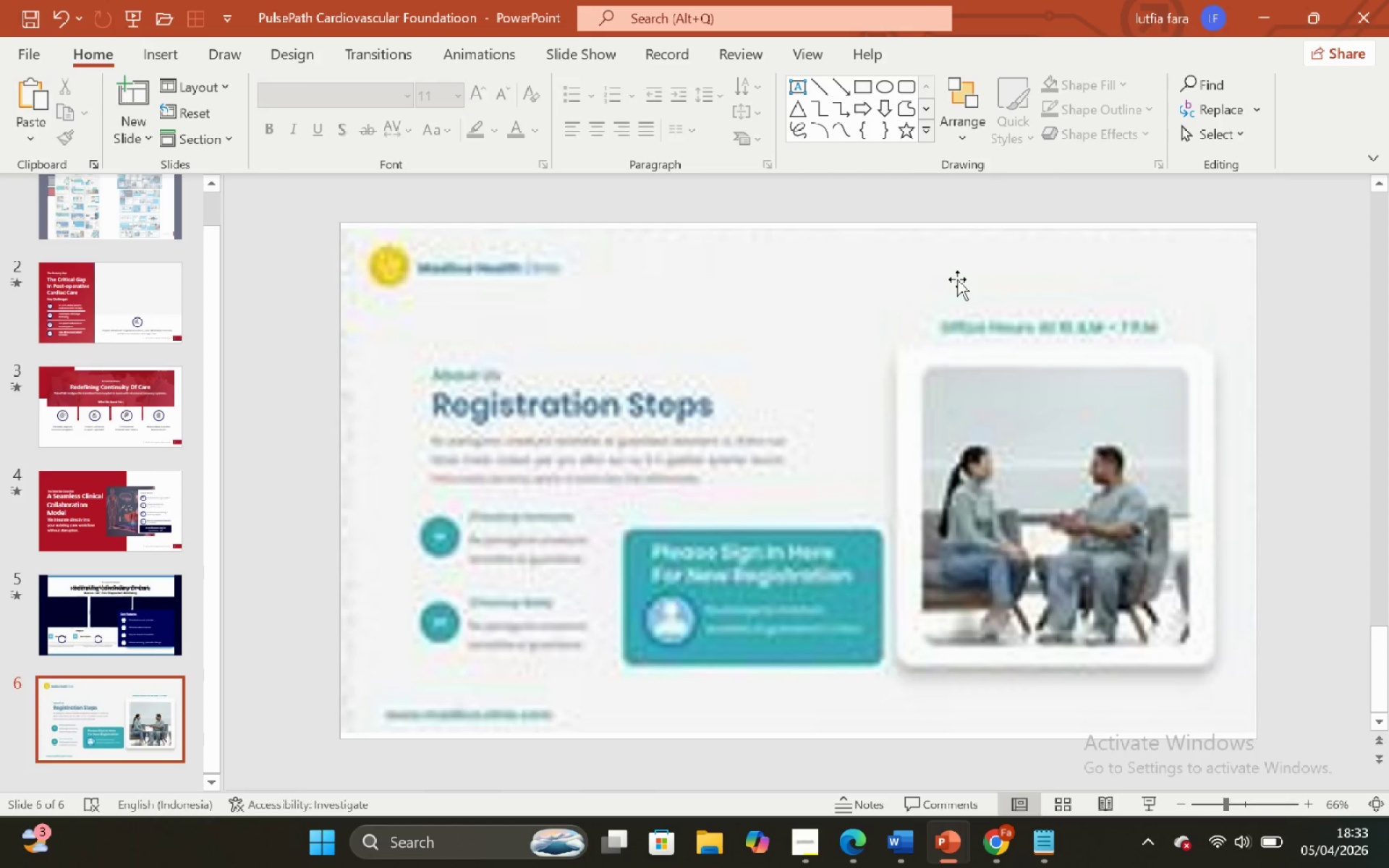 
left_click([957, 279])
 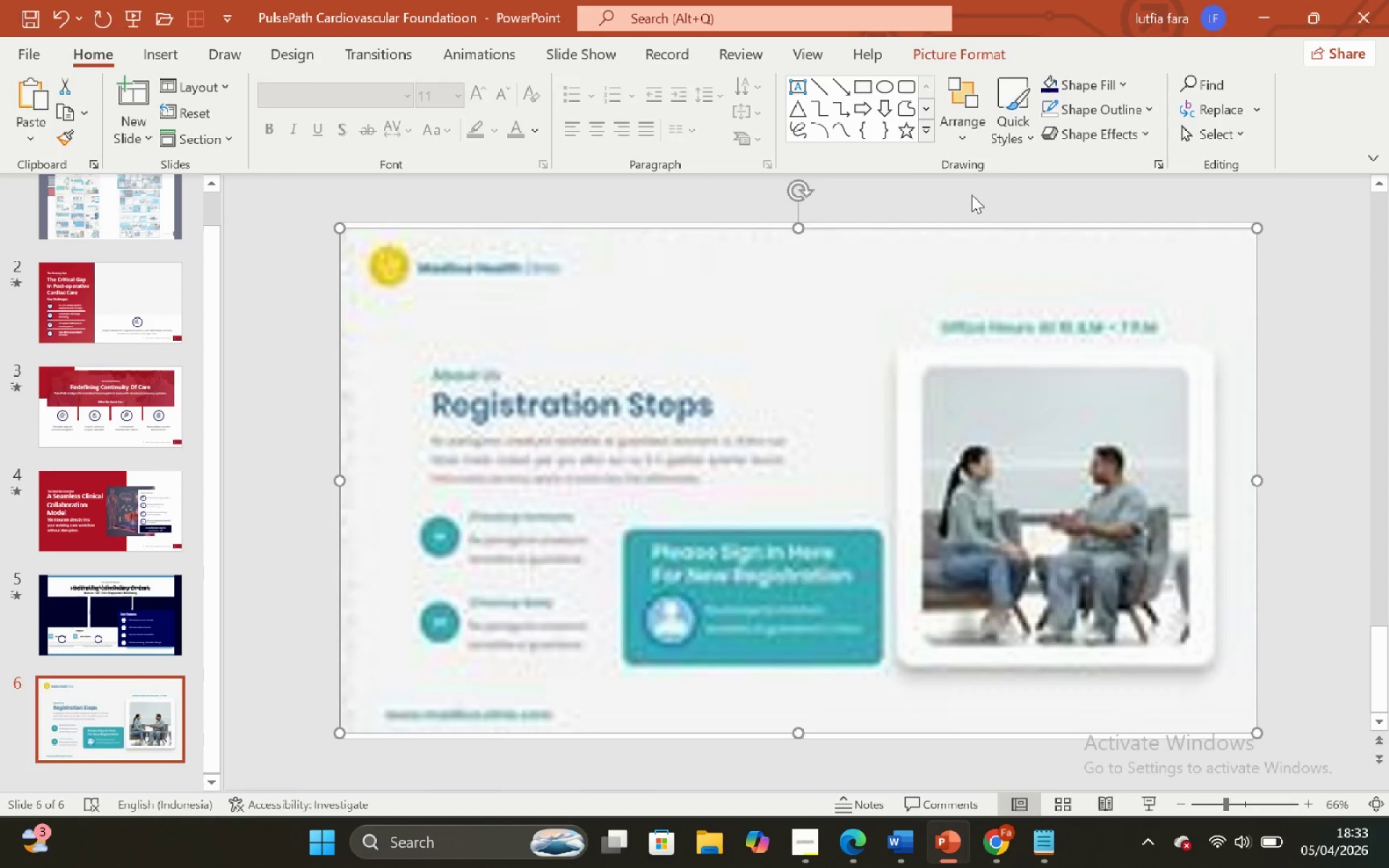 
left_click([972, 195])
 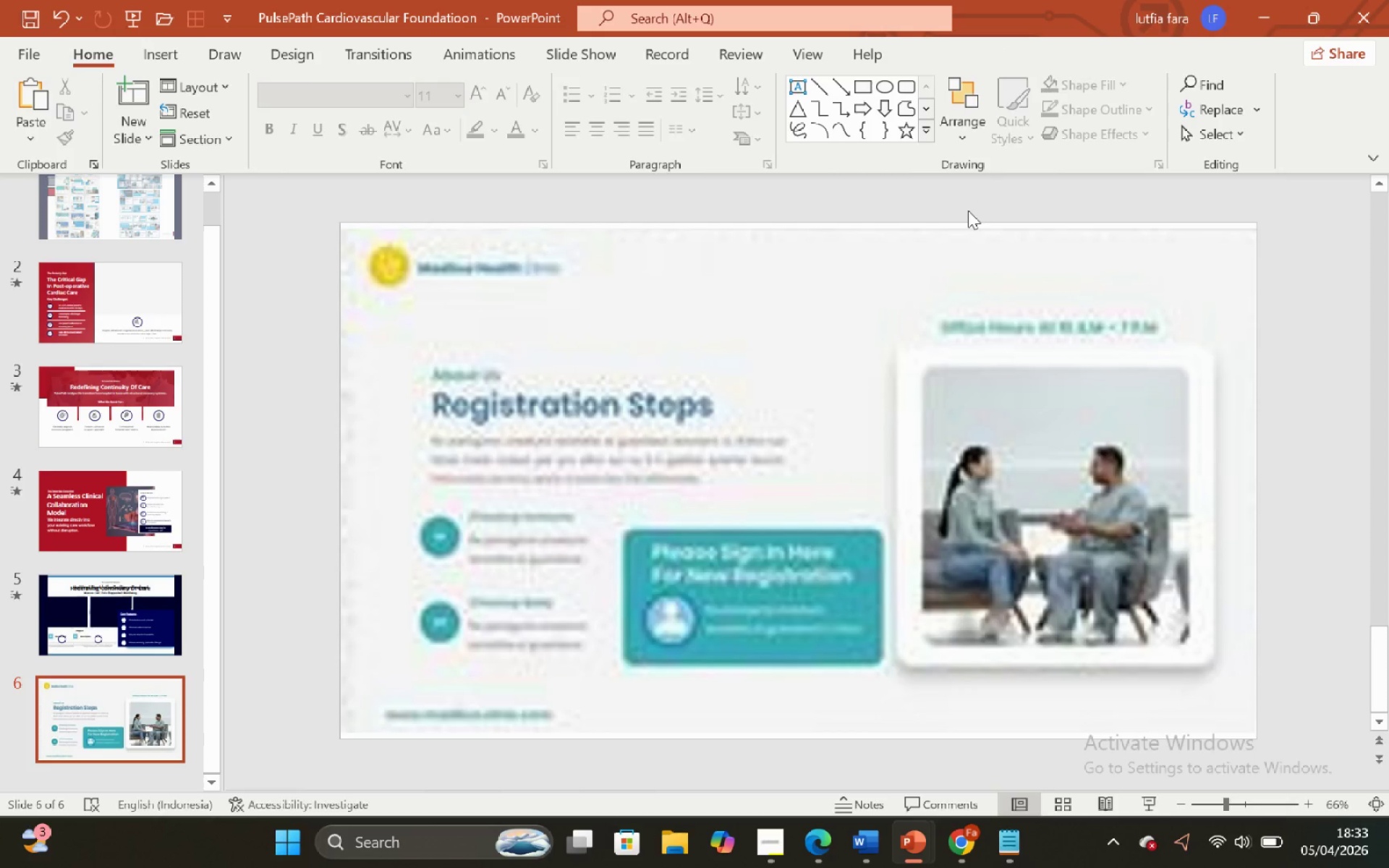 
left_click([958, 197])
 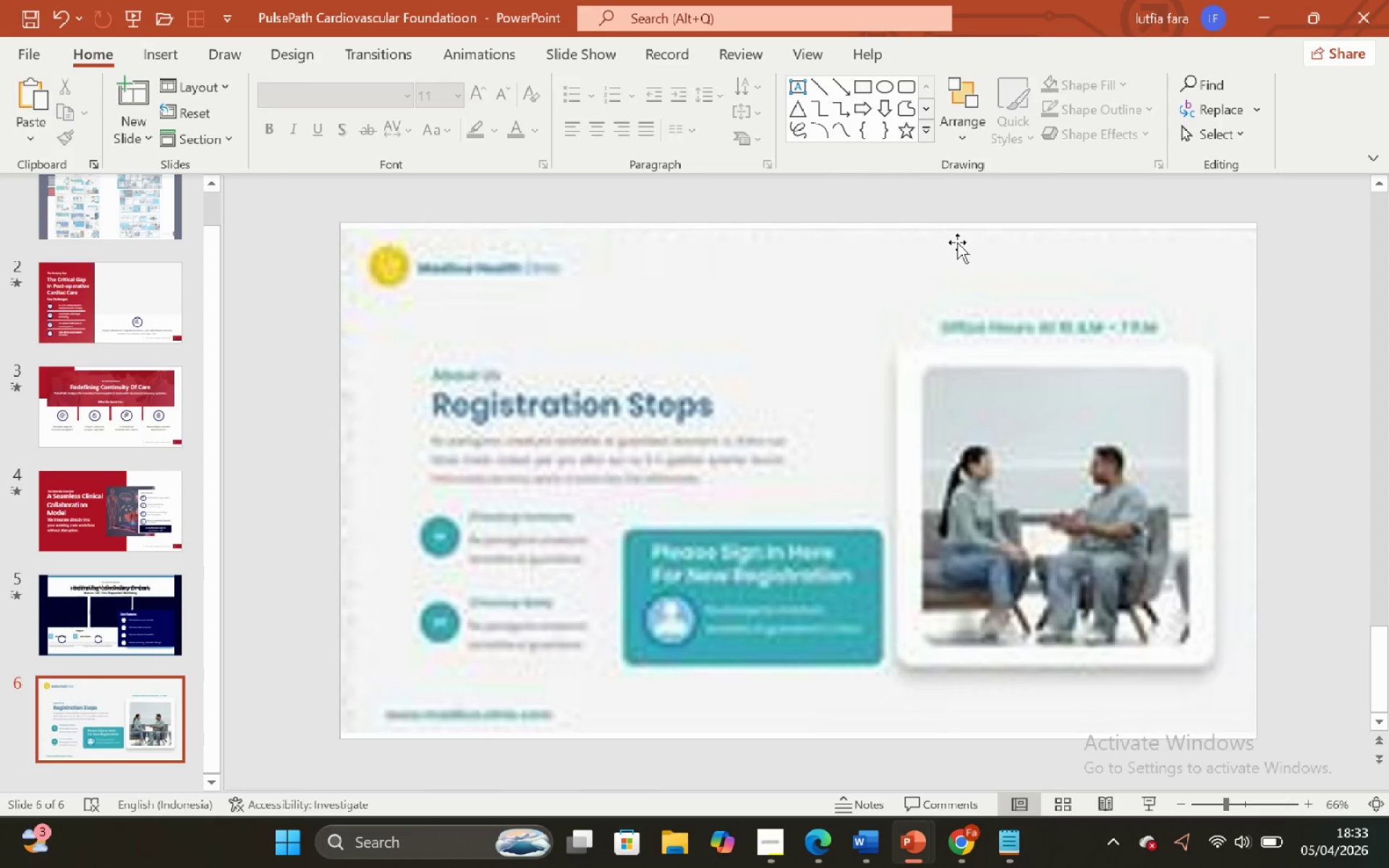 
left_click([957, 243])
 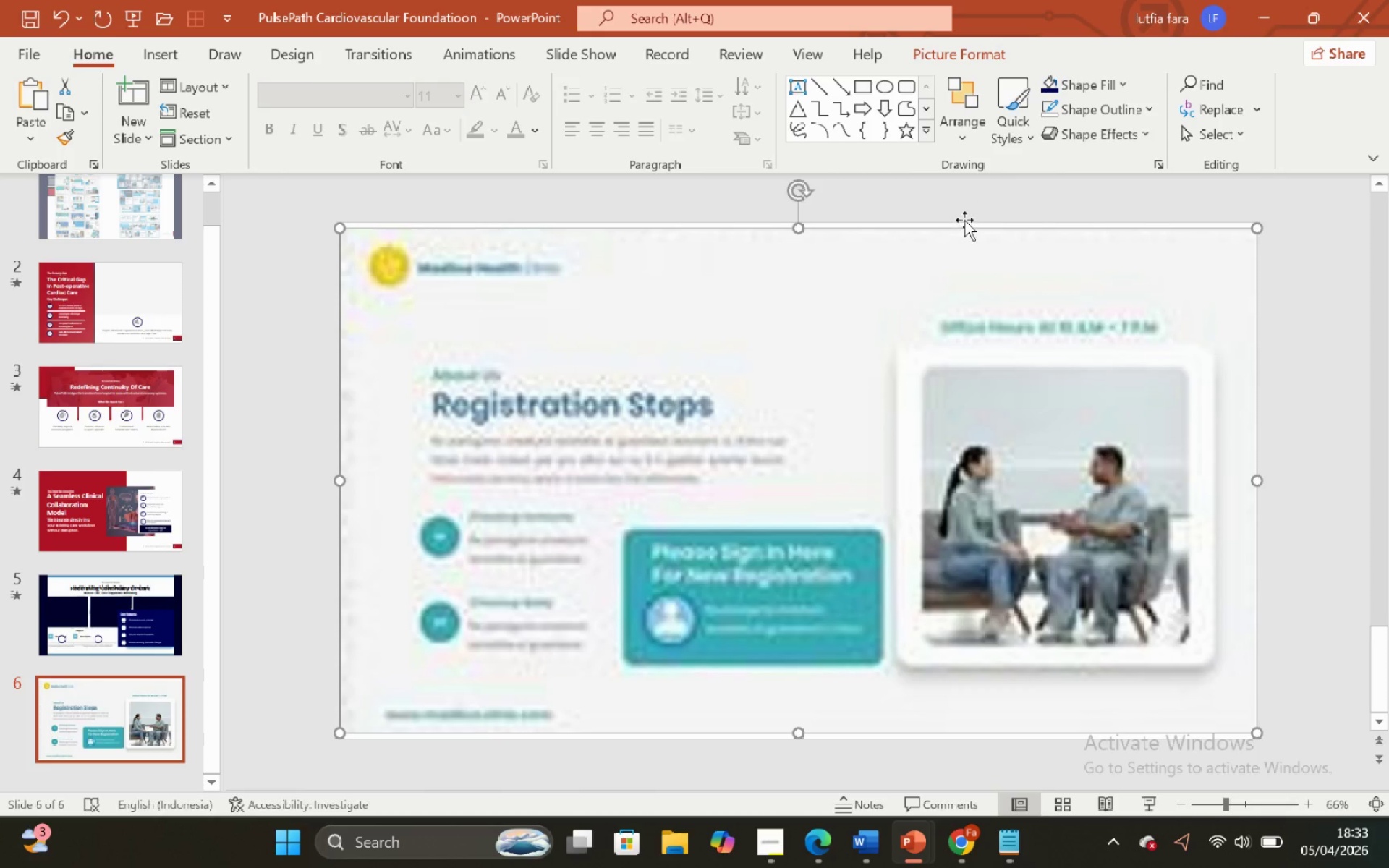 
left_click([964, 220])
 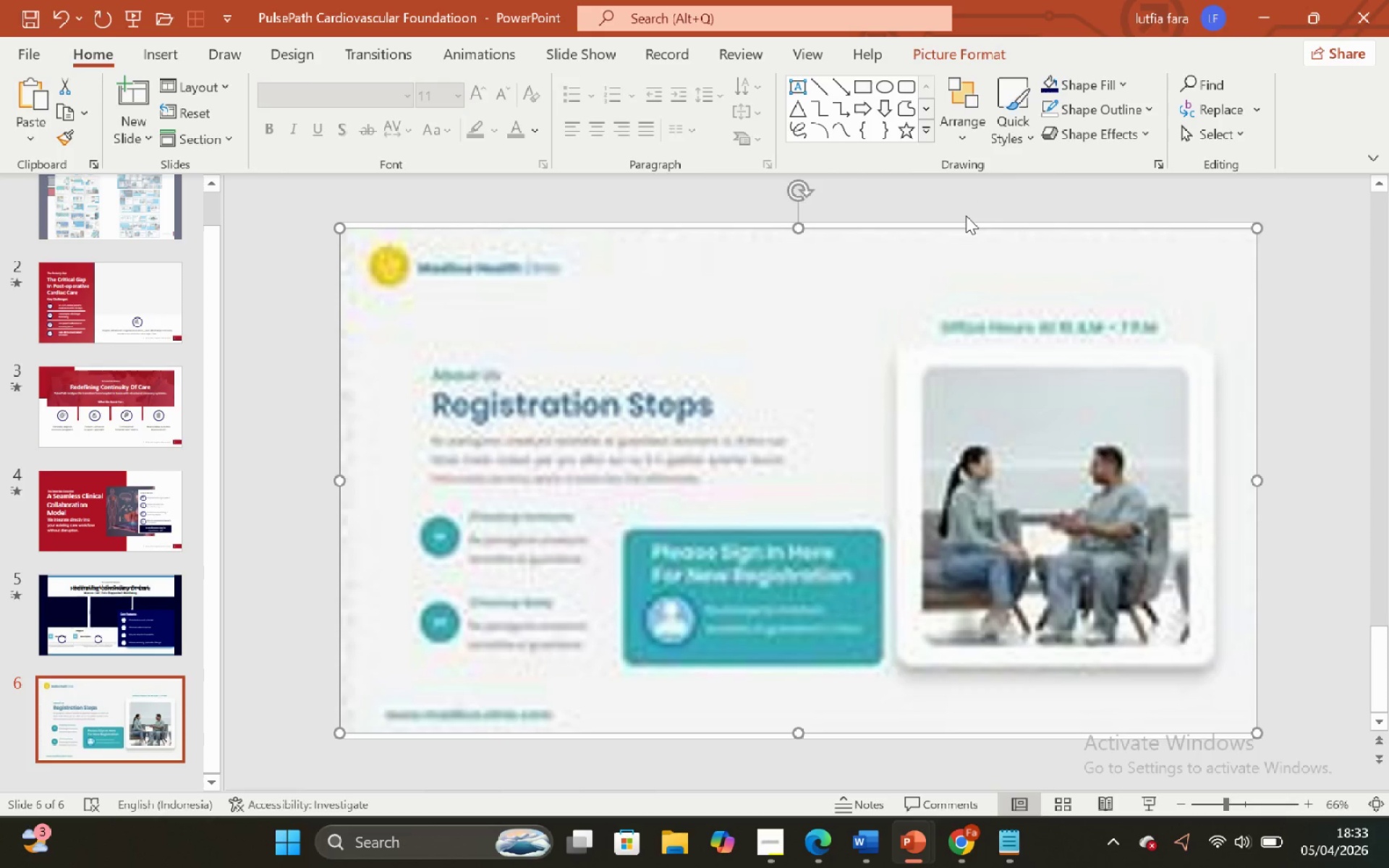 
left_click([966, 206])
 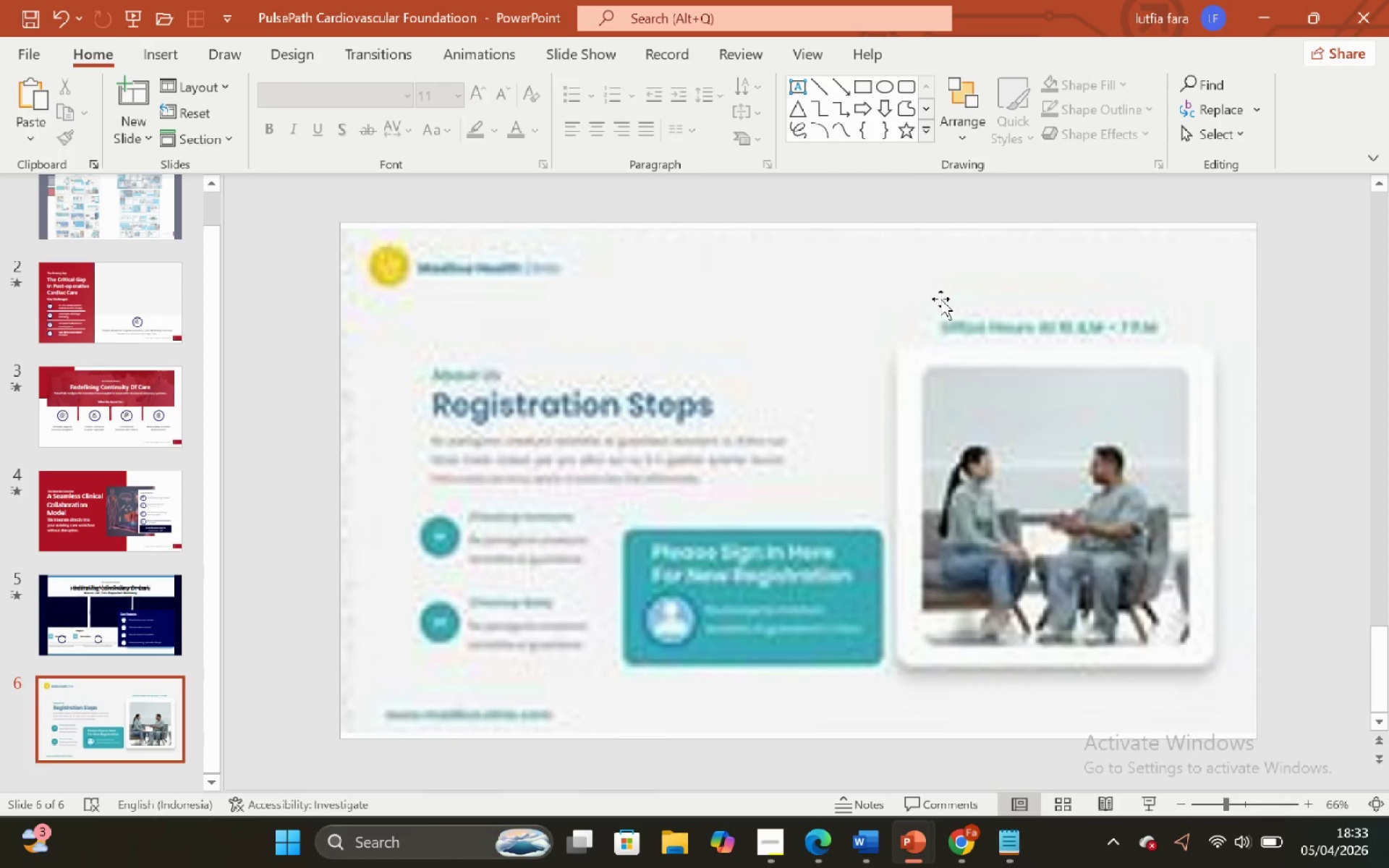 
left_click([940, 299])
 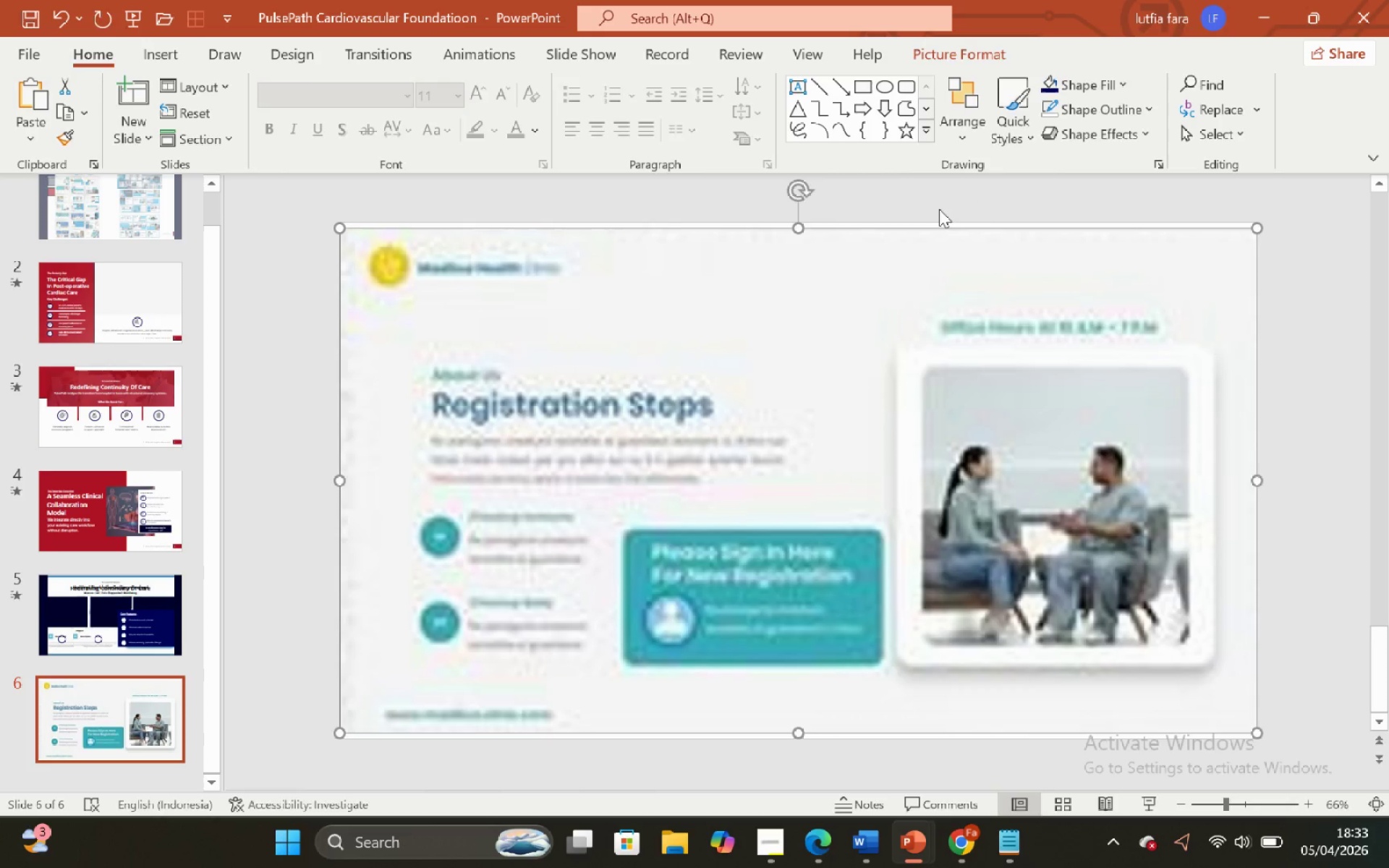 
left_click([939, 209])
 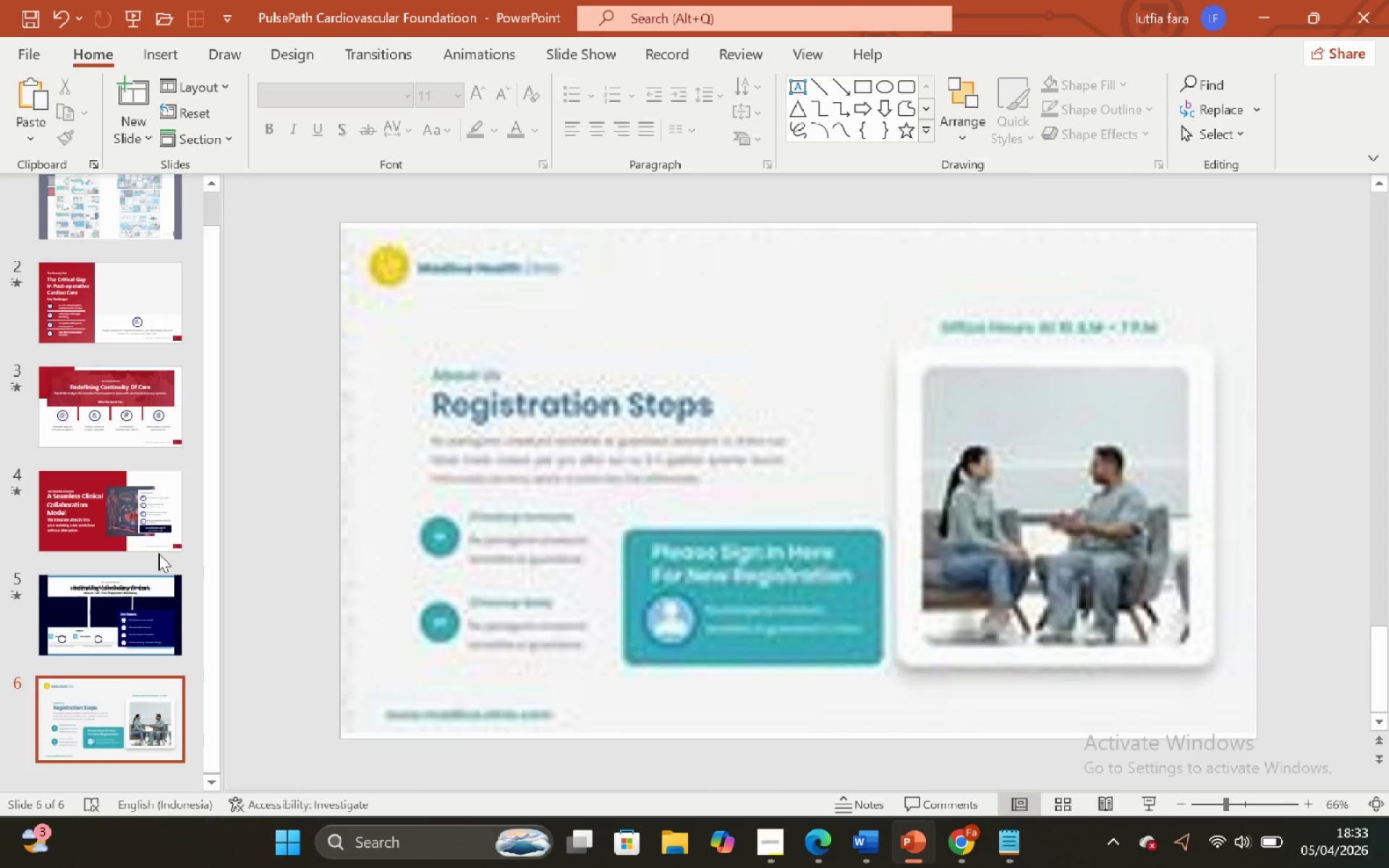 
left_click([140, 470])
 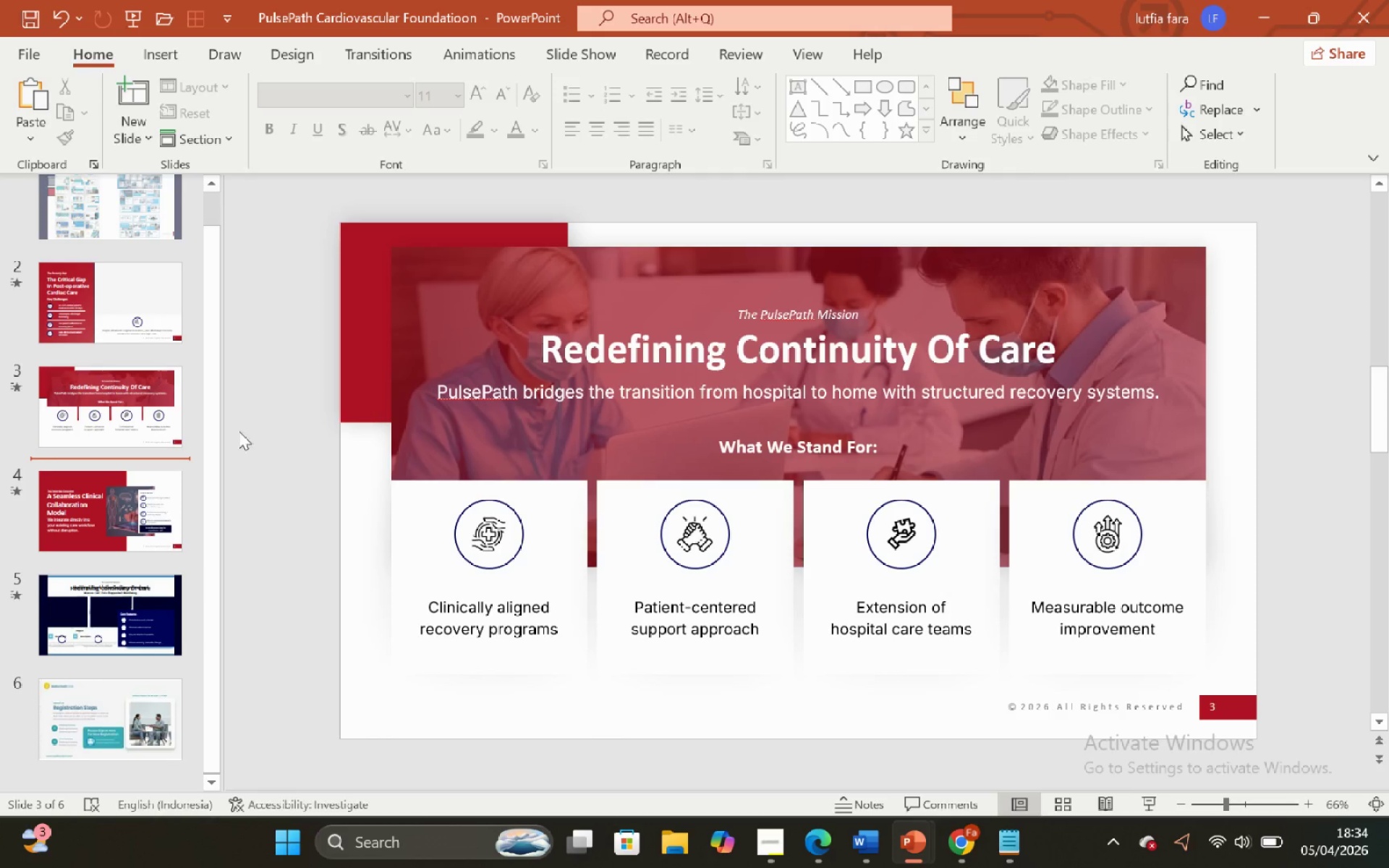 
left_click([122, 503])
 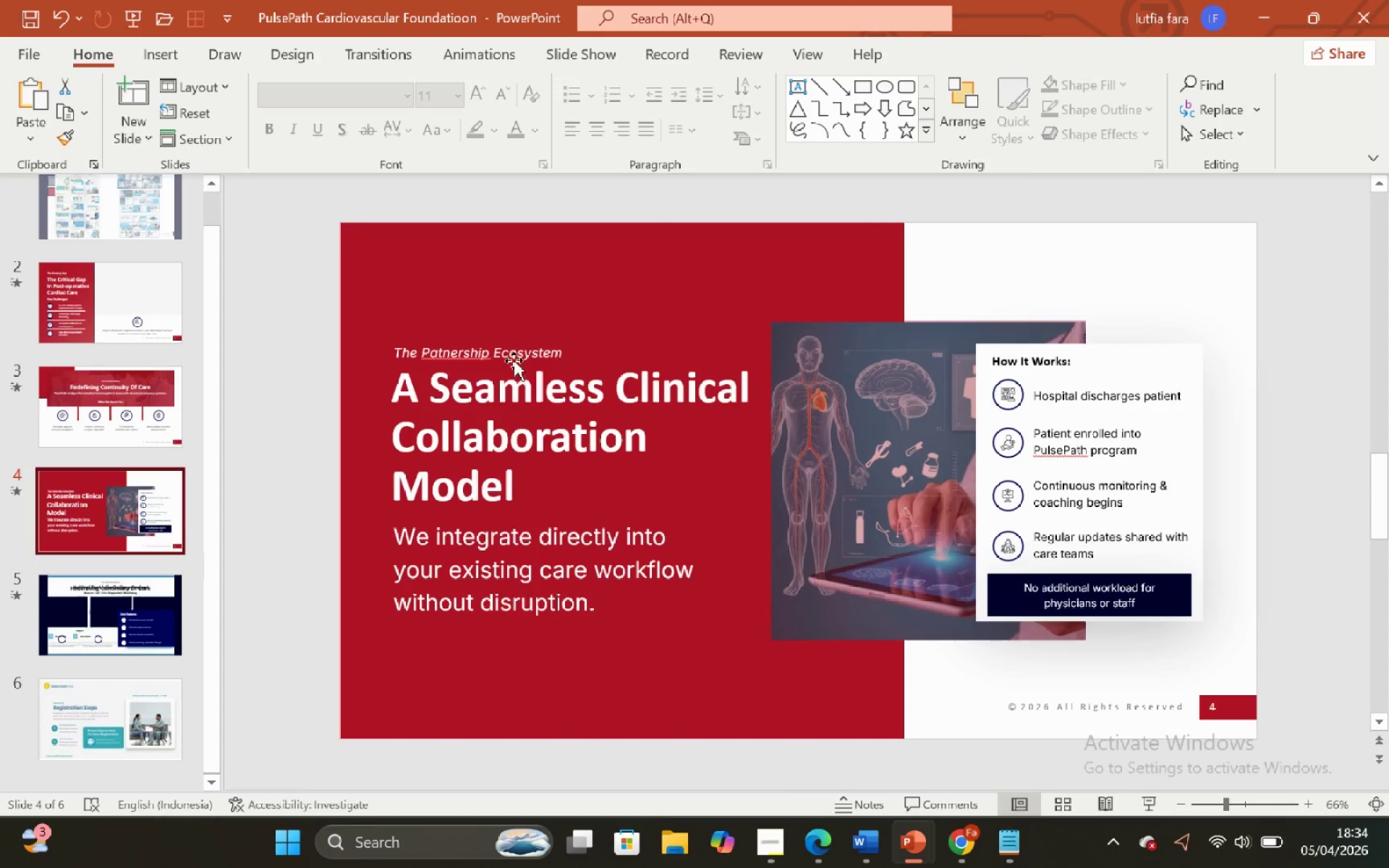 
left_click([509, 349])
 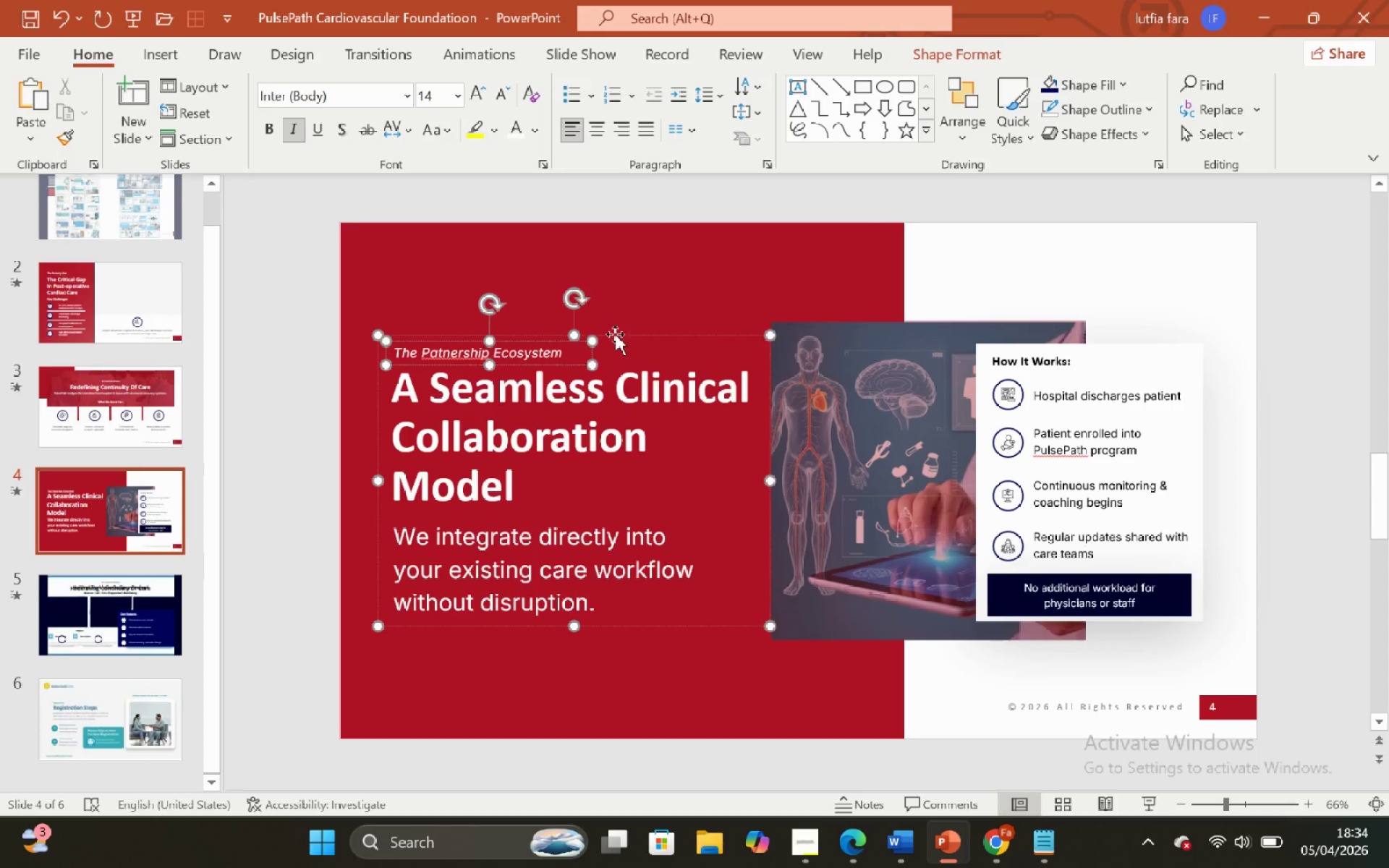 
left_click([619, 336])
 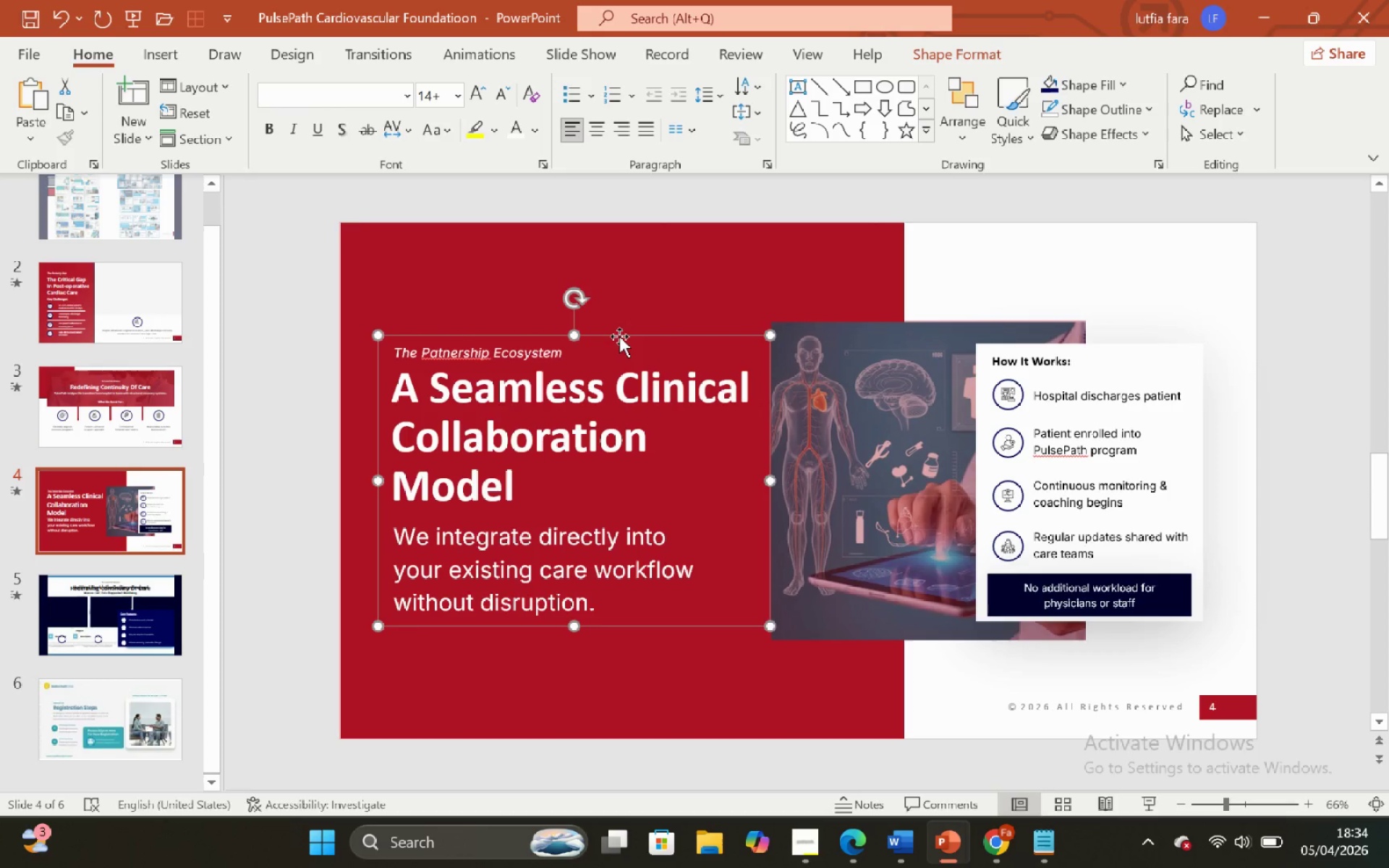 
key(Control+C)
 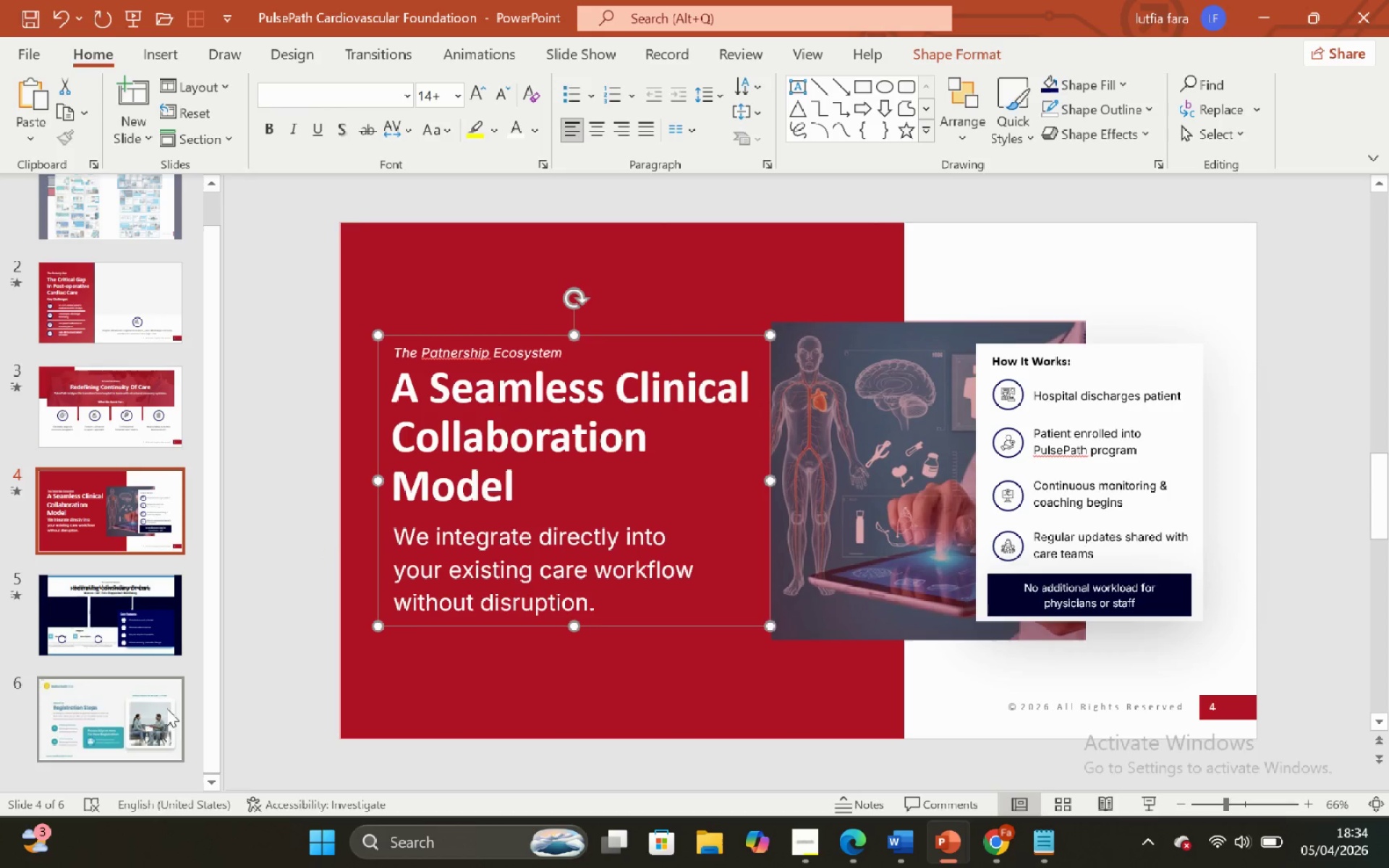 
left_click([166, 708])
 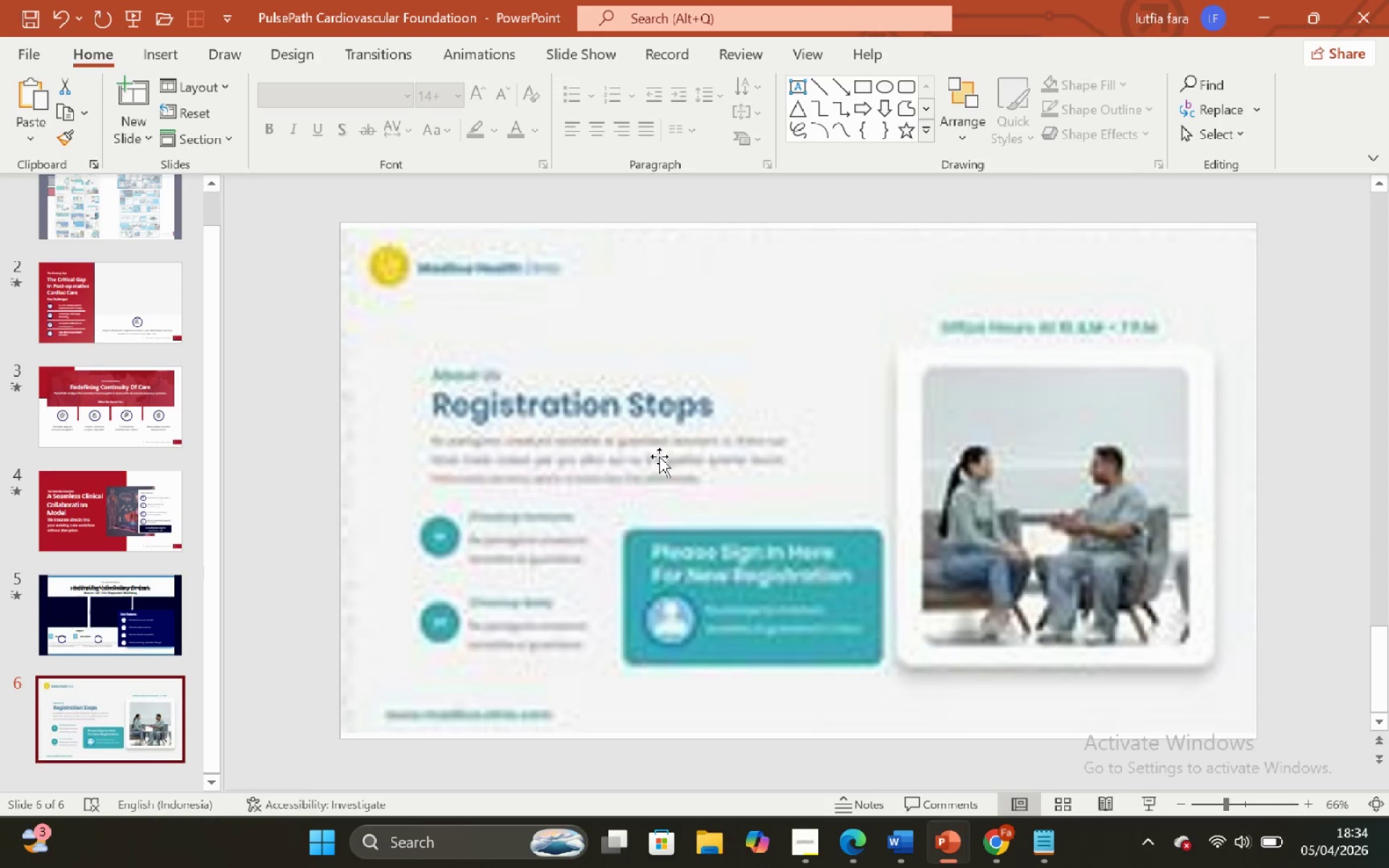 
key(Control+V)
 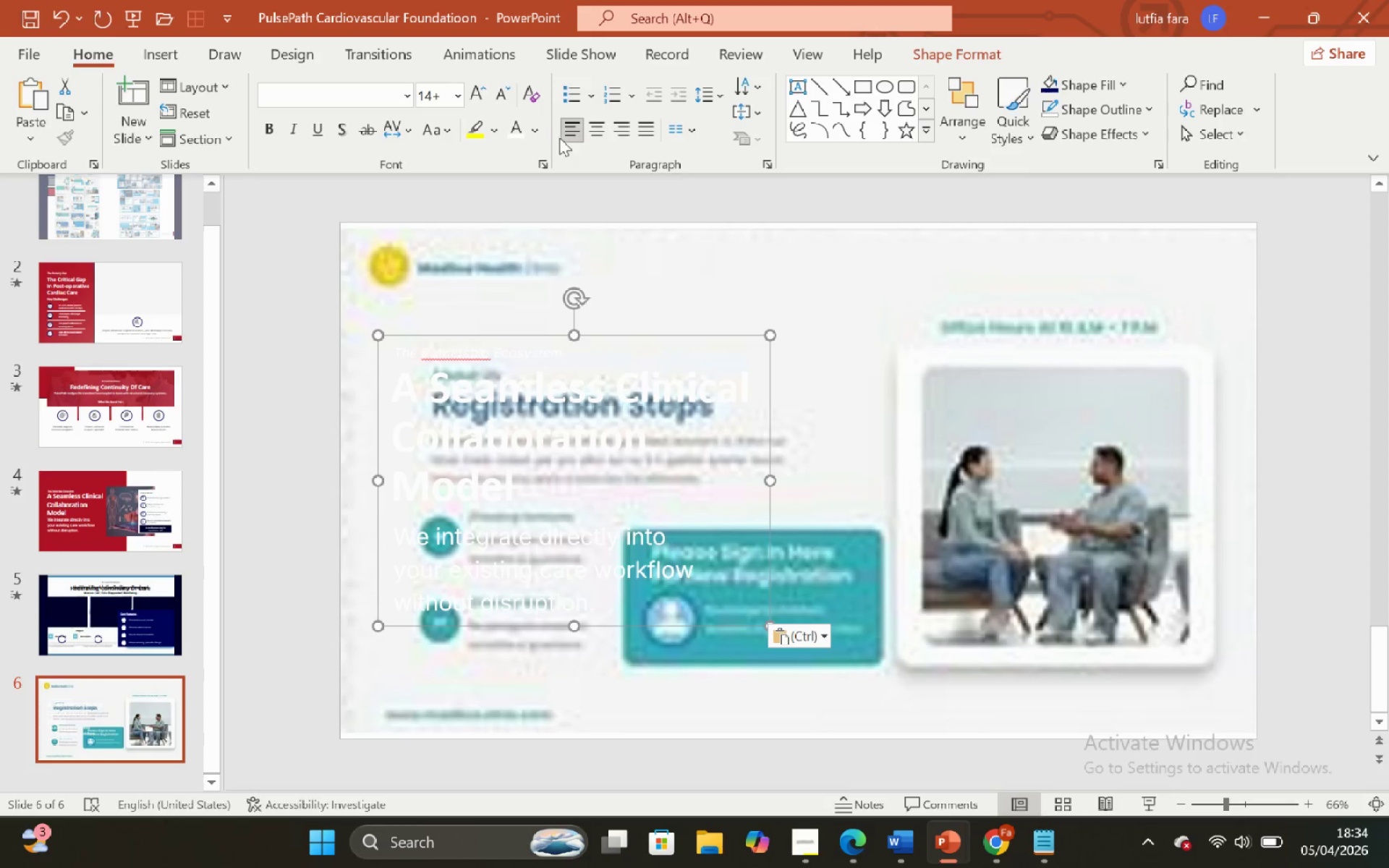 
left_click([540, 127])
 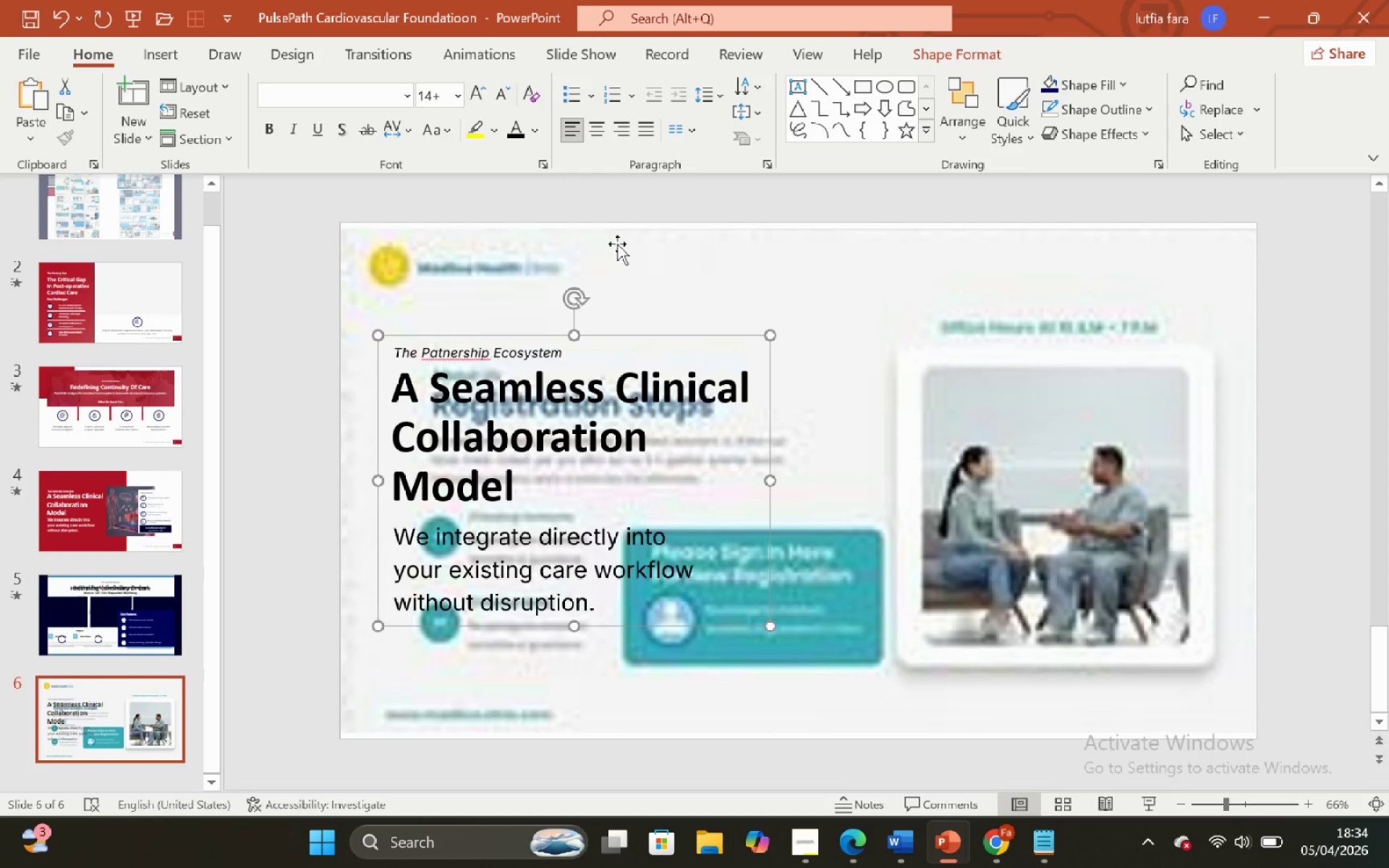 
left_click([629, 195])
 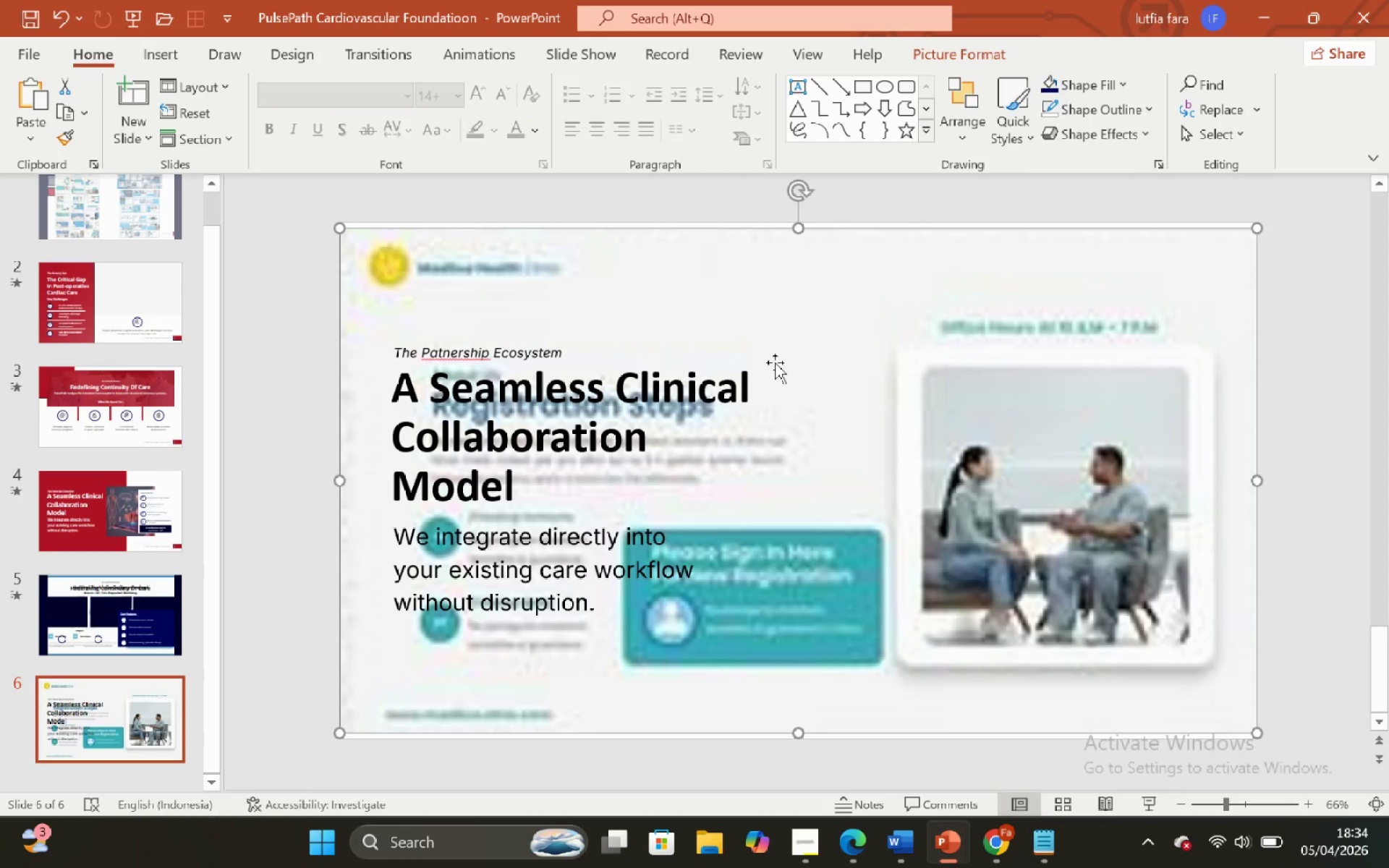 
left_click([763, 373])
 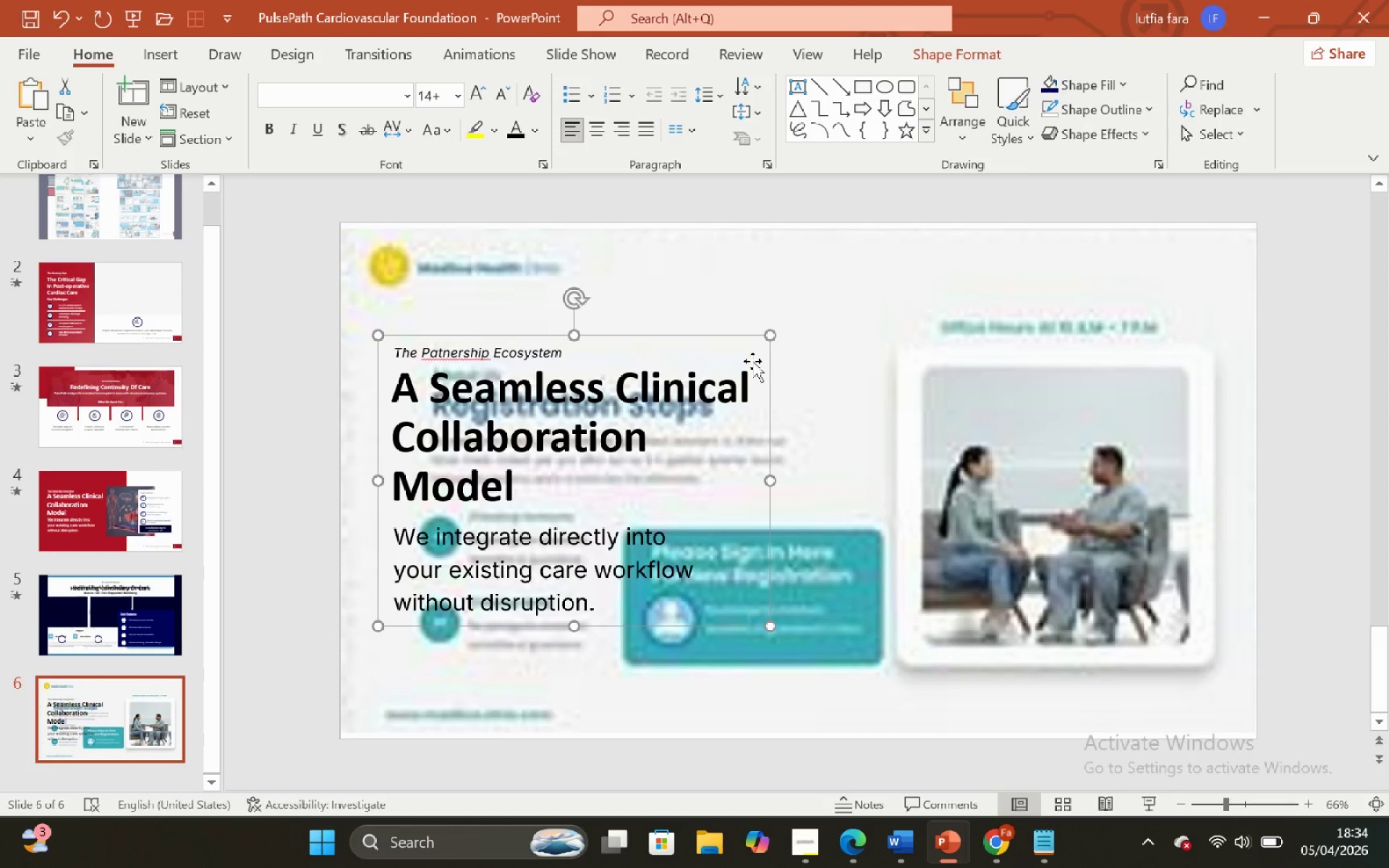 
key(Control+Shift+G)
 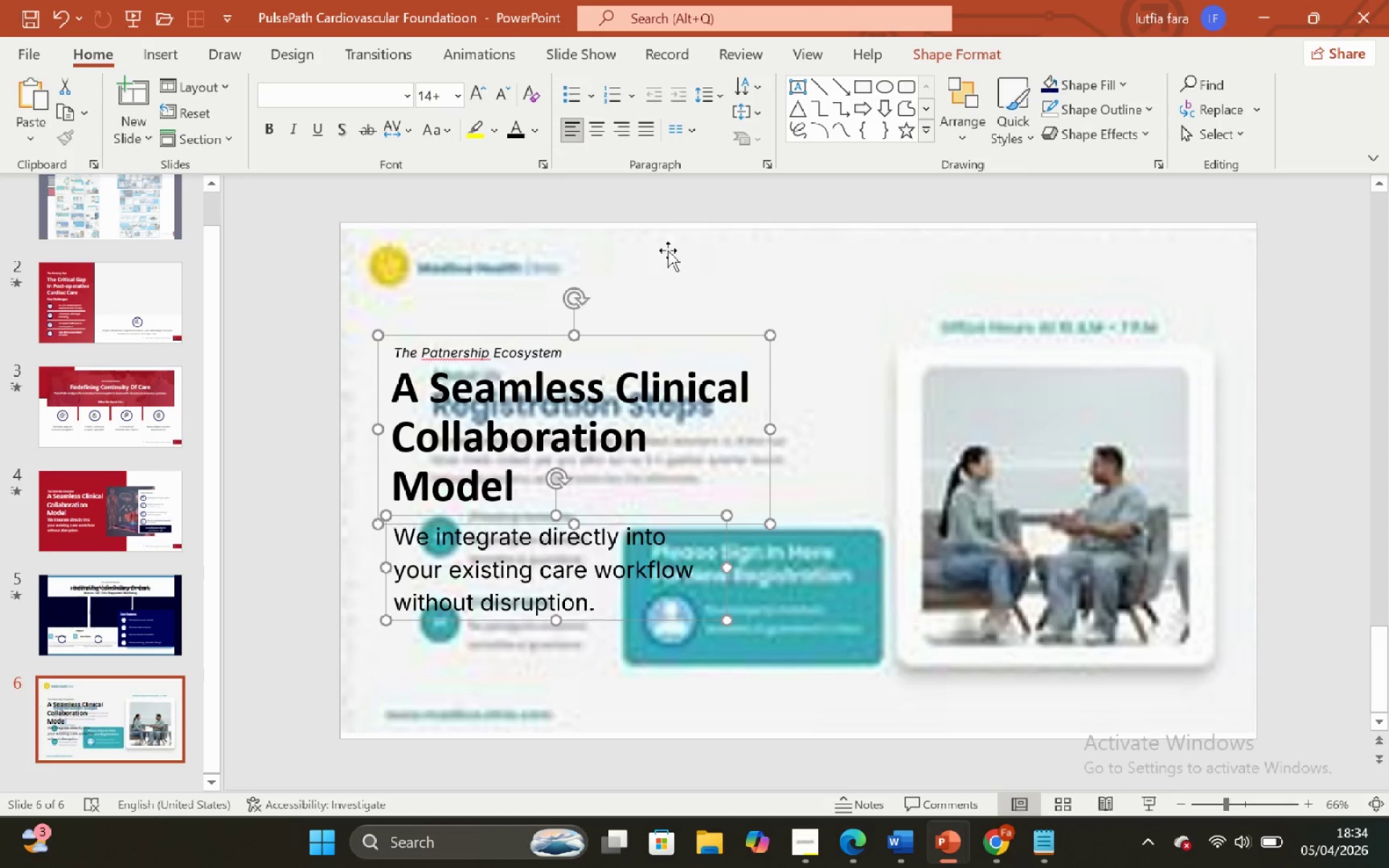 
left_click([652, 171])
 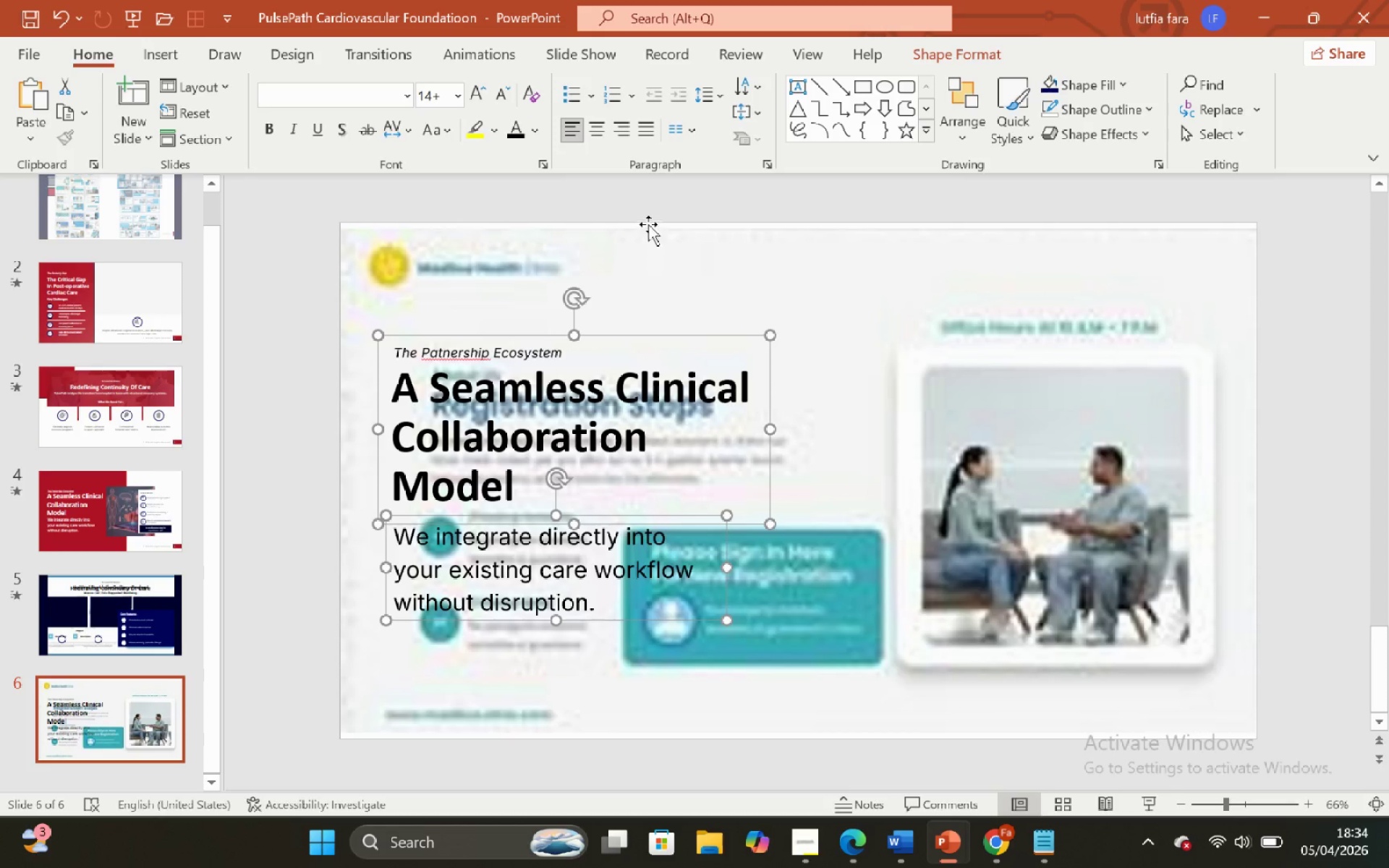 
left_click_drag(start_coordinate=[647, 223], to_coordinate=[647, 219])
 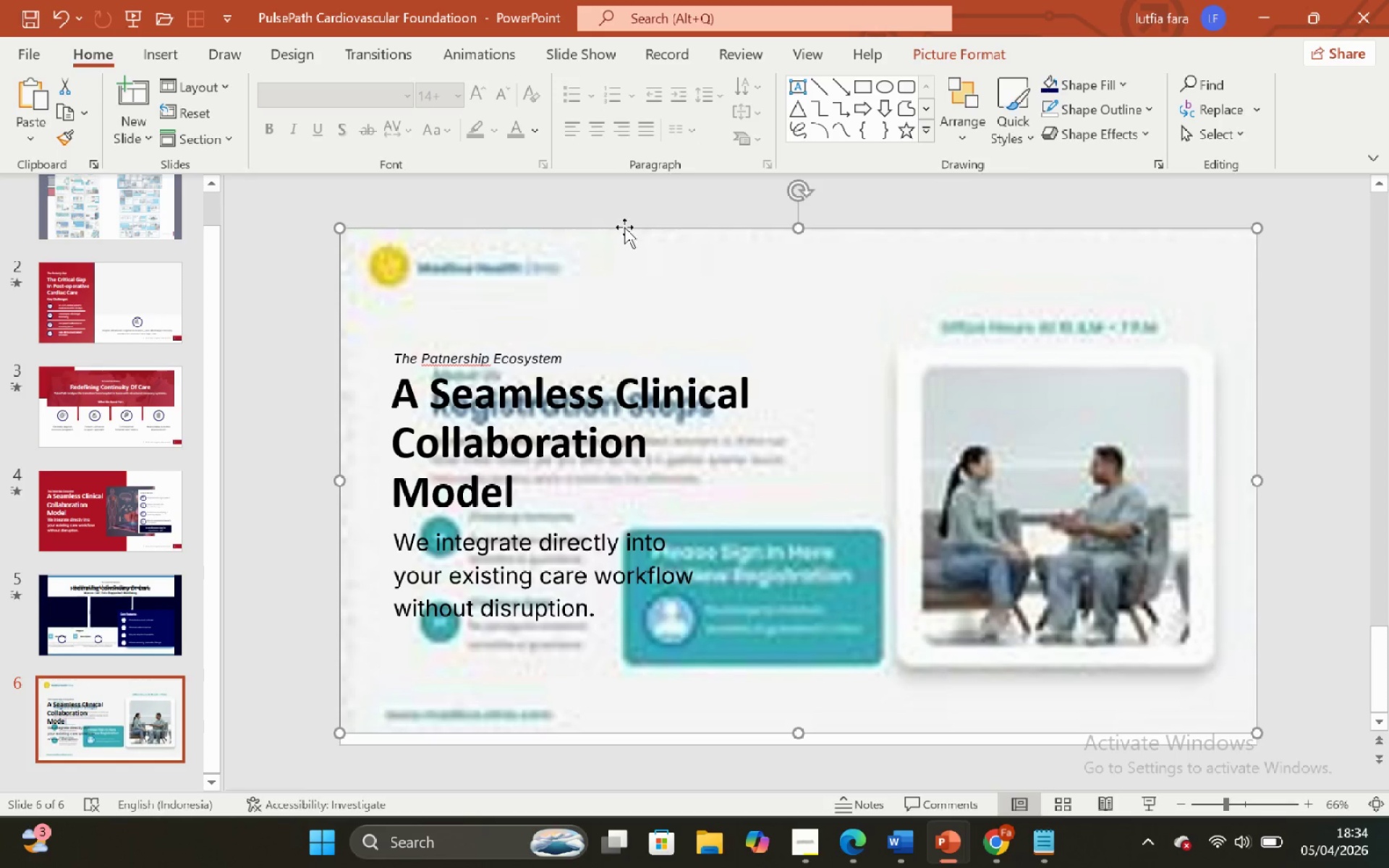 
left_click([624, 222])
 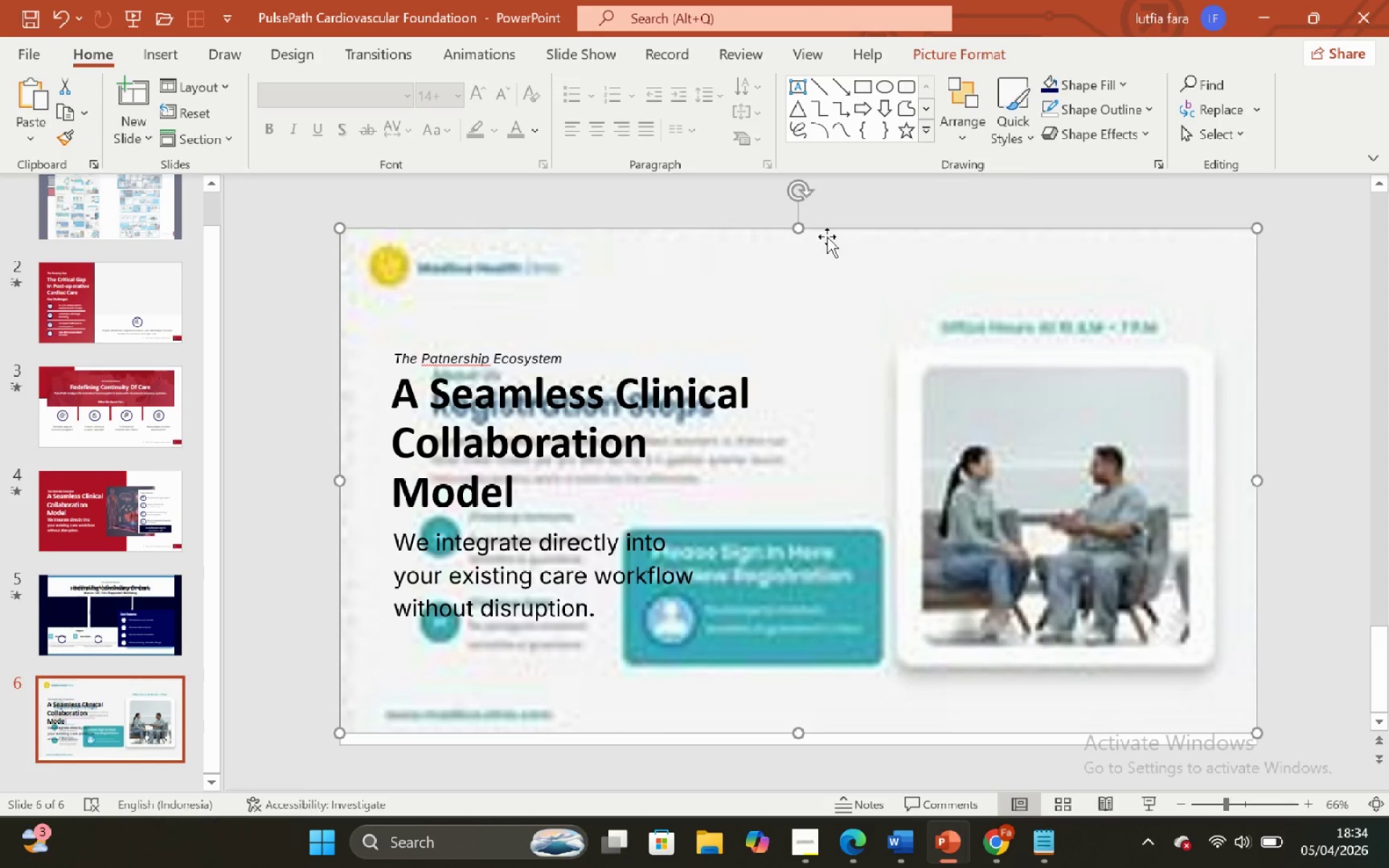 
left_click([840, 200])
 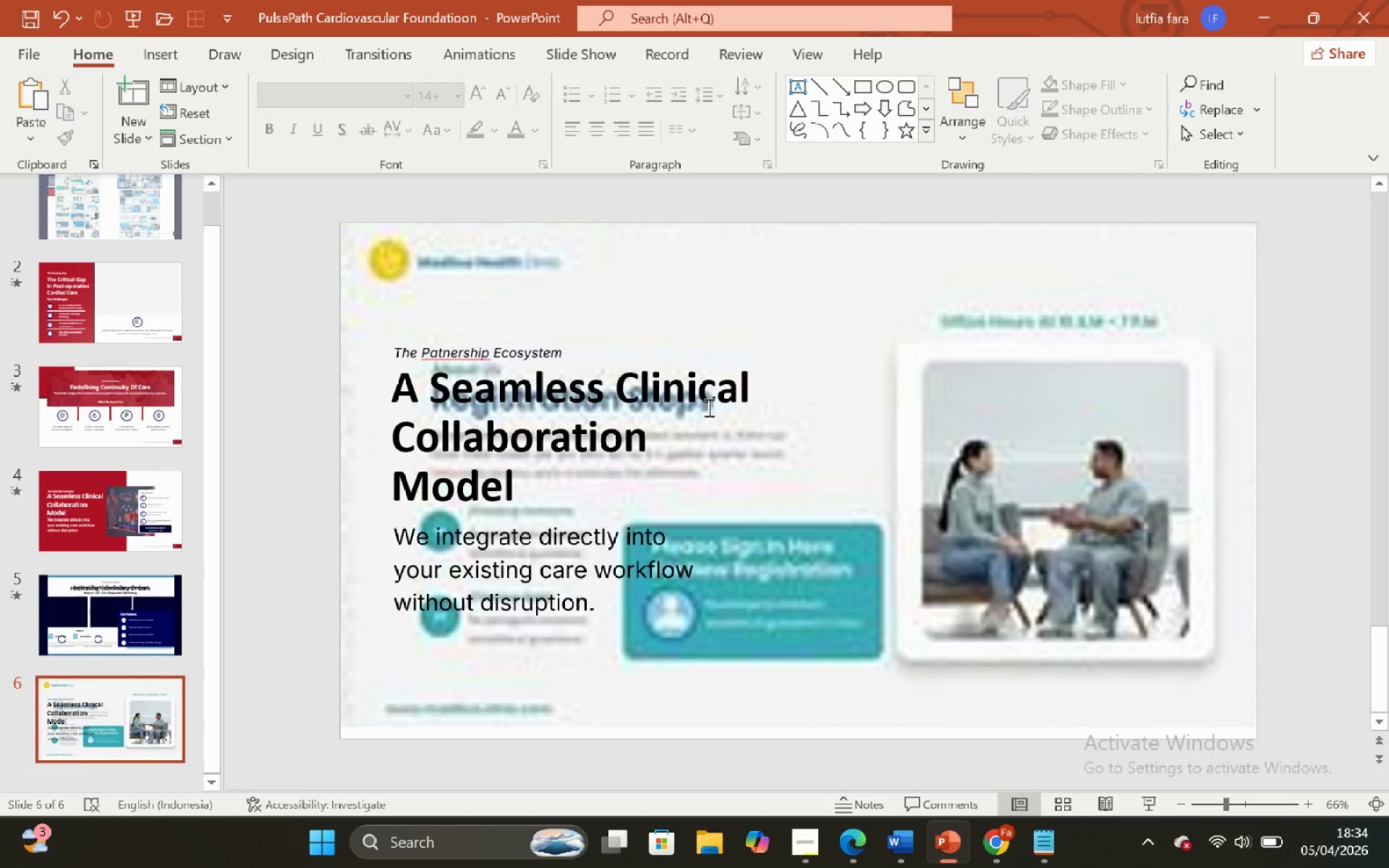 
left_click([708, 407])
 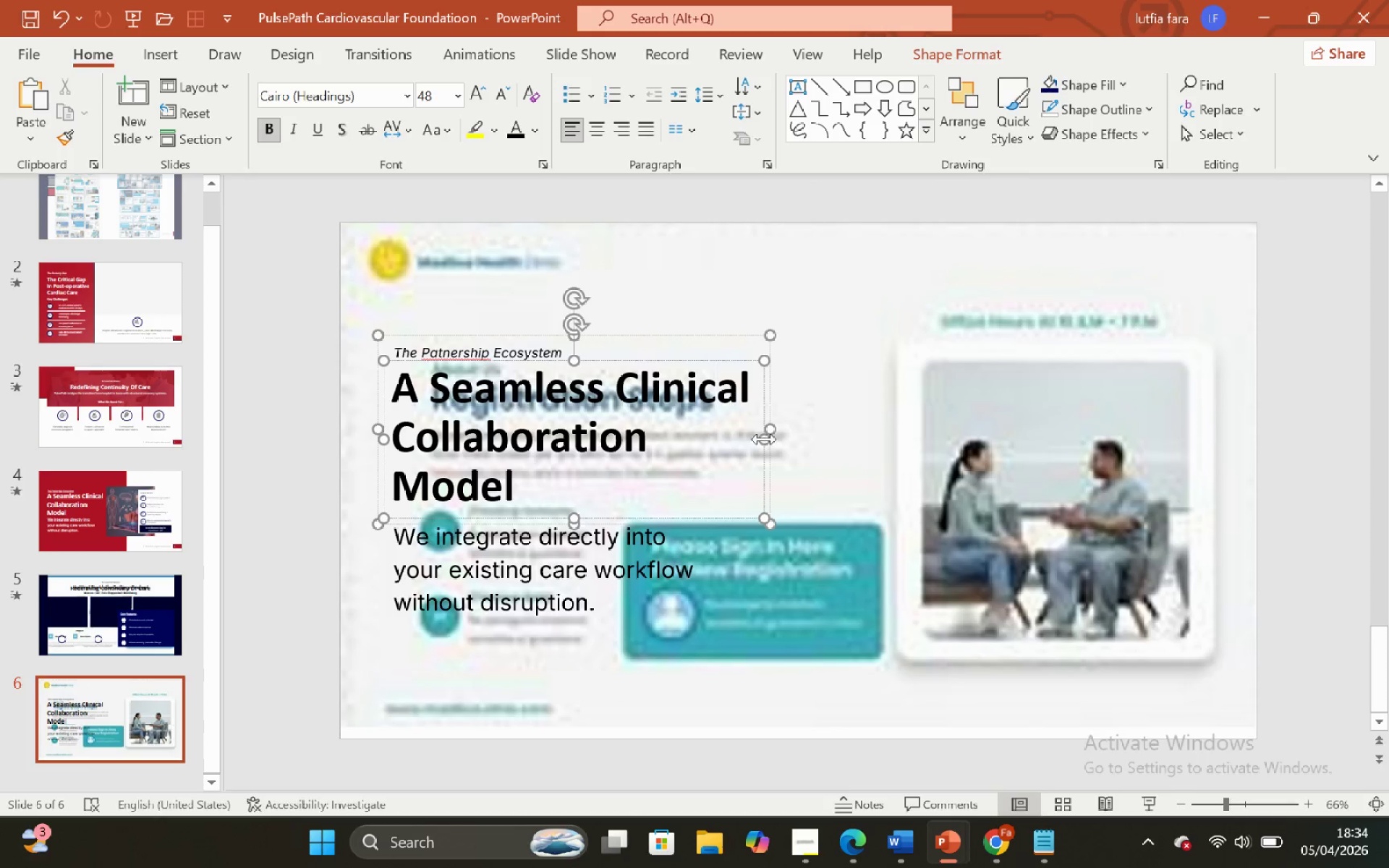 
left_click_drag(start_coordinate=[764, 439], to_coordinate=[933, 444])
 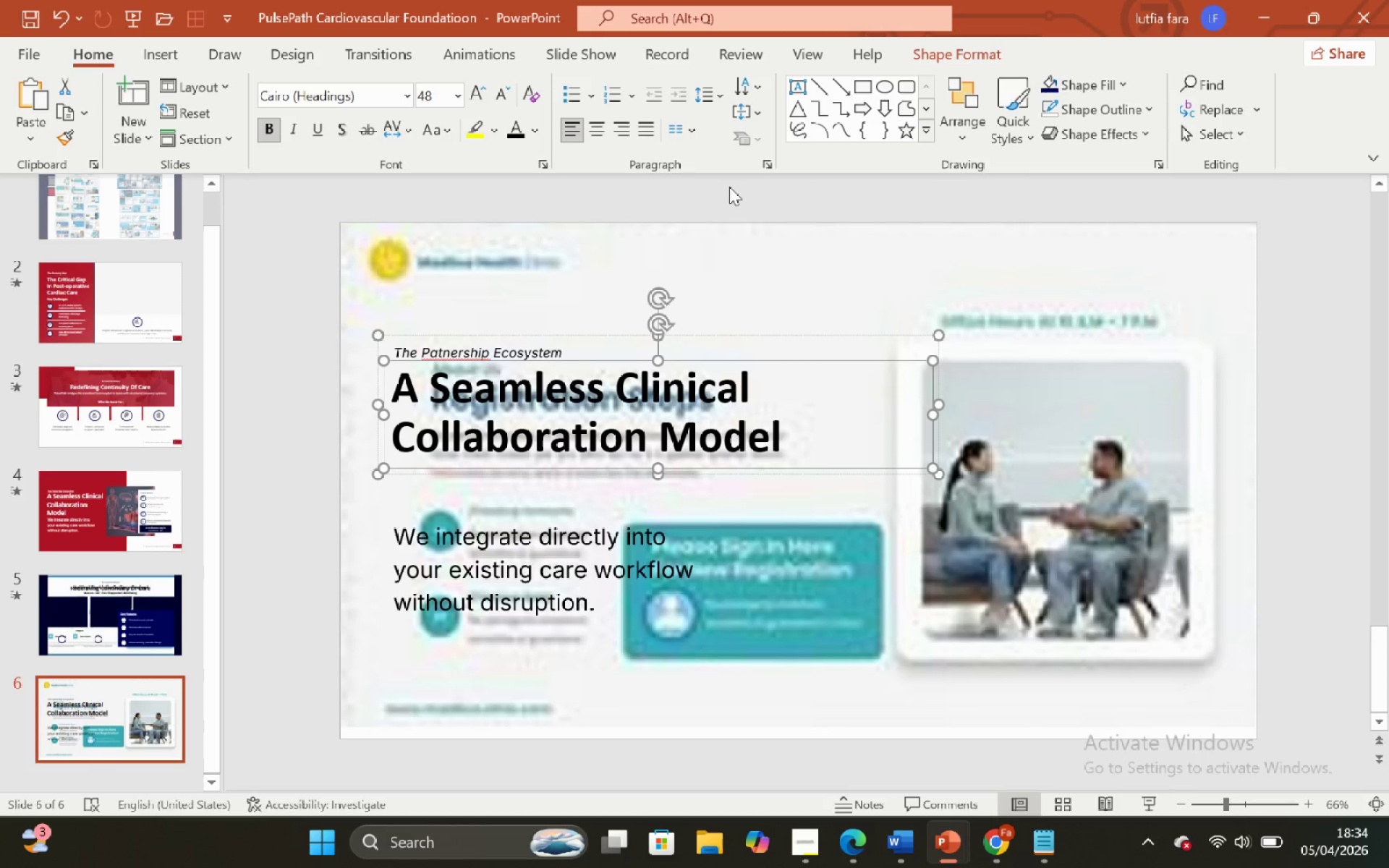 
left_click([729, 187])
 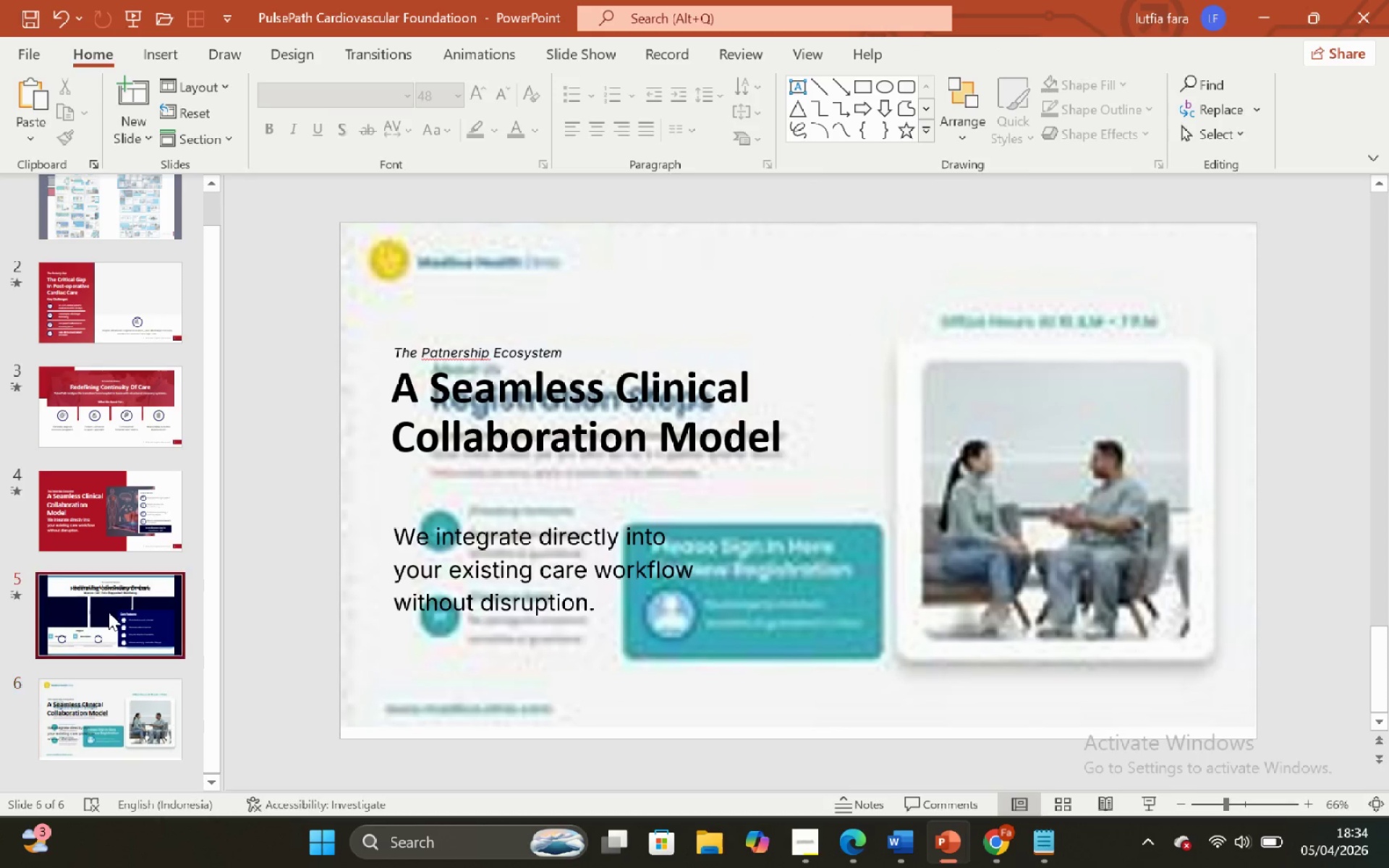 
left_click([360, 446])
 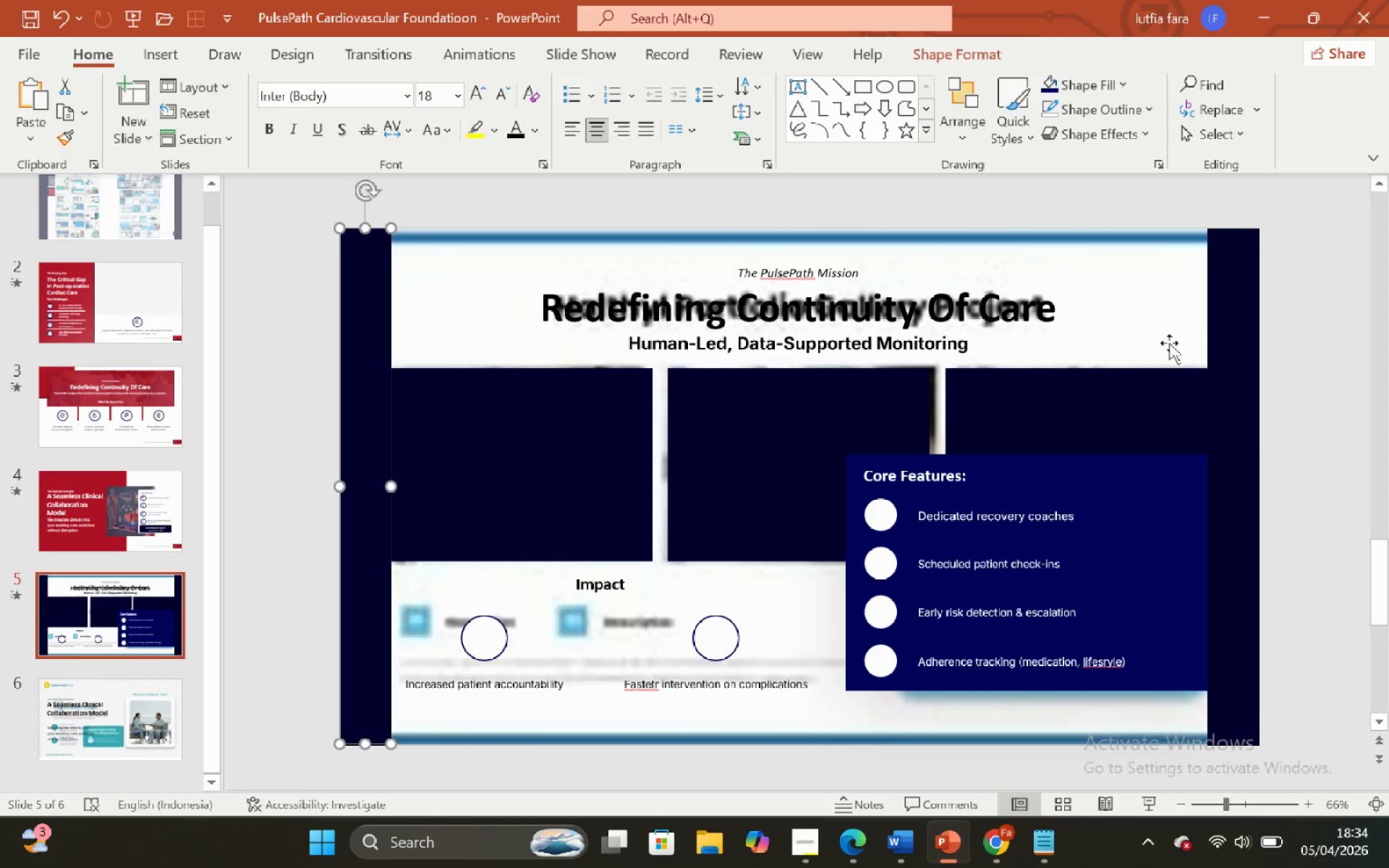 
hold_key(key=ShiftLeft, duration=0.59)
left_click([1261, 292])
 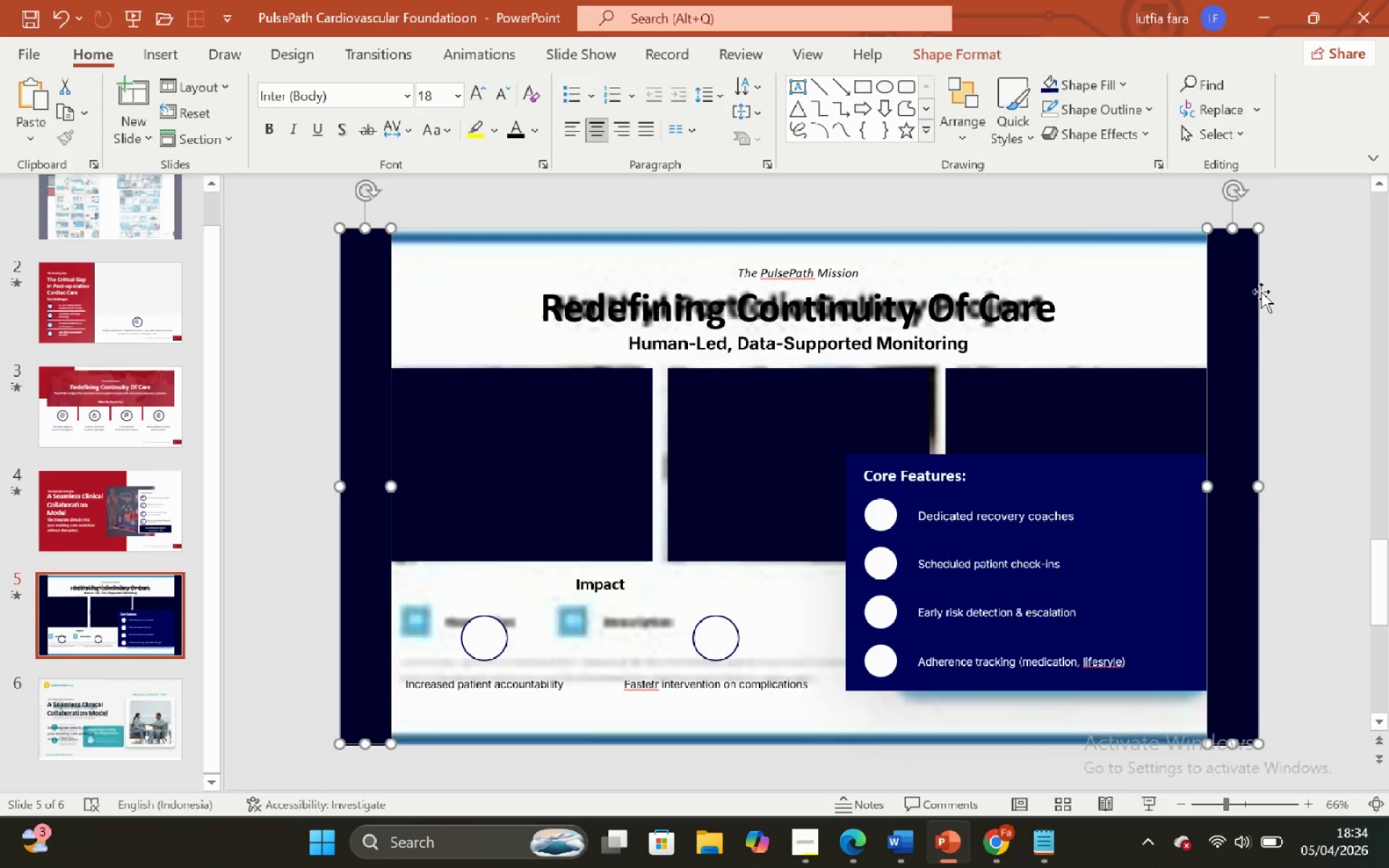 
key(Control+C)
 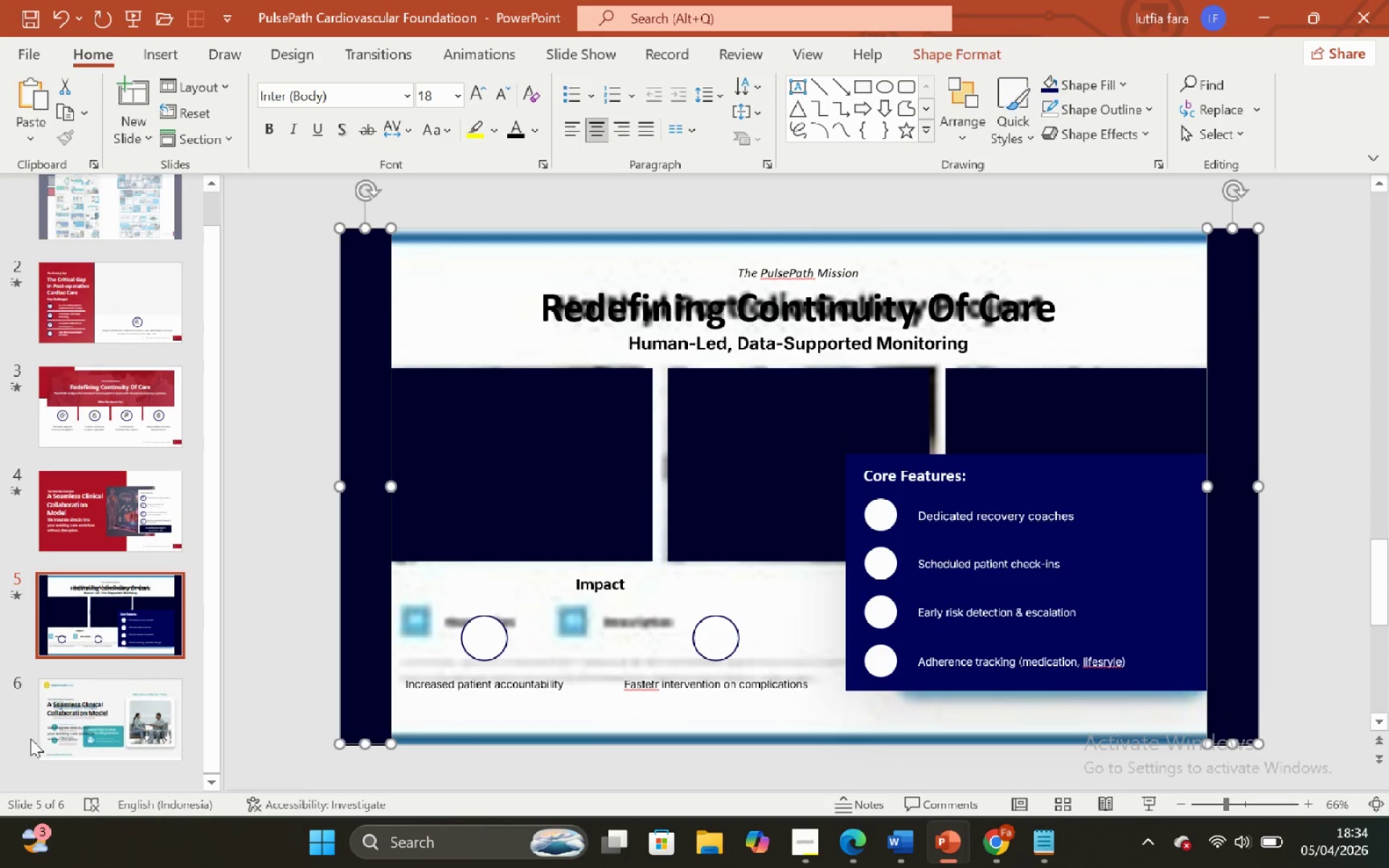 
left_click([28, 706])
 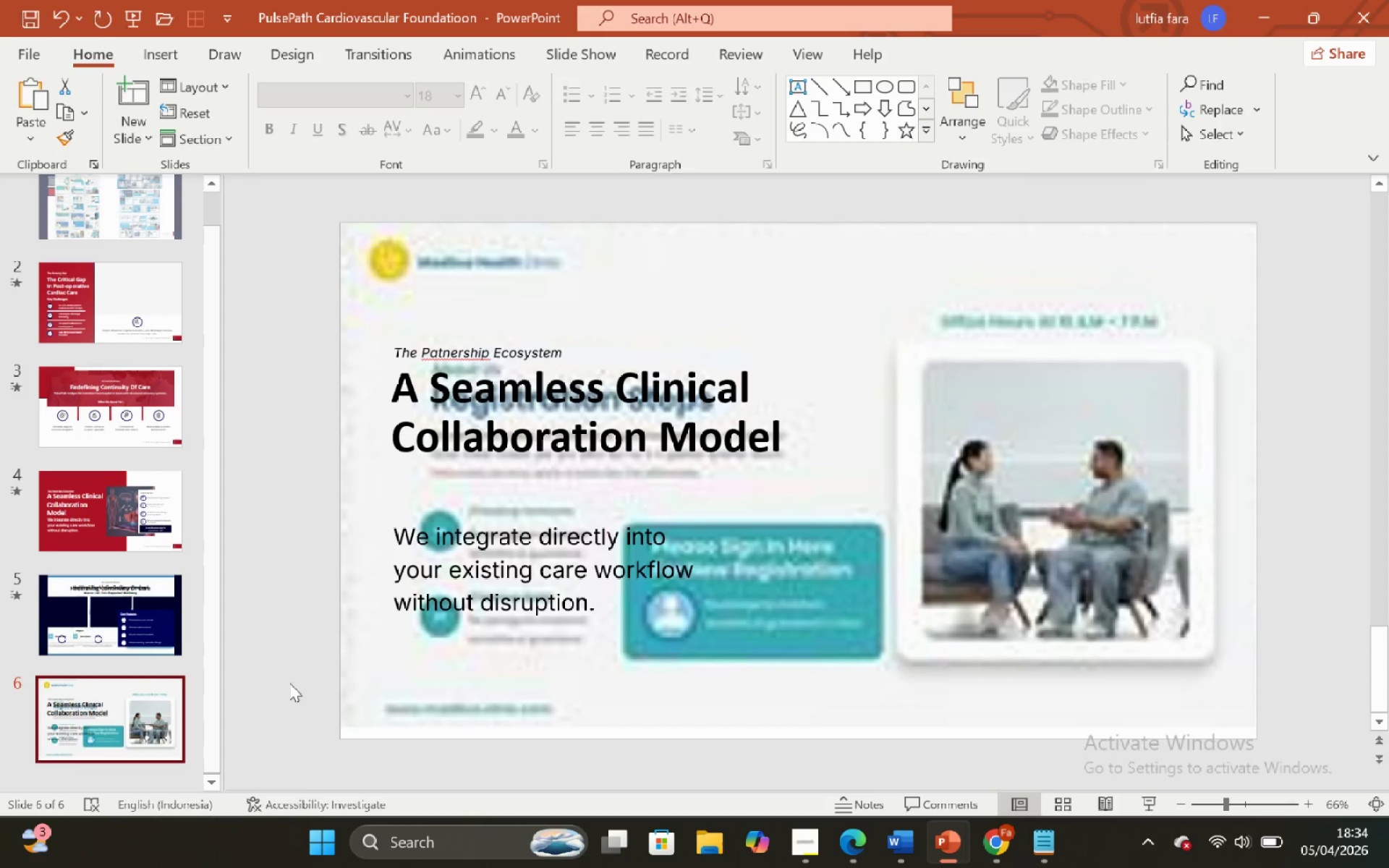 
key(Control+V)
 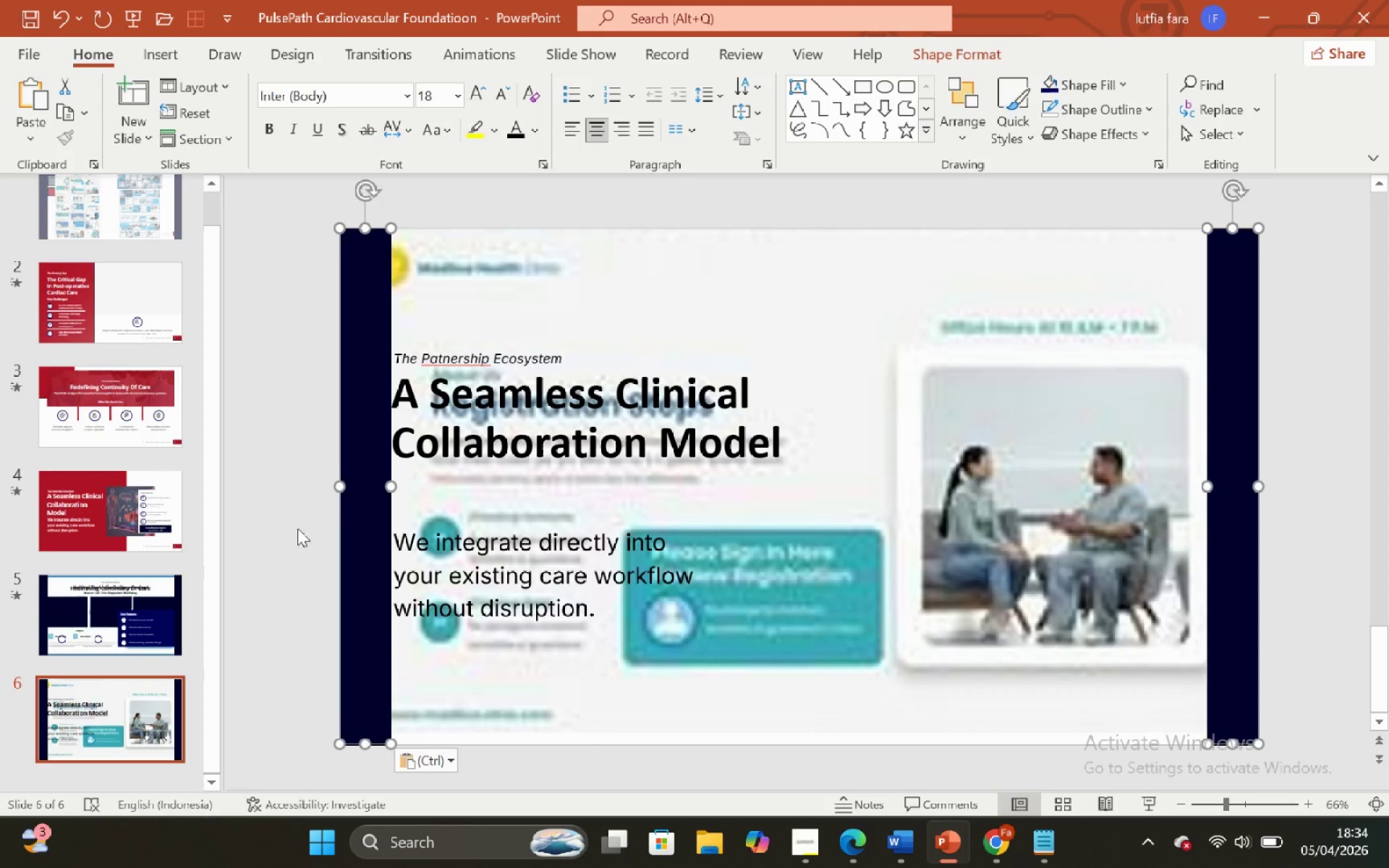 
left_click([297, 528])
 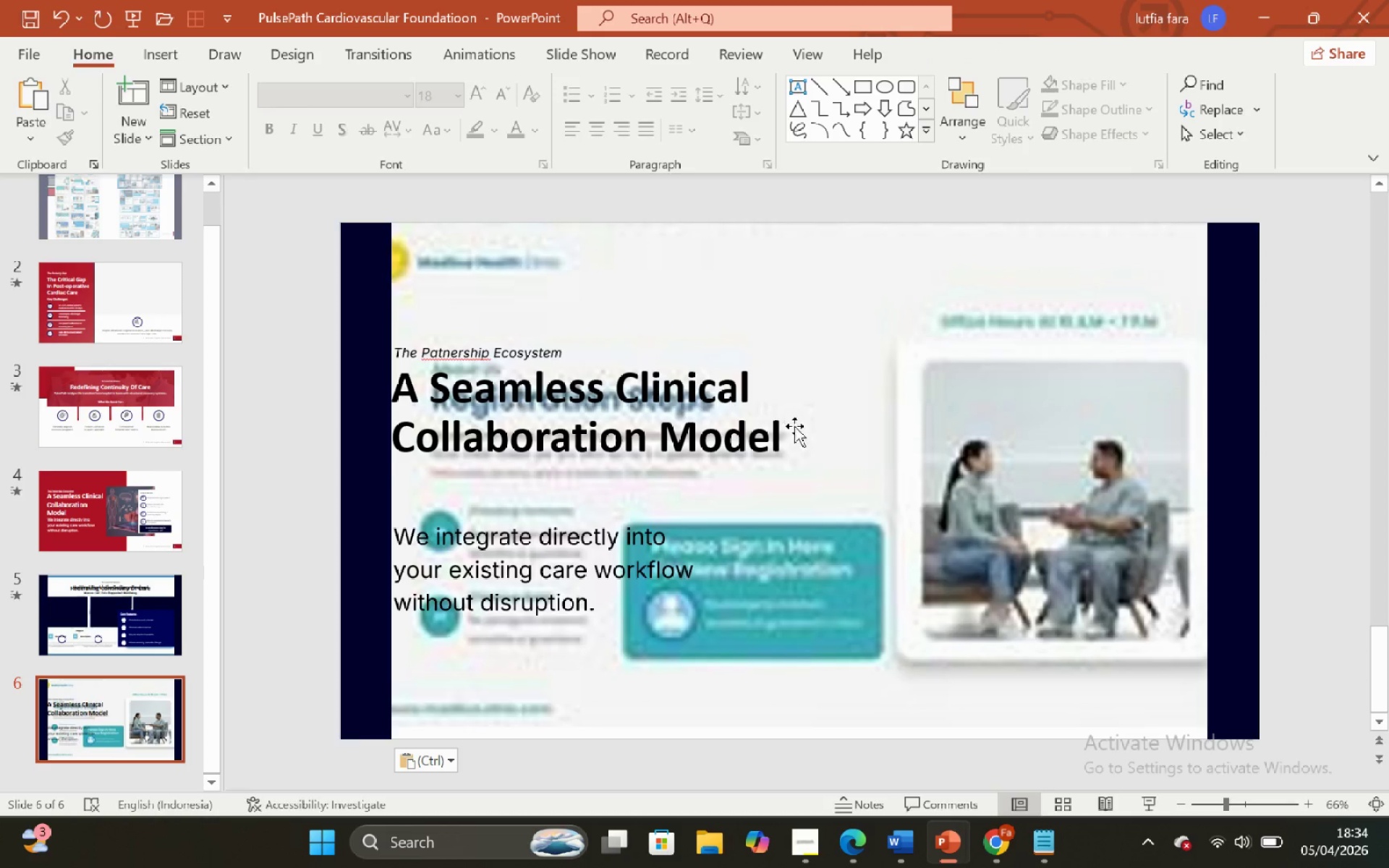 
left_click([789, 447])
 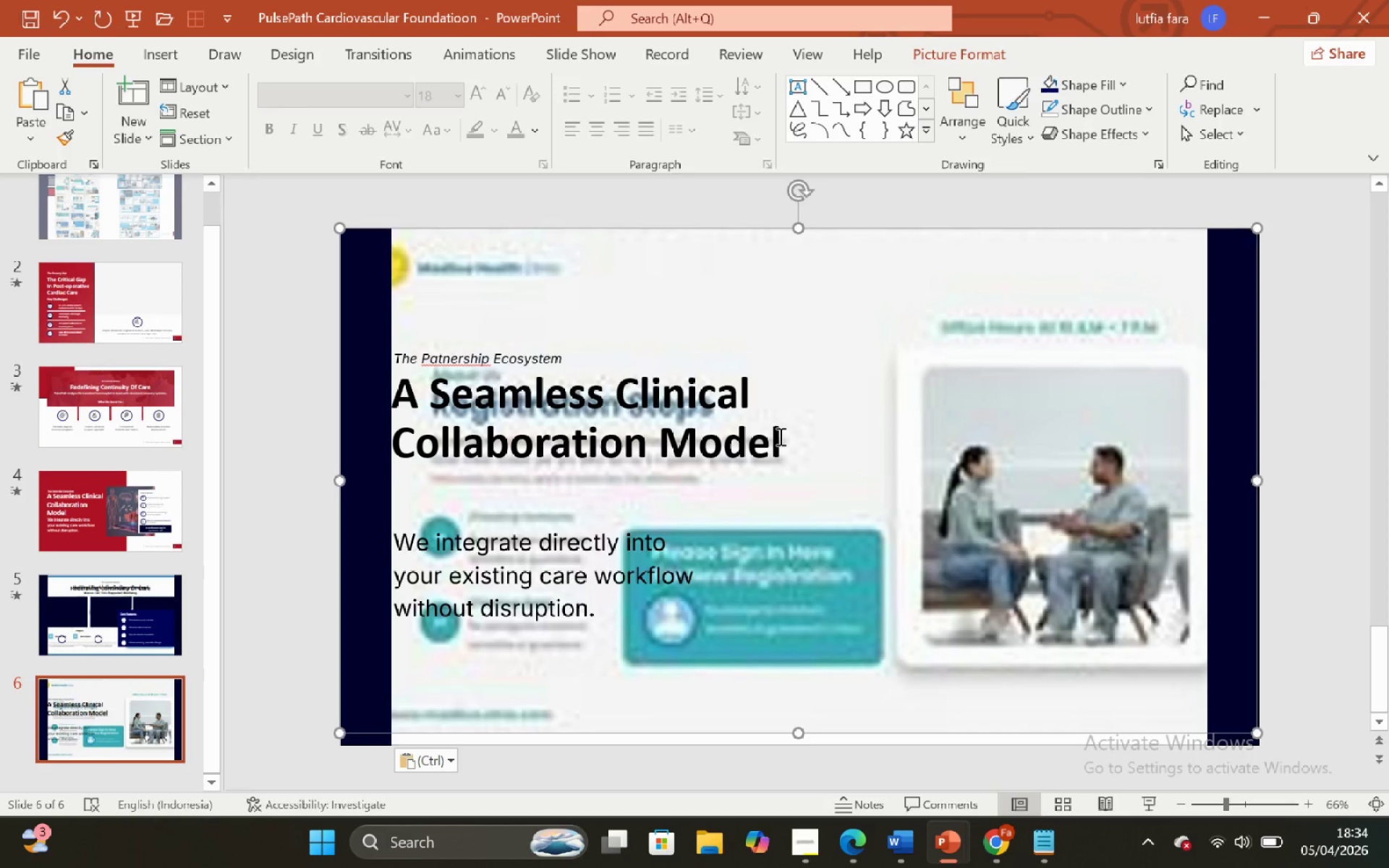 
left_click([779, 436])
 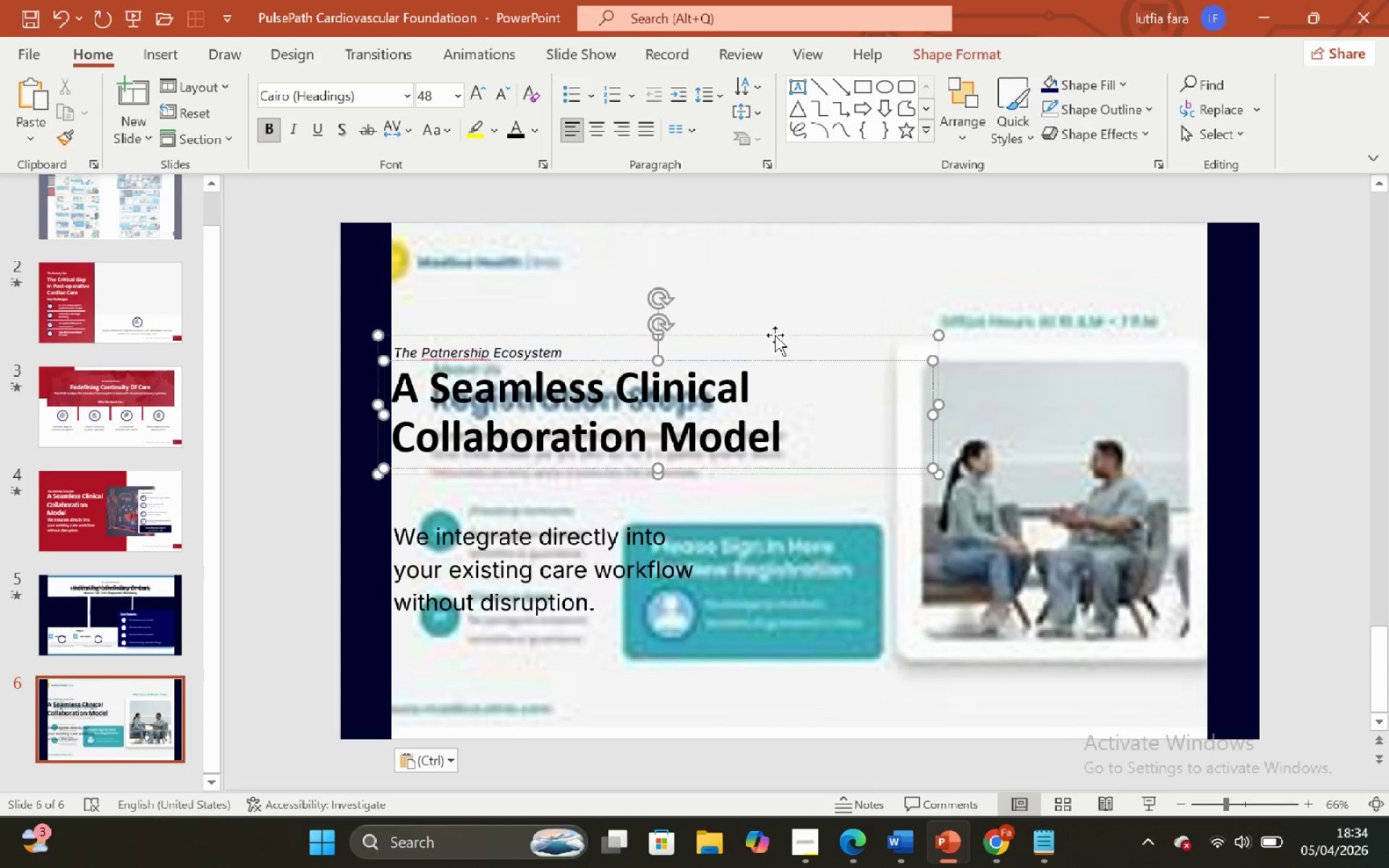 
left_click([774, 334])
 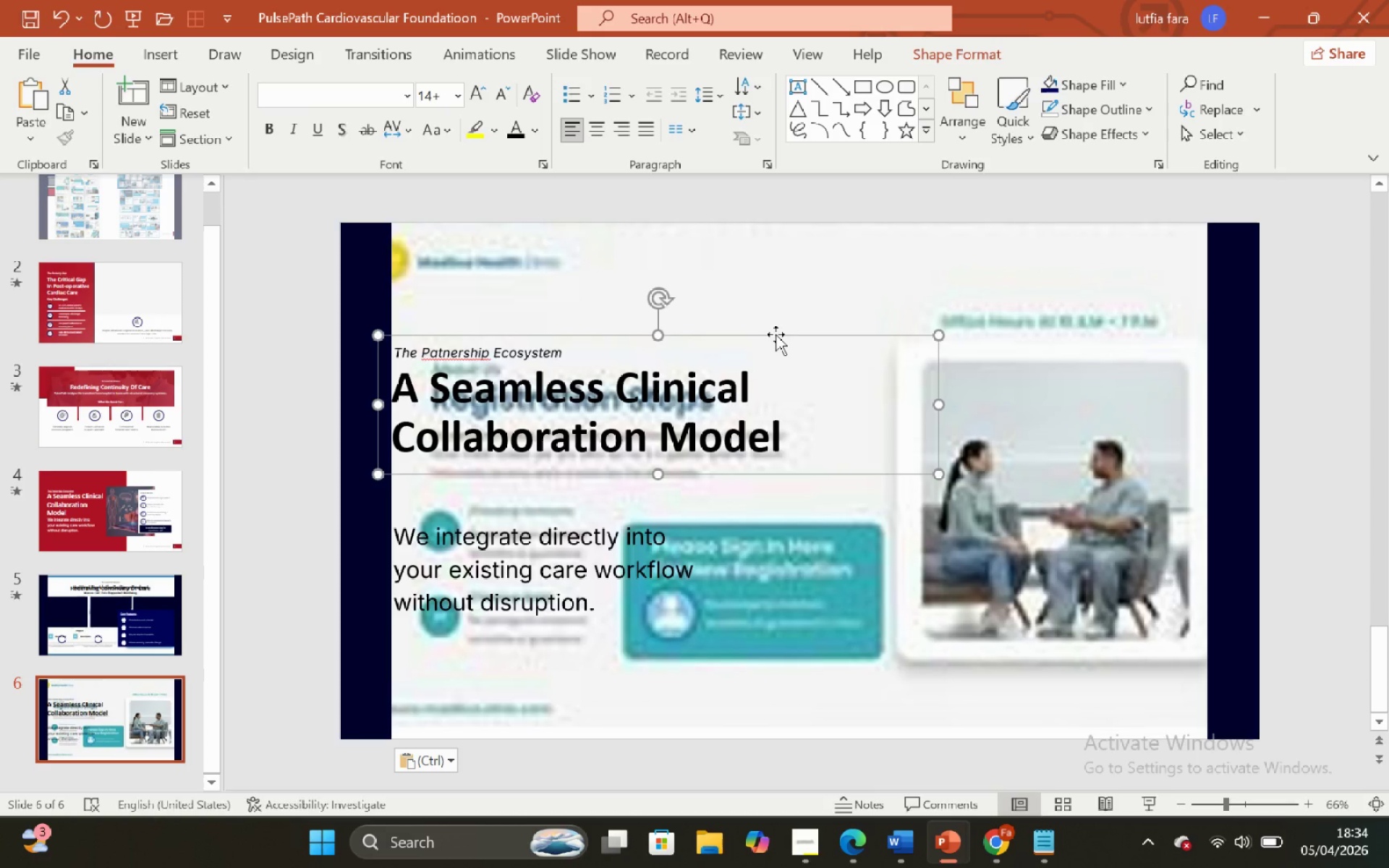 
left_click_drag(start_coordinate=[776, 334], to_coordinate=[776, 318])
 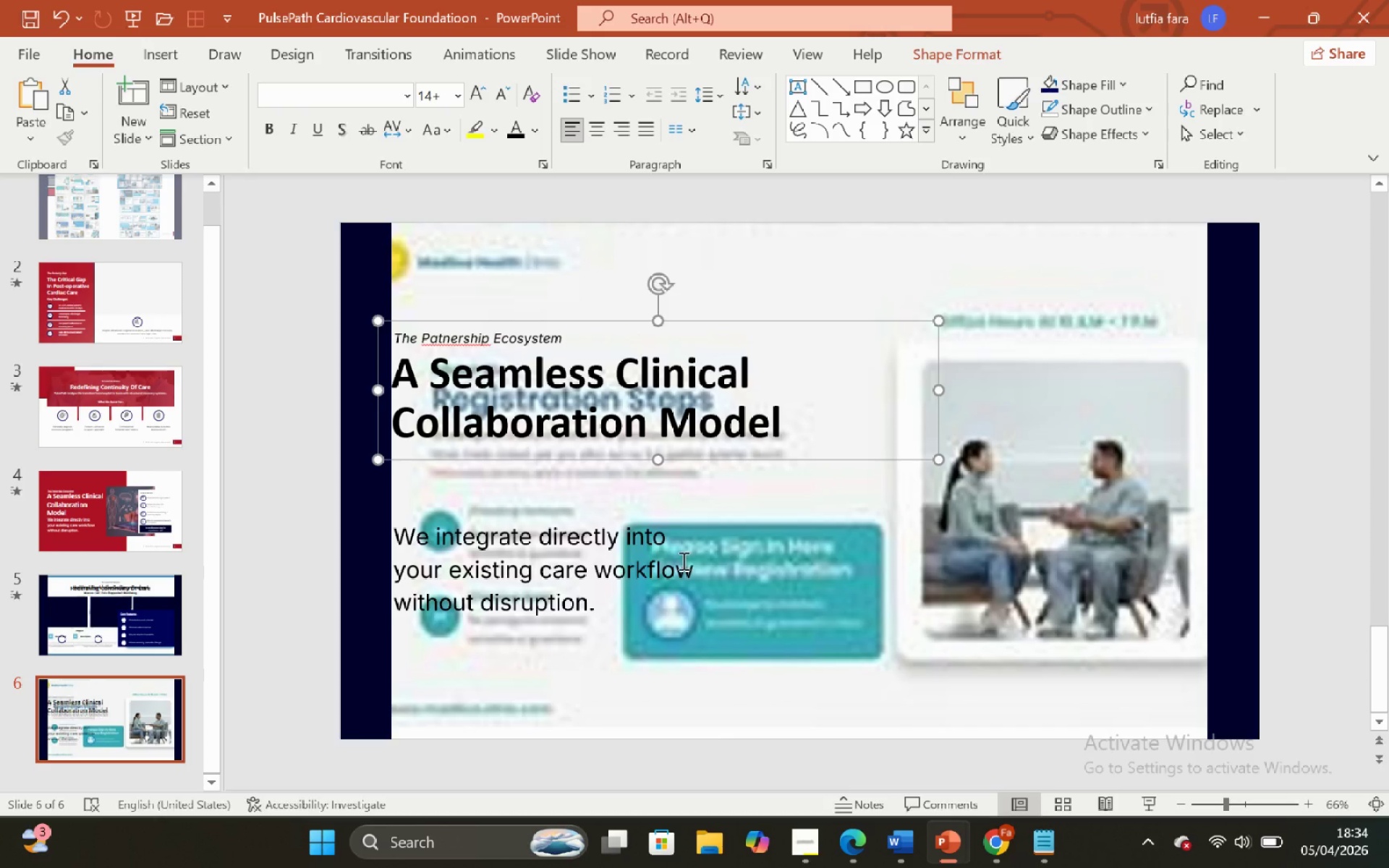 
hold_key(key=ShiftLeft, duration=1.28)
 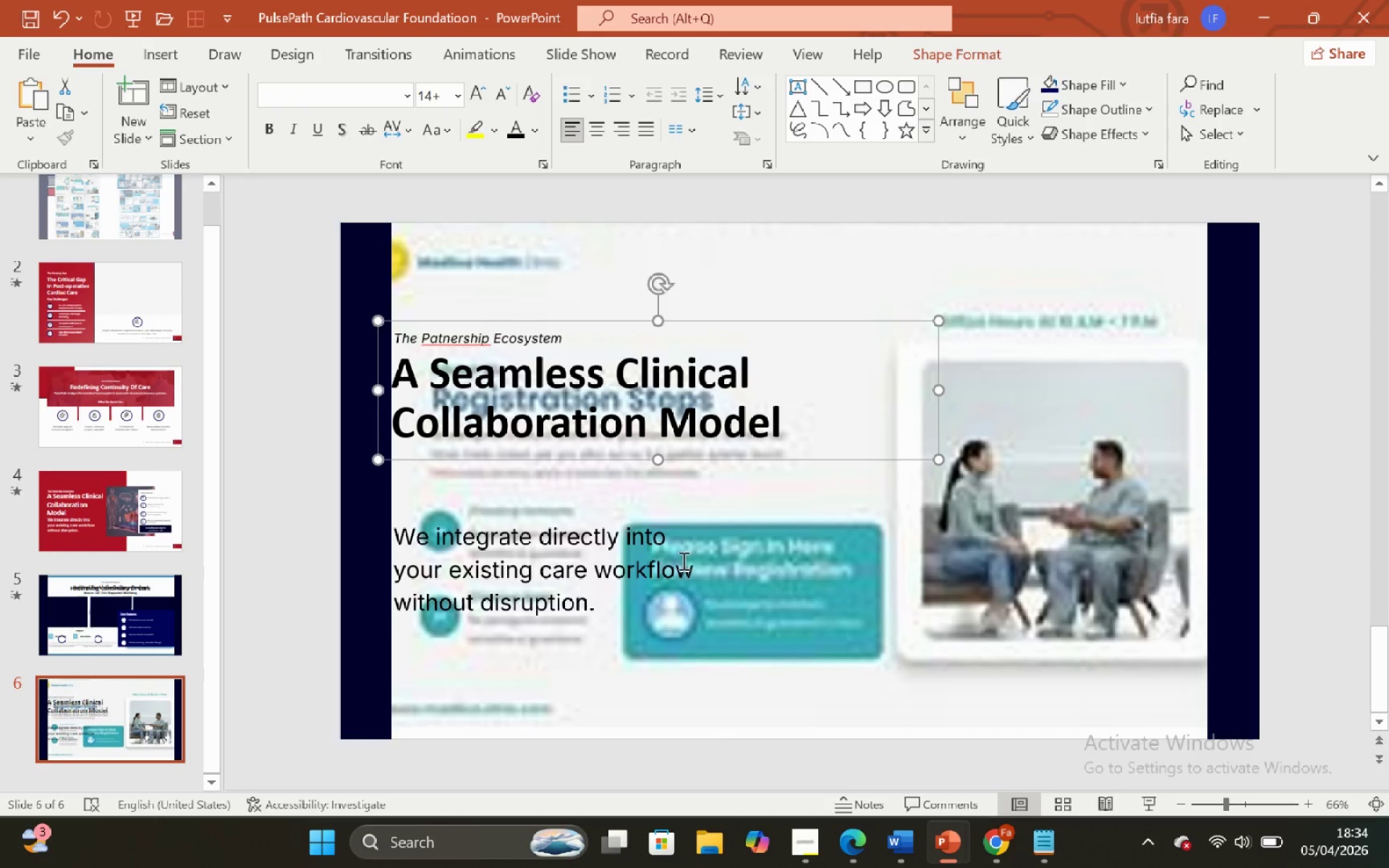 
left_click([682, 561])
 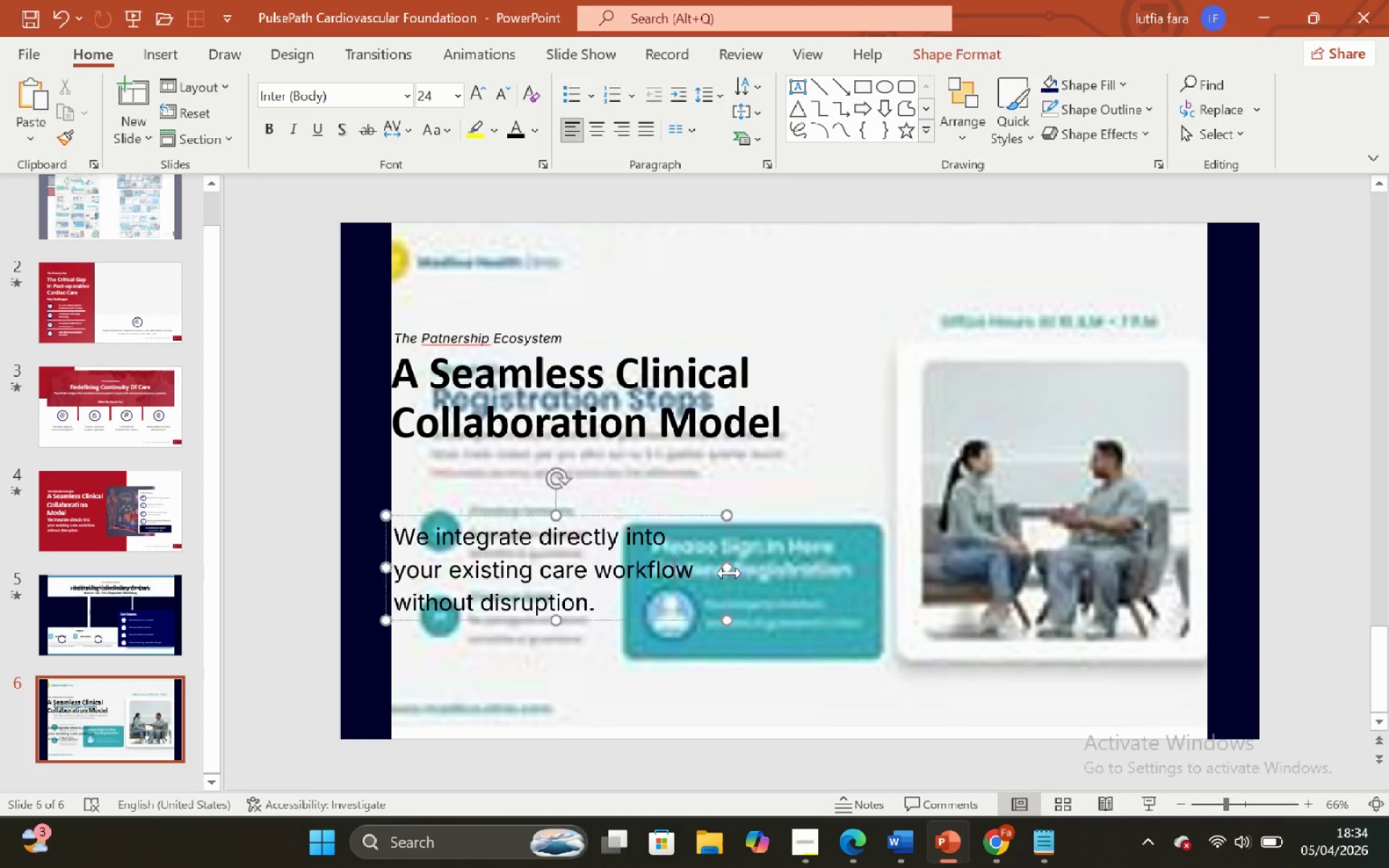 
left_click_drag(start_coordinate=[731, 573], to_coordinate=[934, 548])
 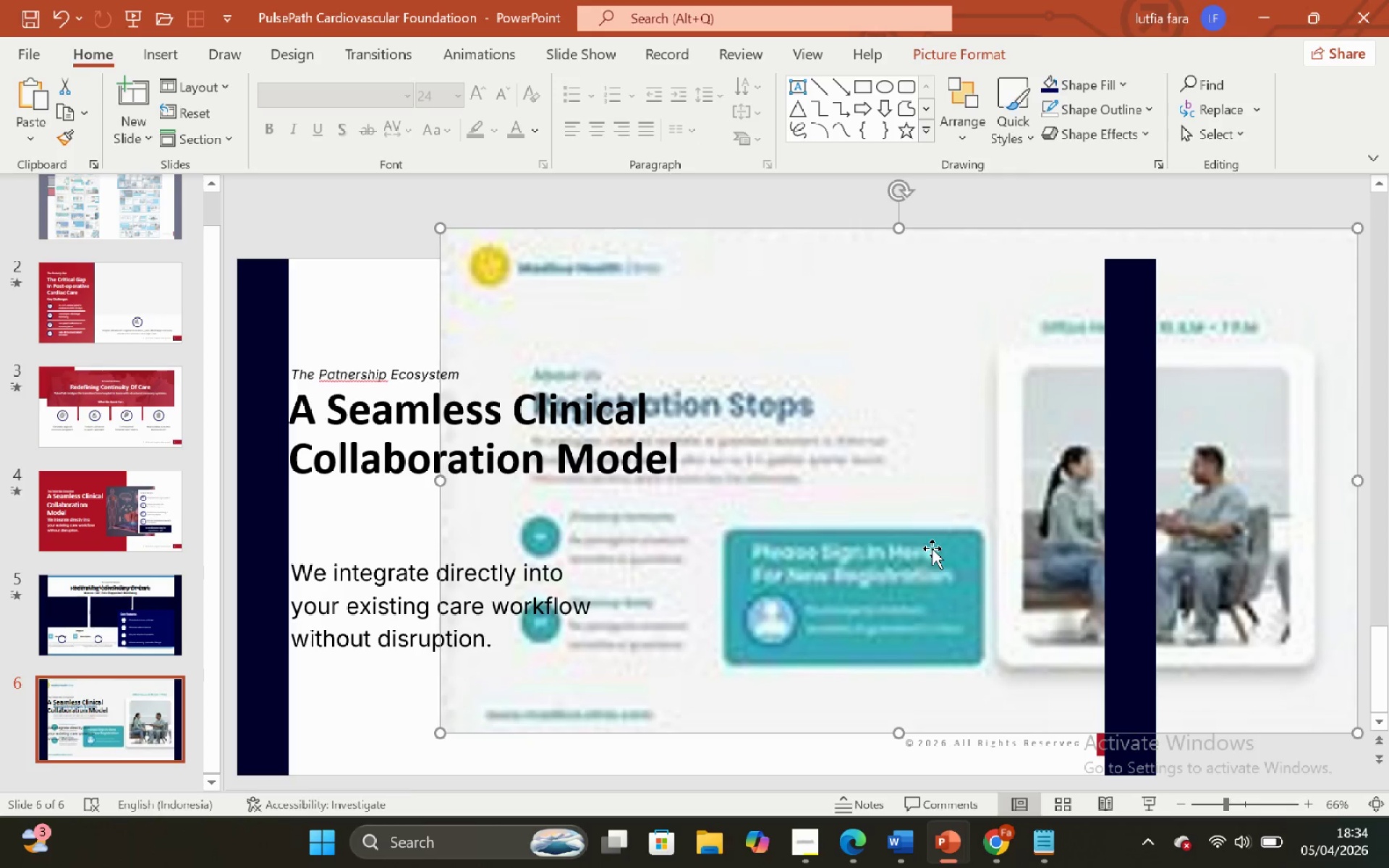 
key(Control+ControlLeft)
 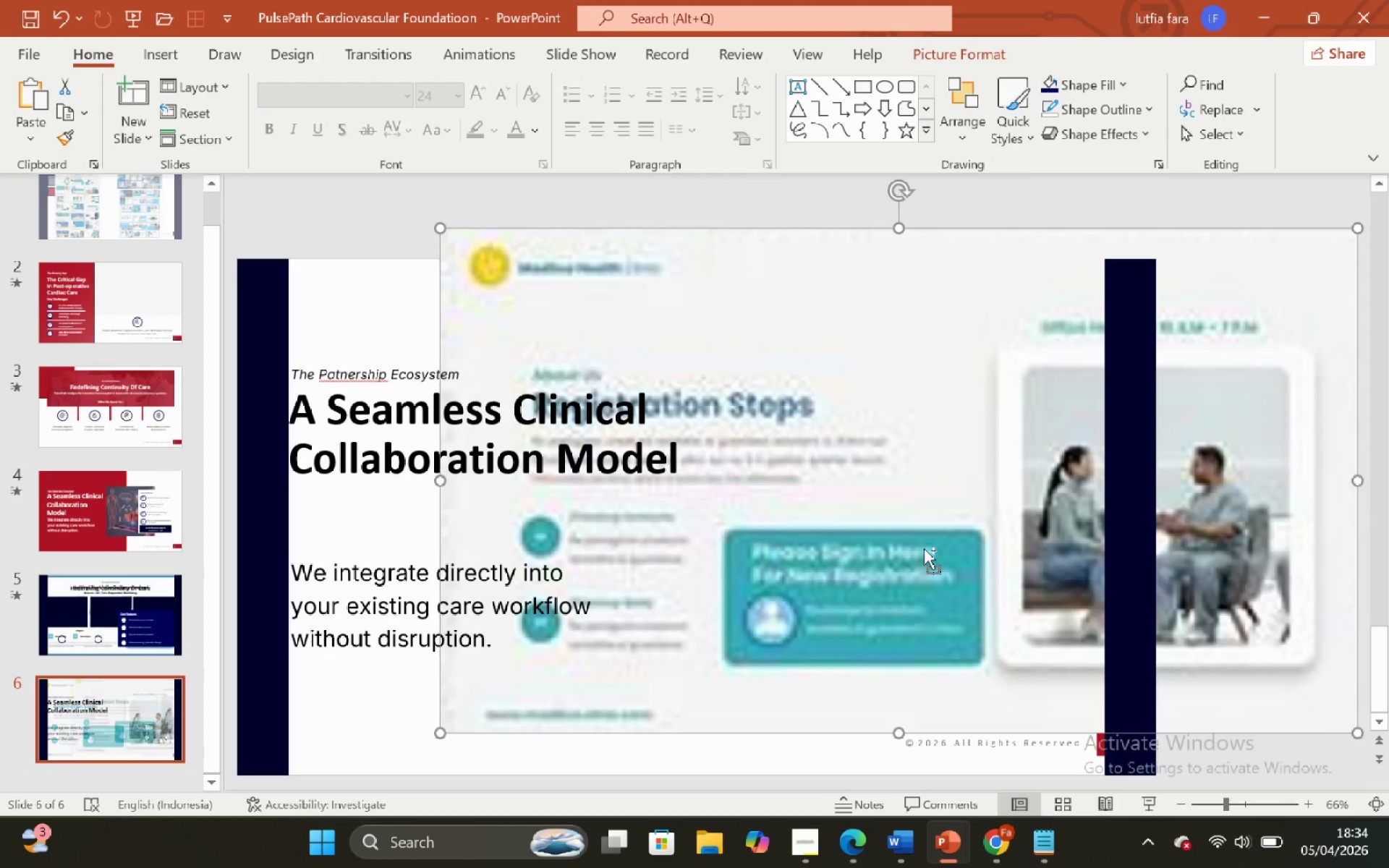 
key(Control+Z)
 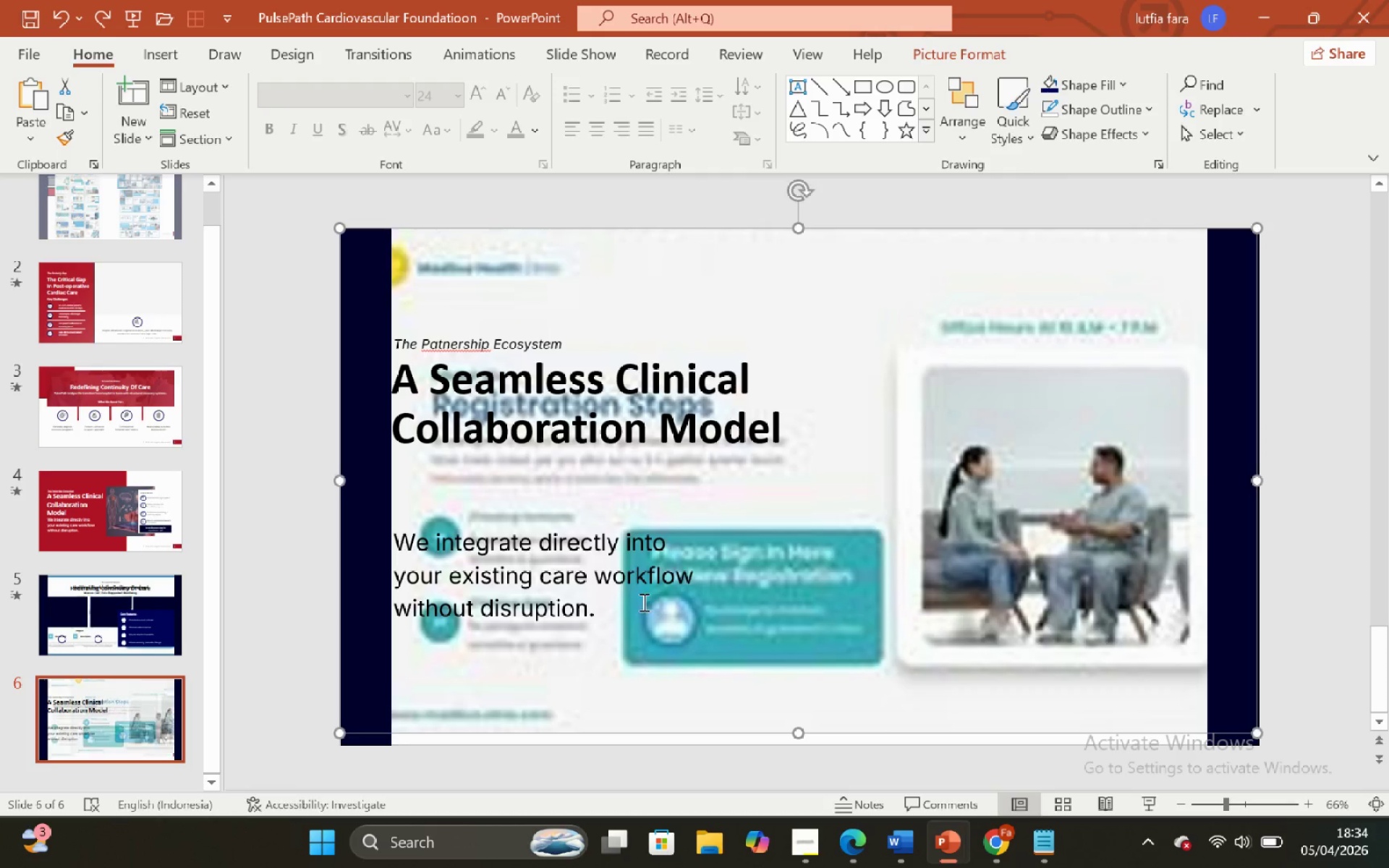 
left_click([640, 600])
 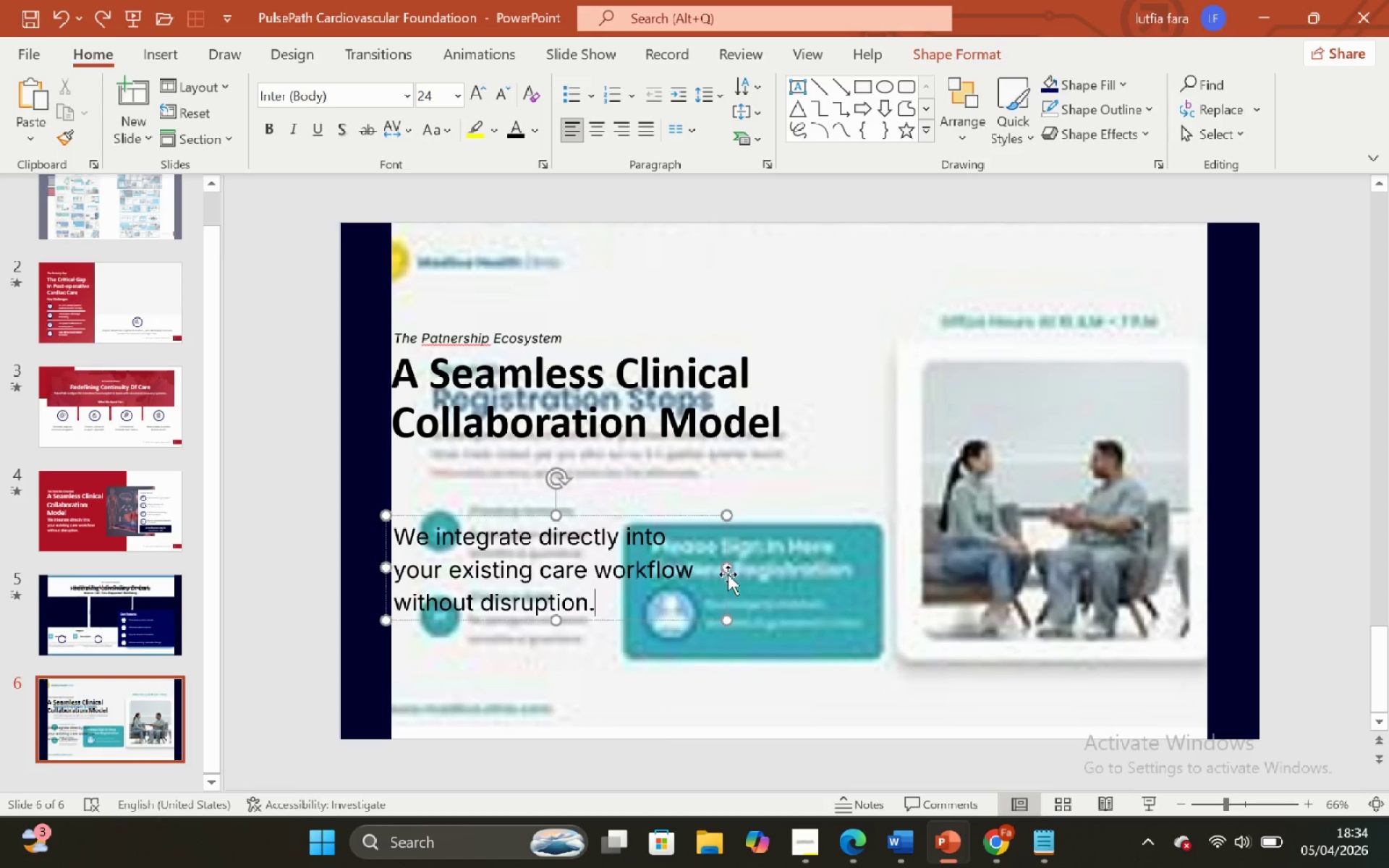 
left_click_drag(start_coordinate=[728, 569], to_coordinate=[896, 576])
 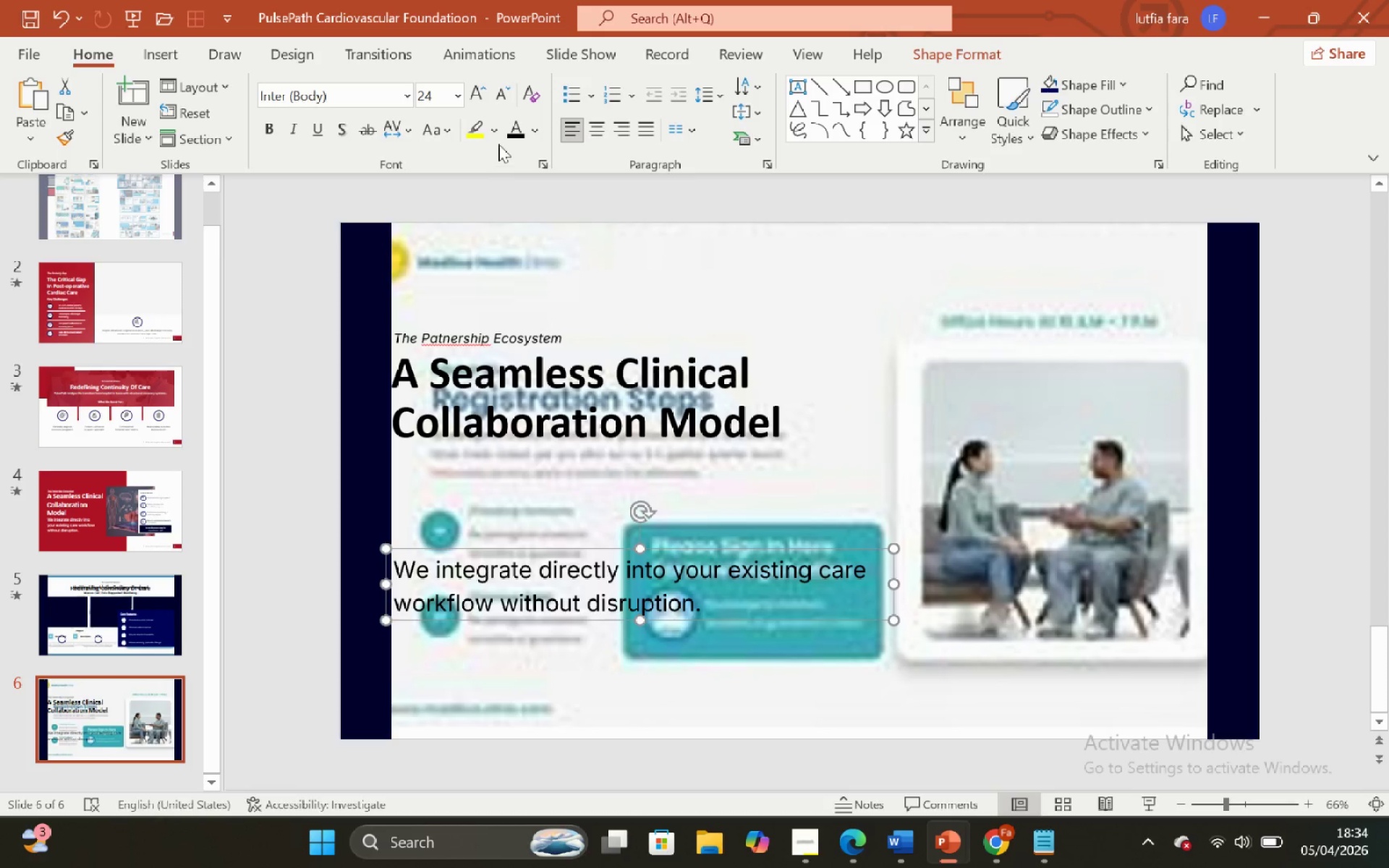 
left_click([507, 130])
 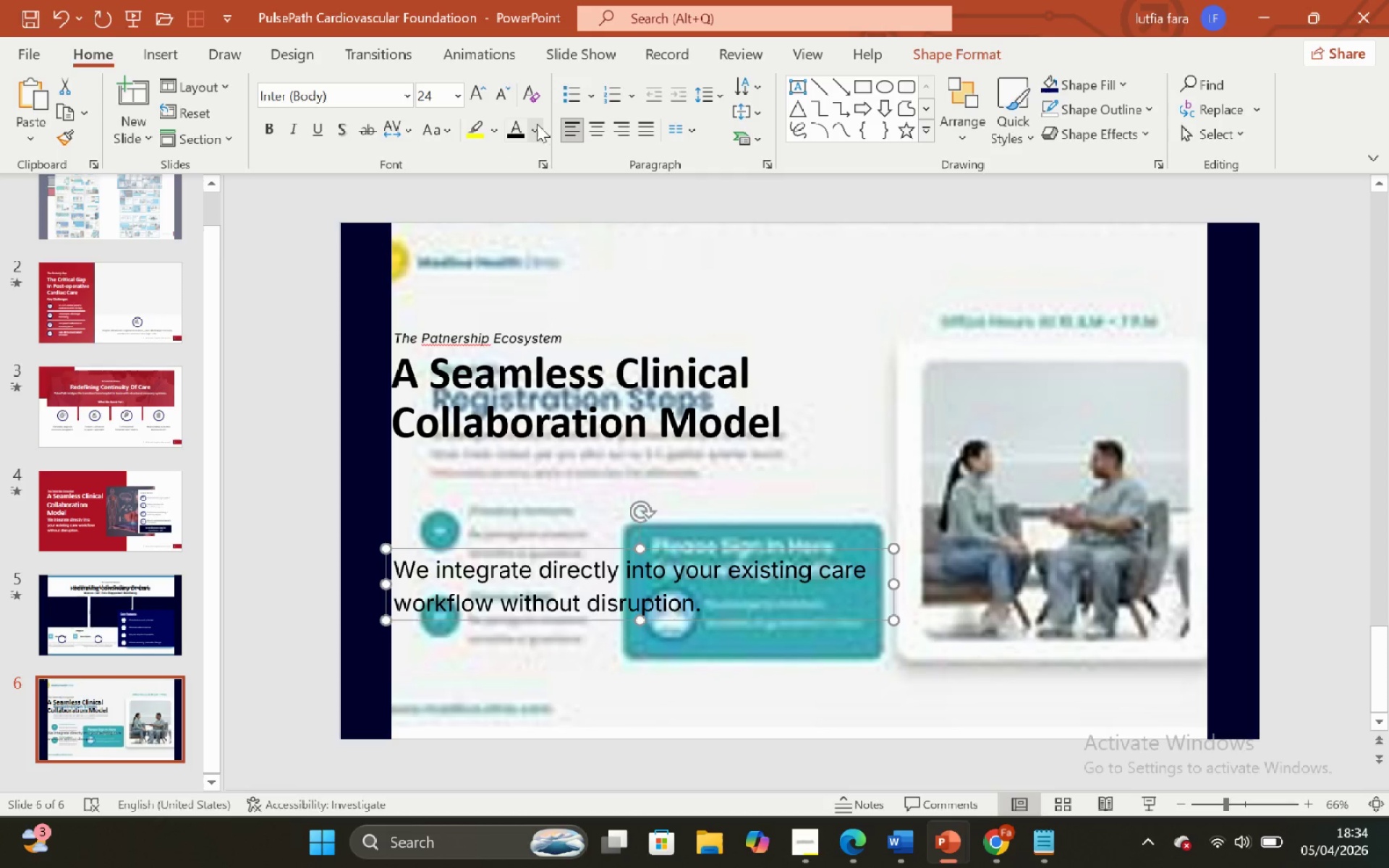 
double_click([502, 99])
 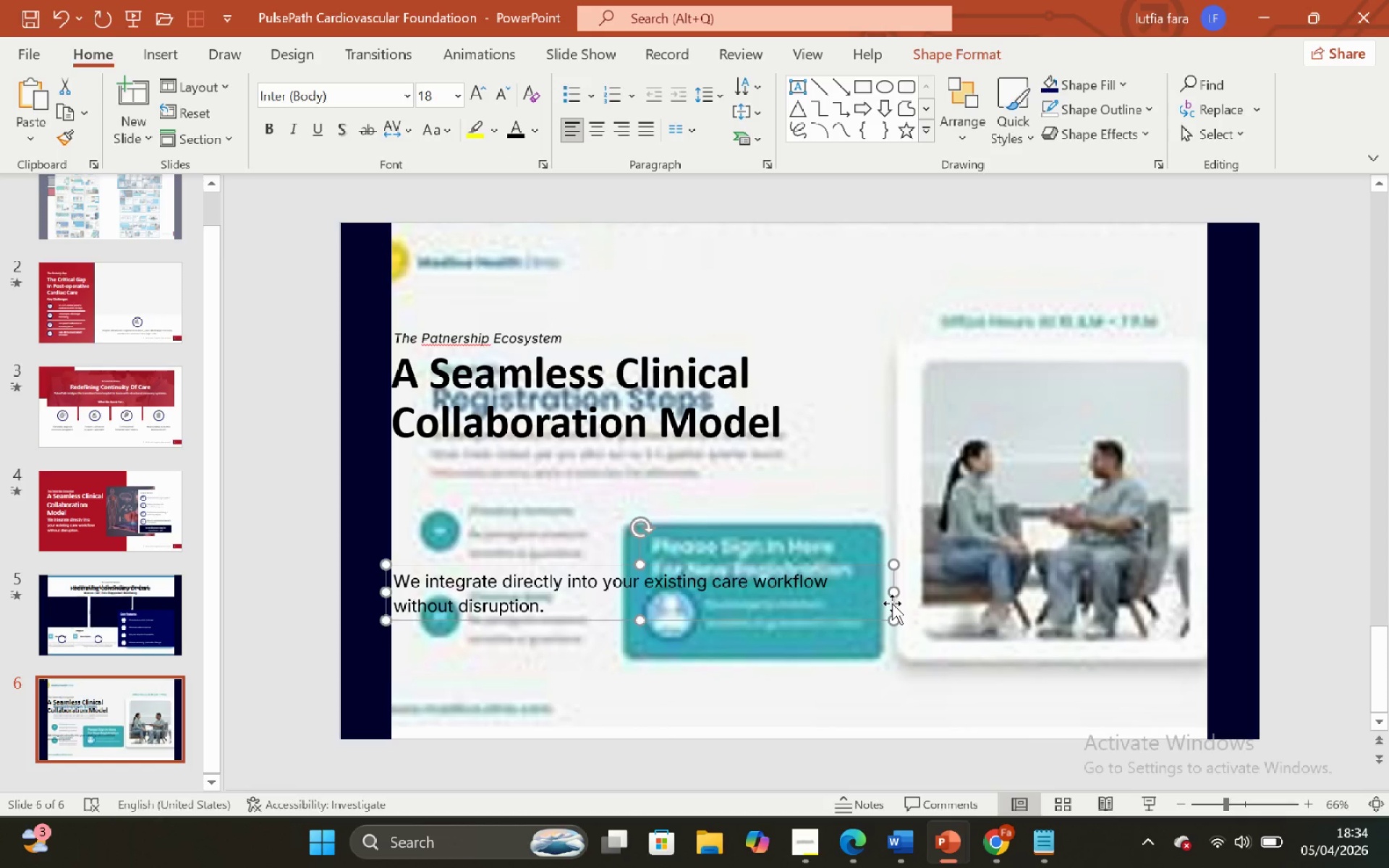 
left_click_drag(start_coordinate=[894, 593], to_coordinate=[811, 594])
 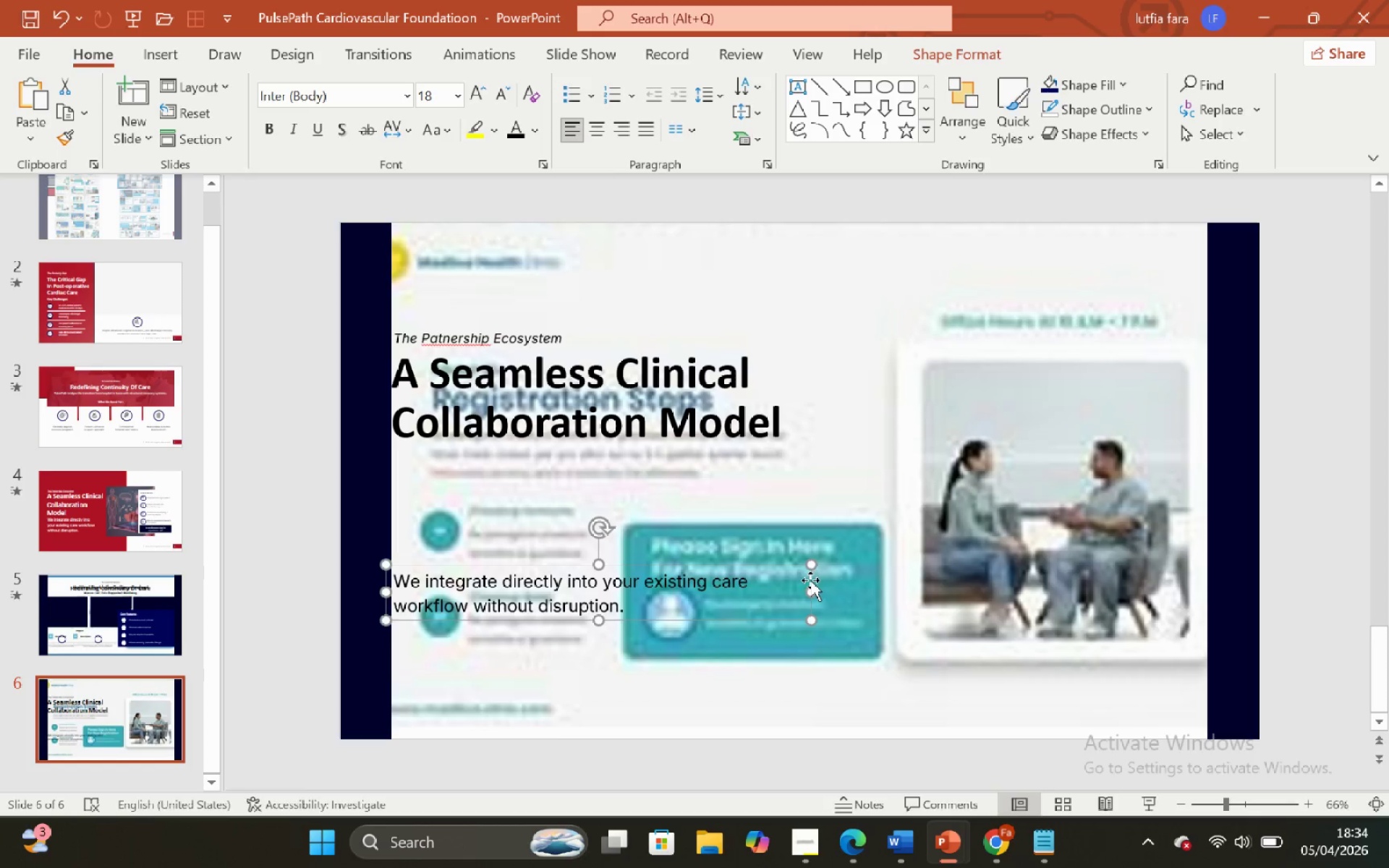 
left_click_drag(start_coordinate=[810, 580], to_coordinate=[780, 460])
 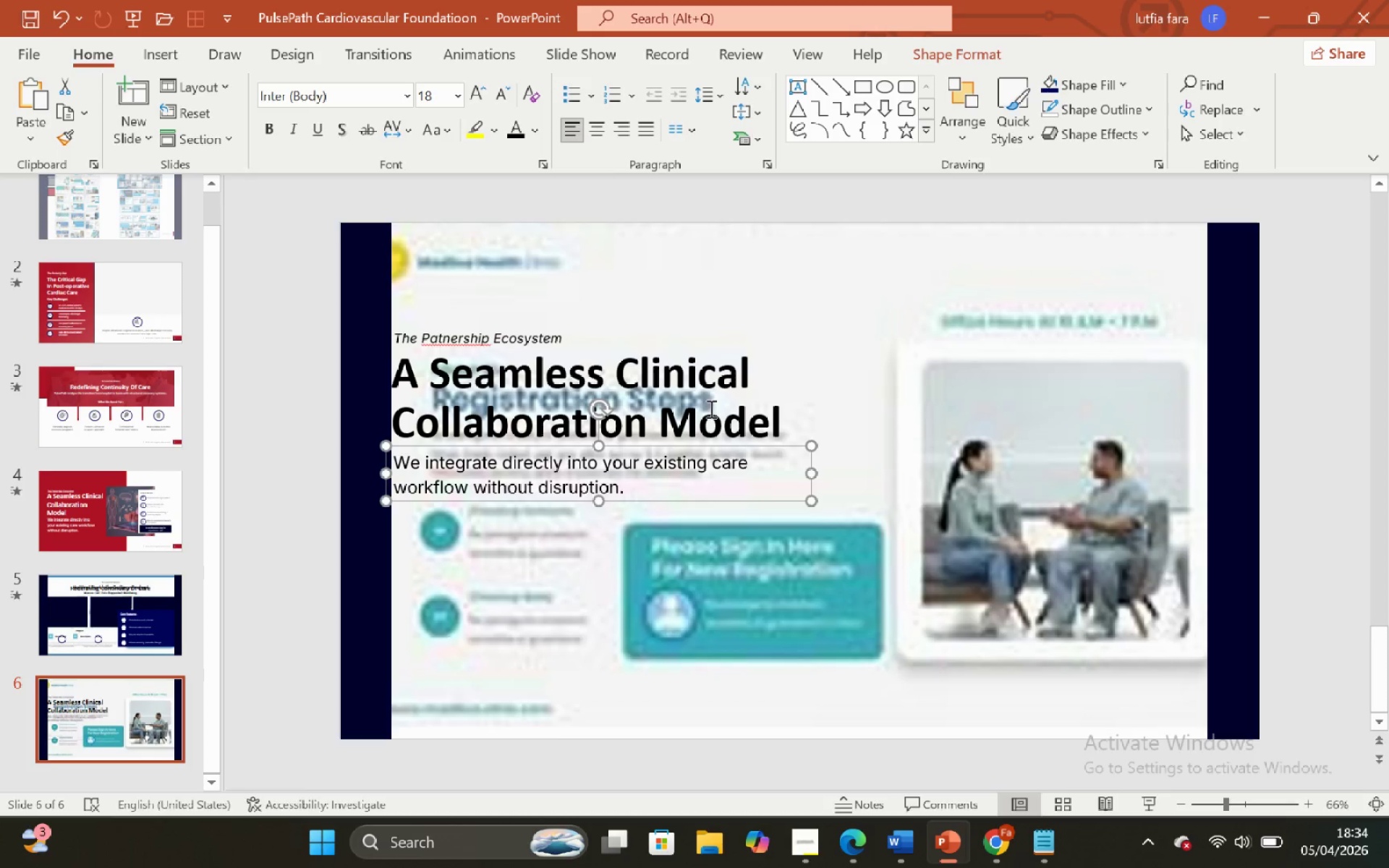 
hold_key(key=ShiftLeft, duration=3.44)
 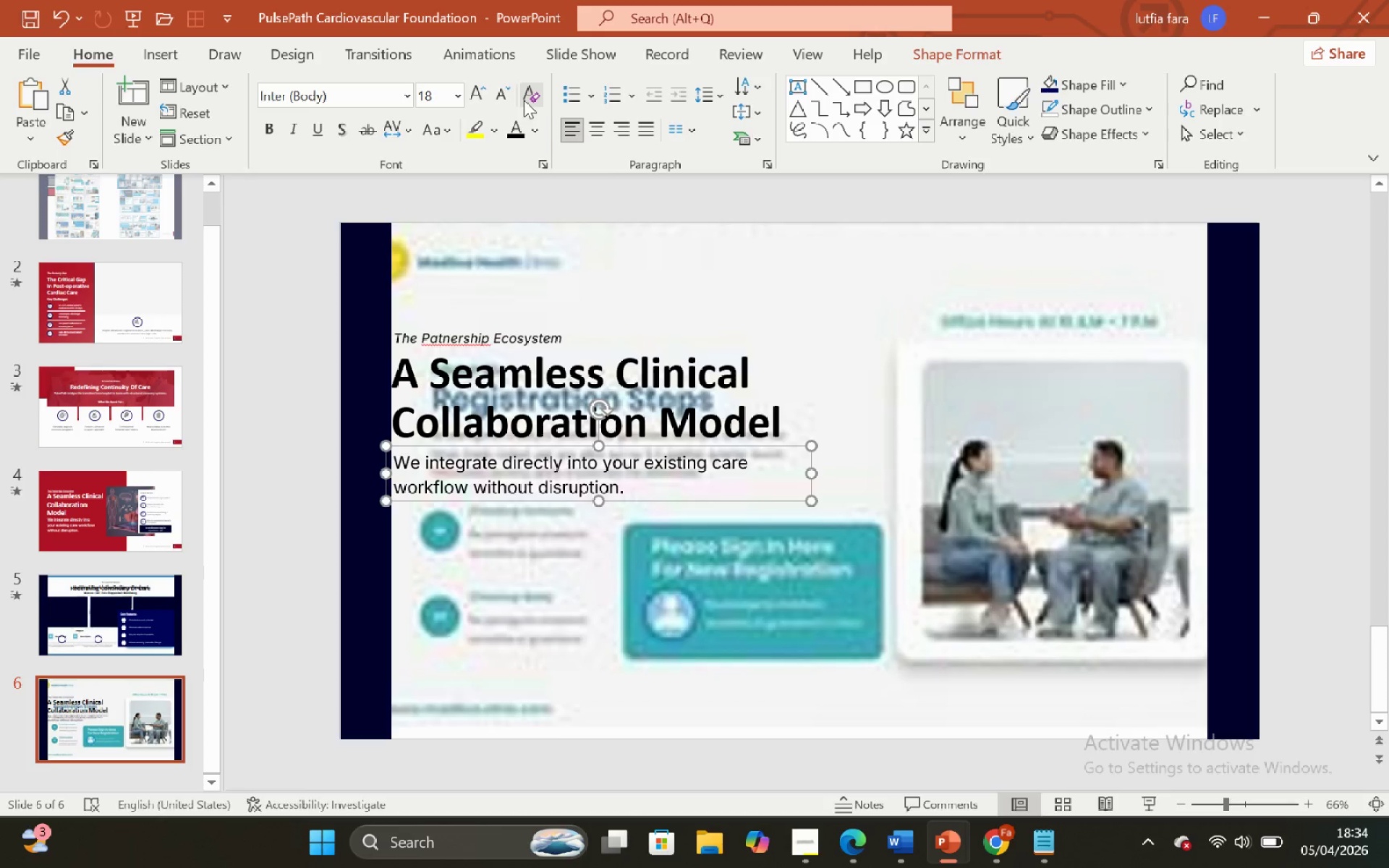 
left_click([493, 102])
 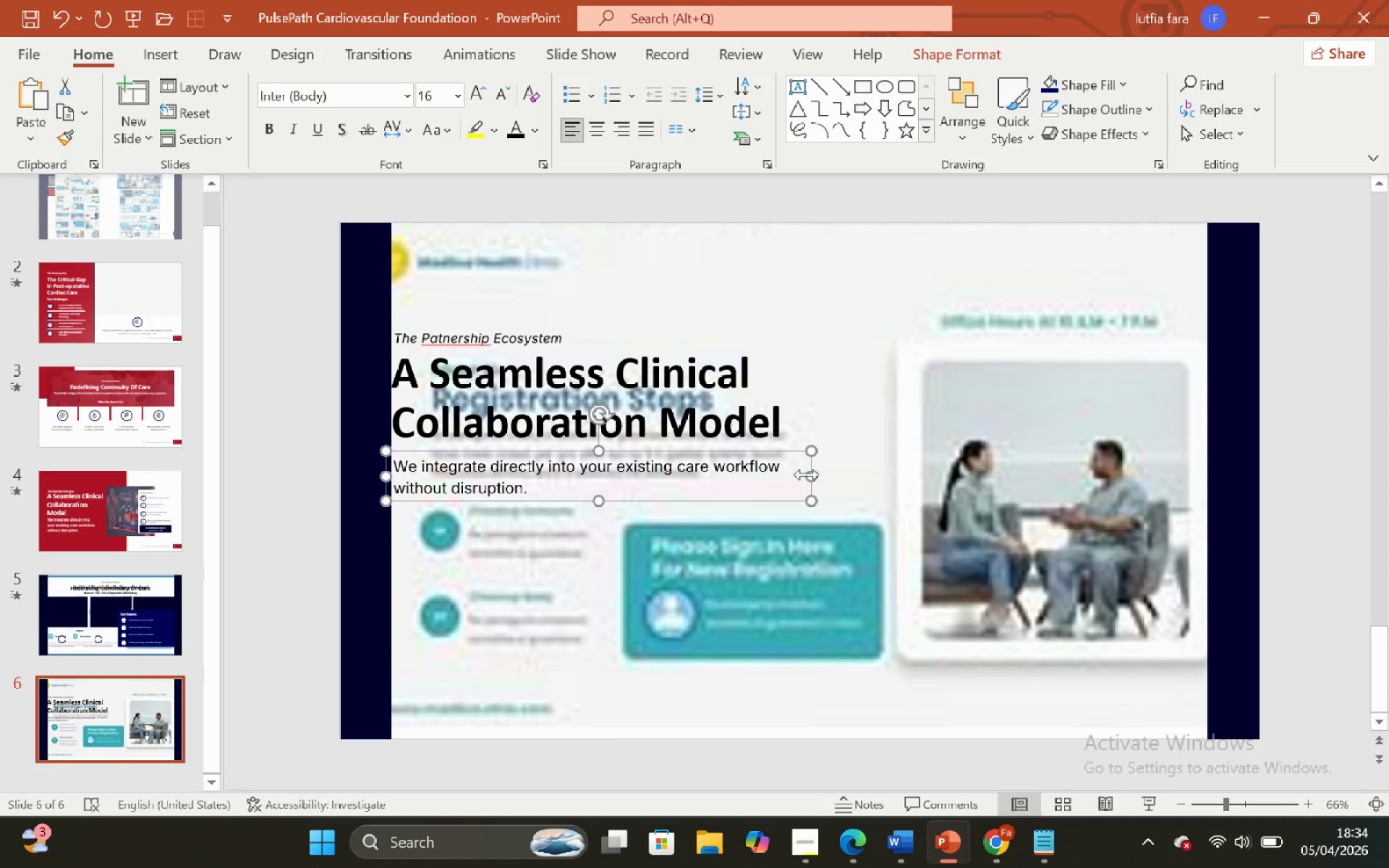 
left_click_drag(start_coordinate=[810, 476], to_coordinate=[1008, 463])
 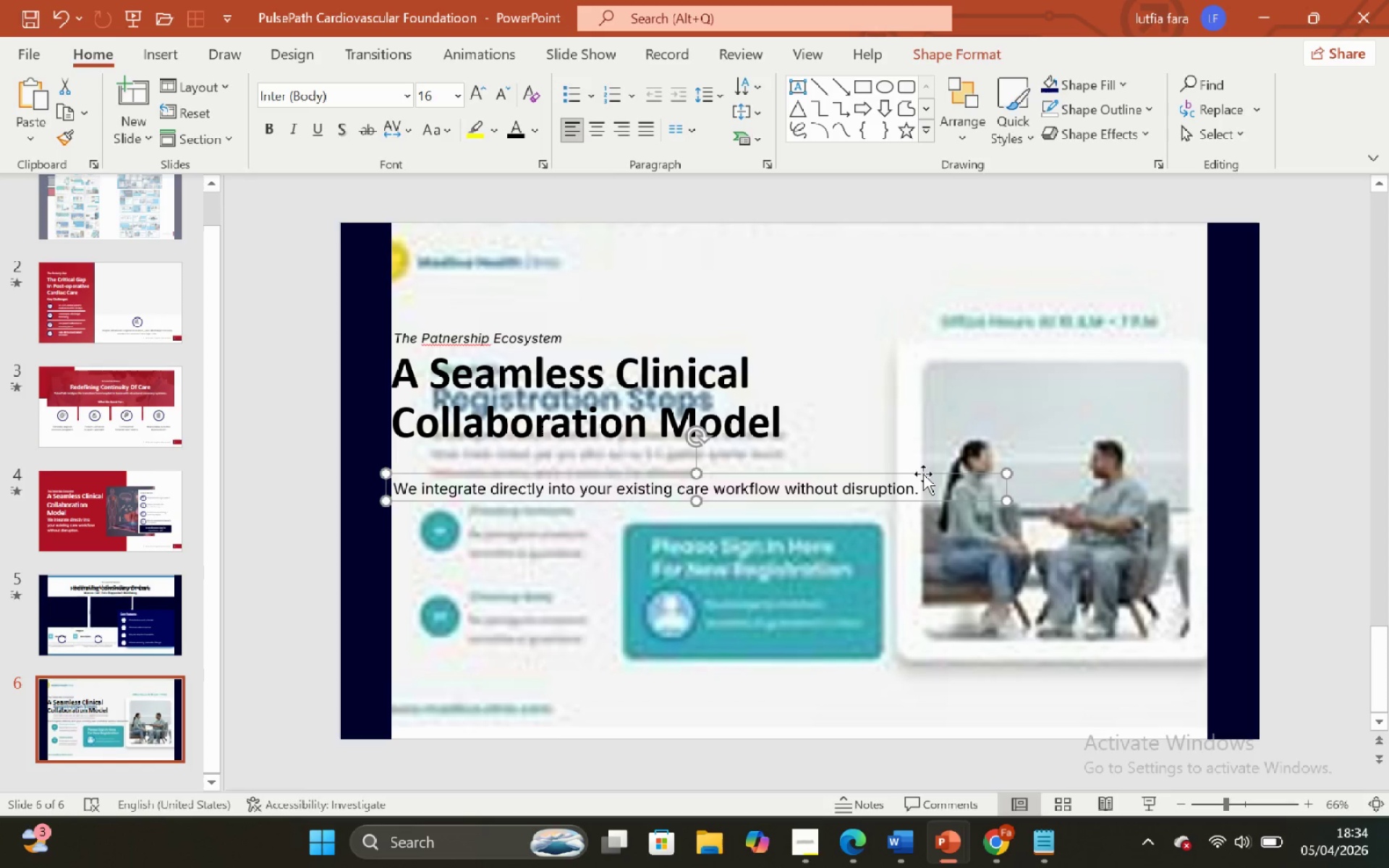 
left_click_drag(start_coordinate=[922, 472], to_coordinate=[919, 451])
 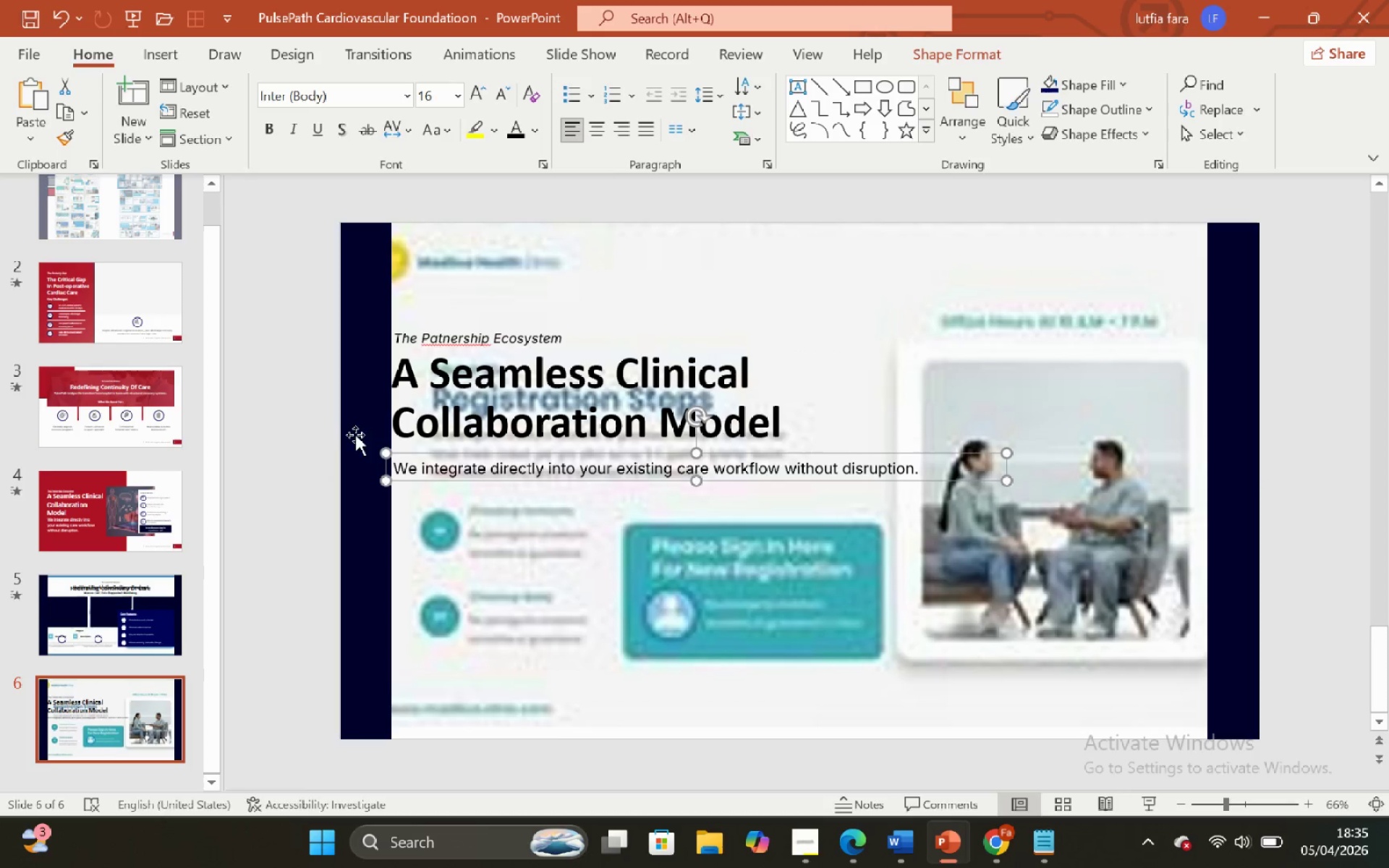 
hold_key(key=ShiftLeft, duration=2.7)
 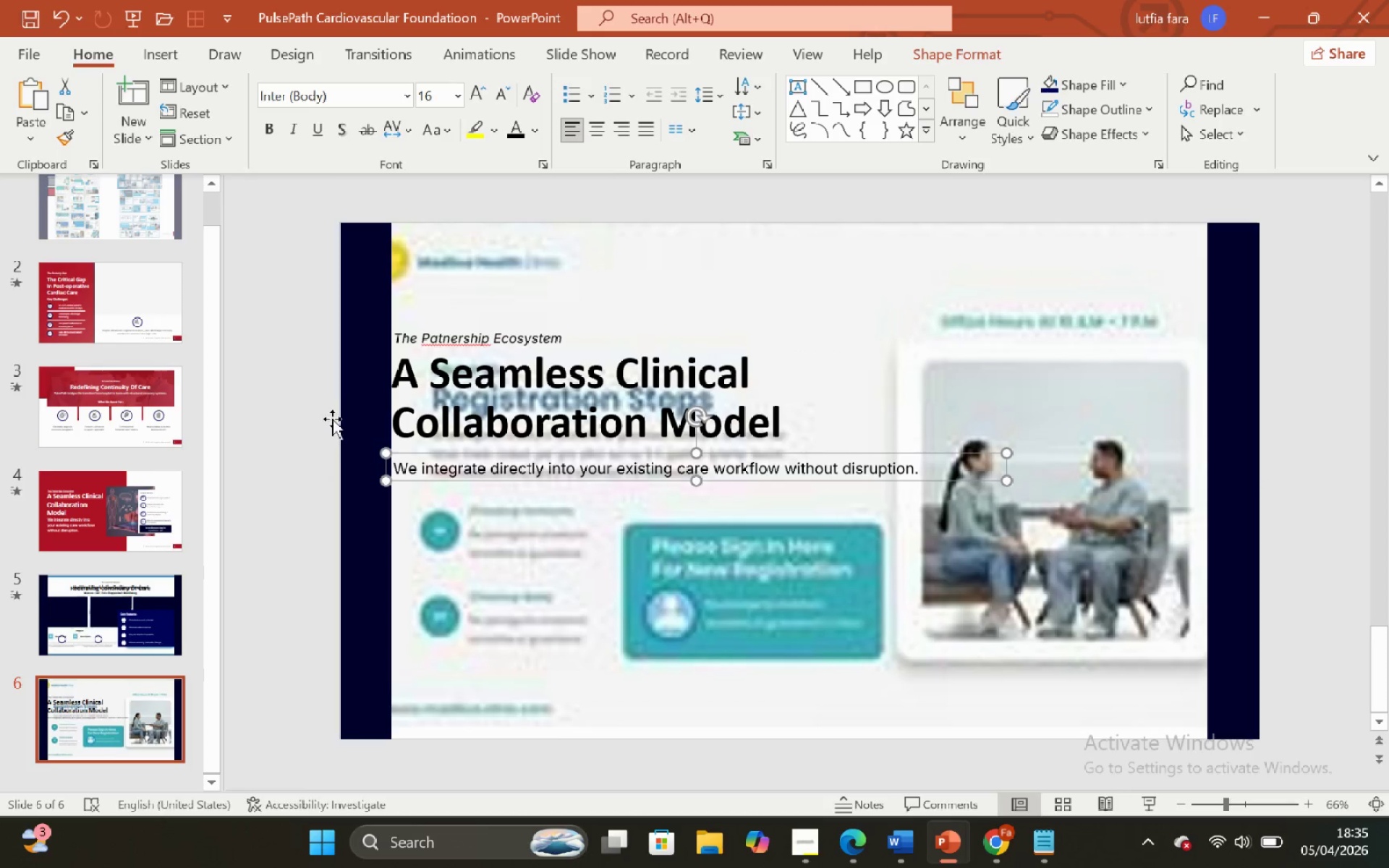 
left_click([317, 414])
 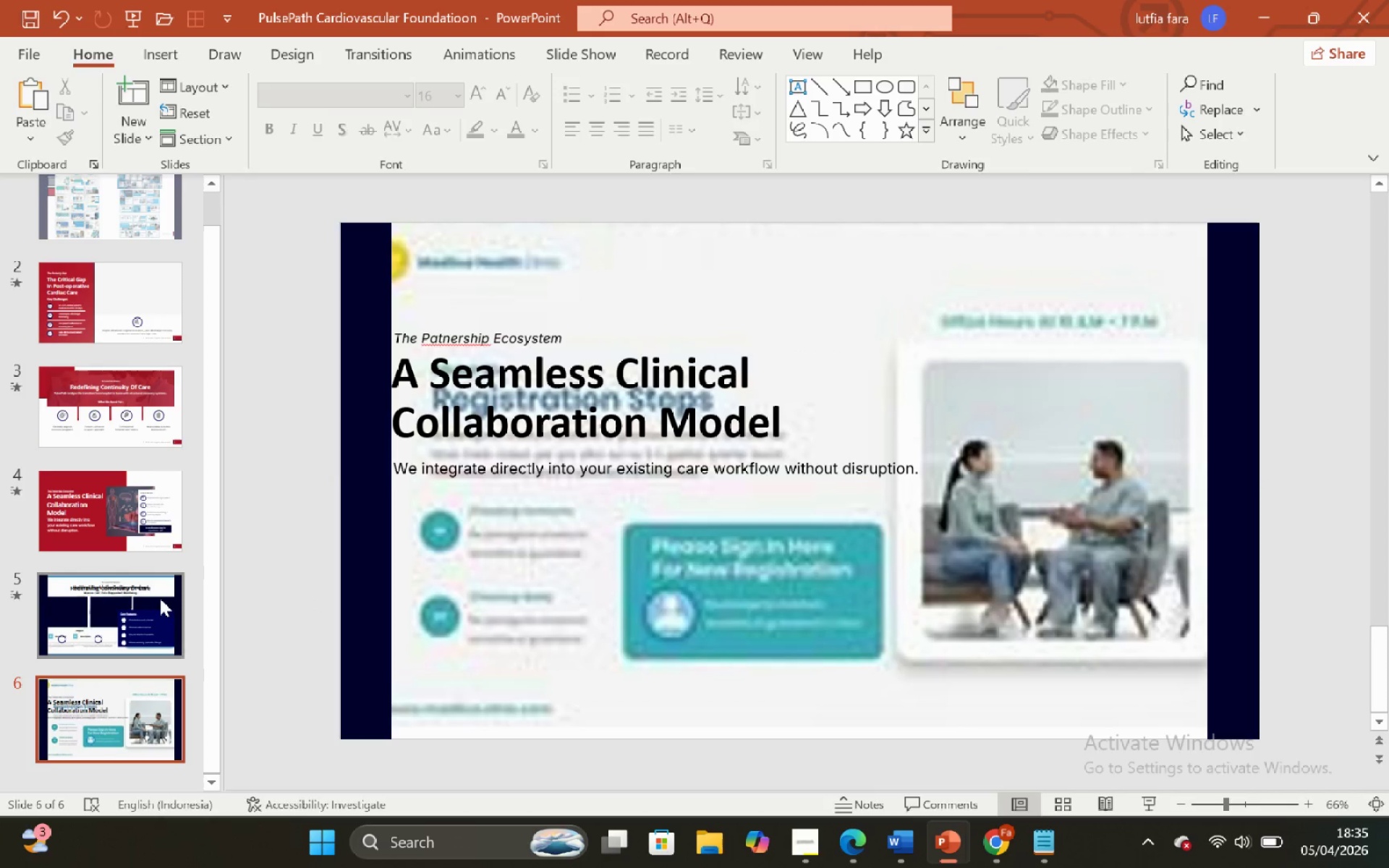 
left_click([135, 620])
 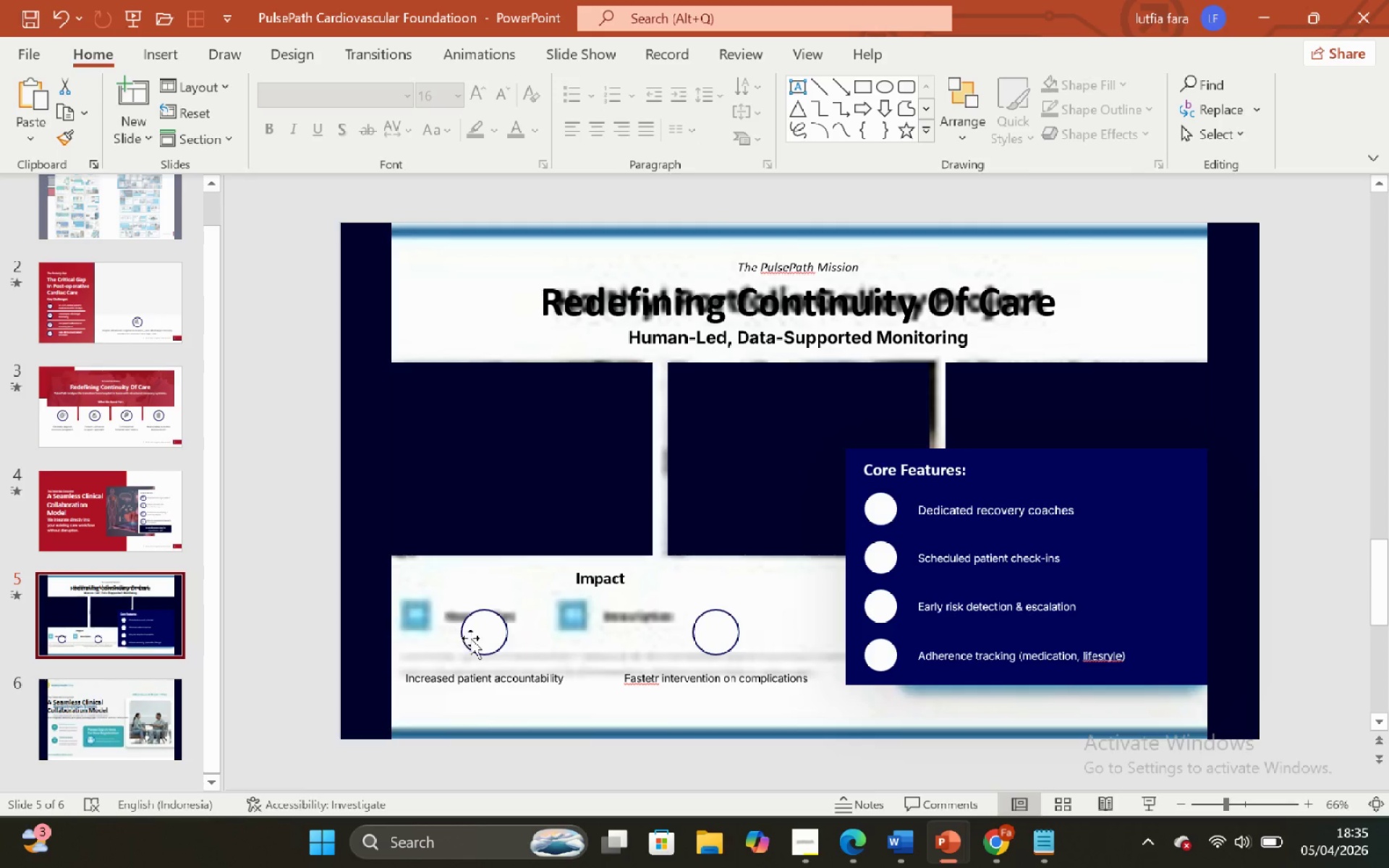 
left_click([468, 635])
 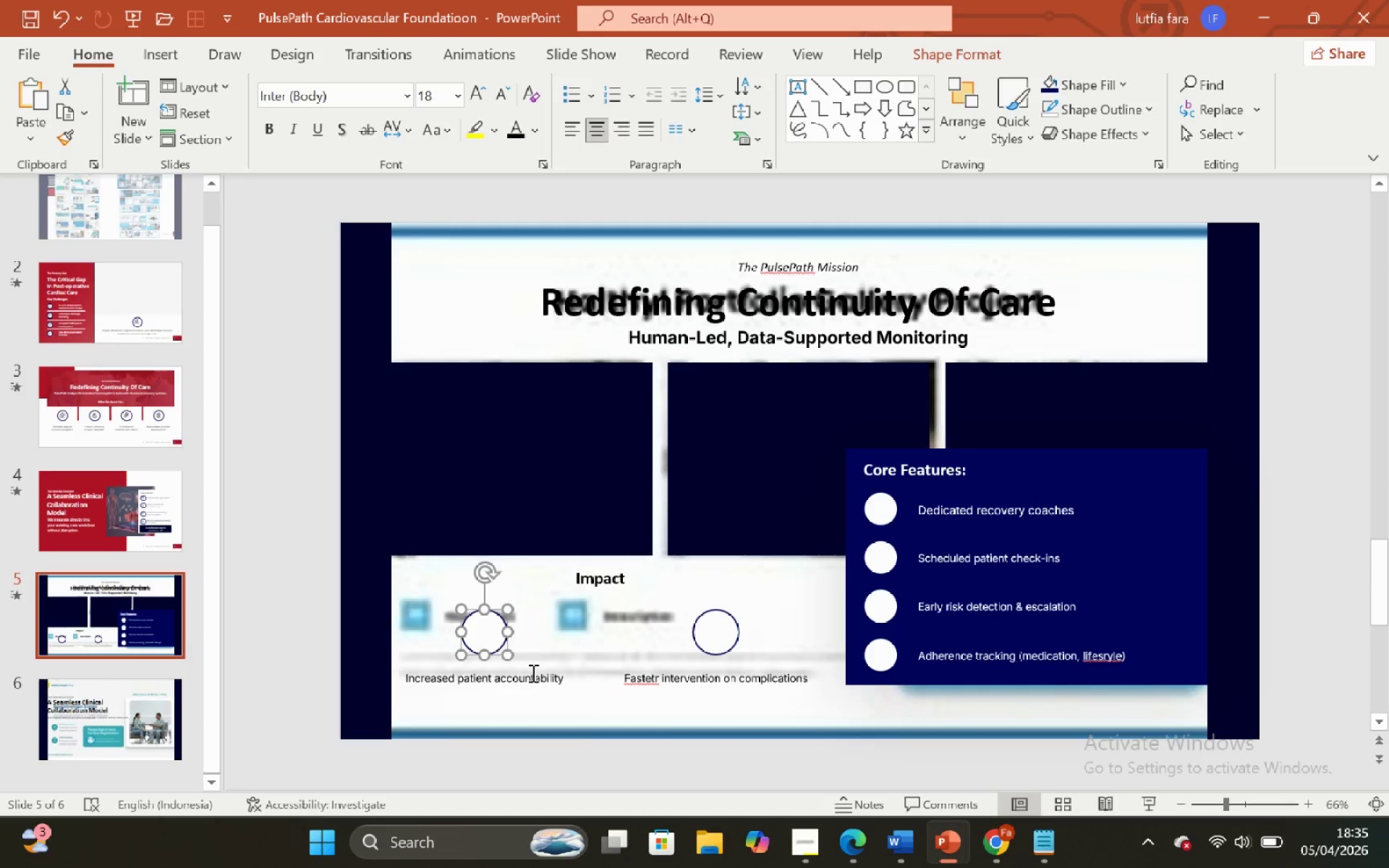 
key(Control+C)
 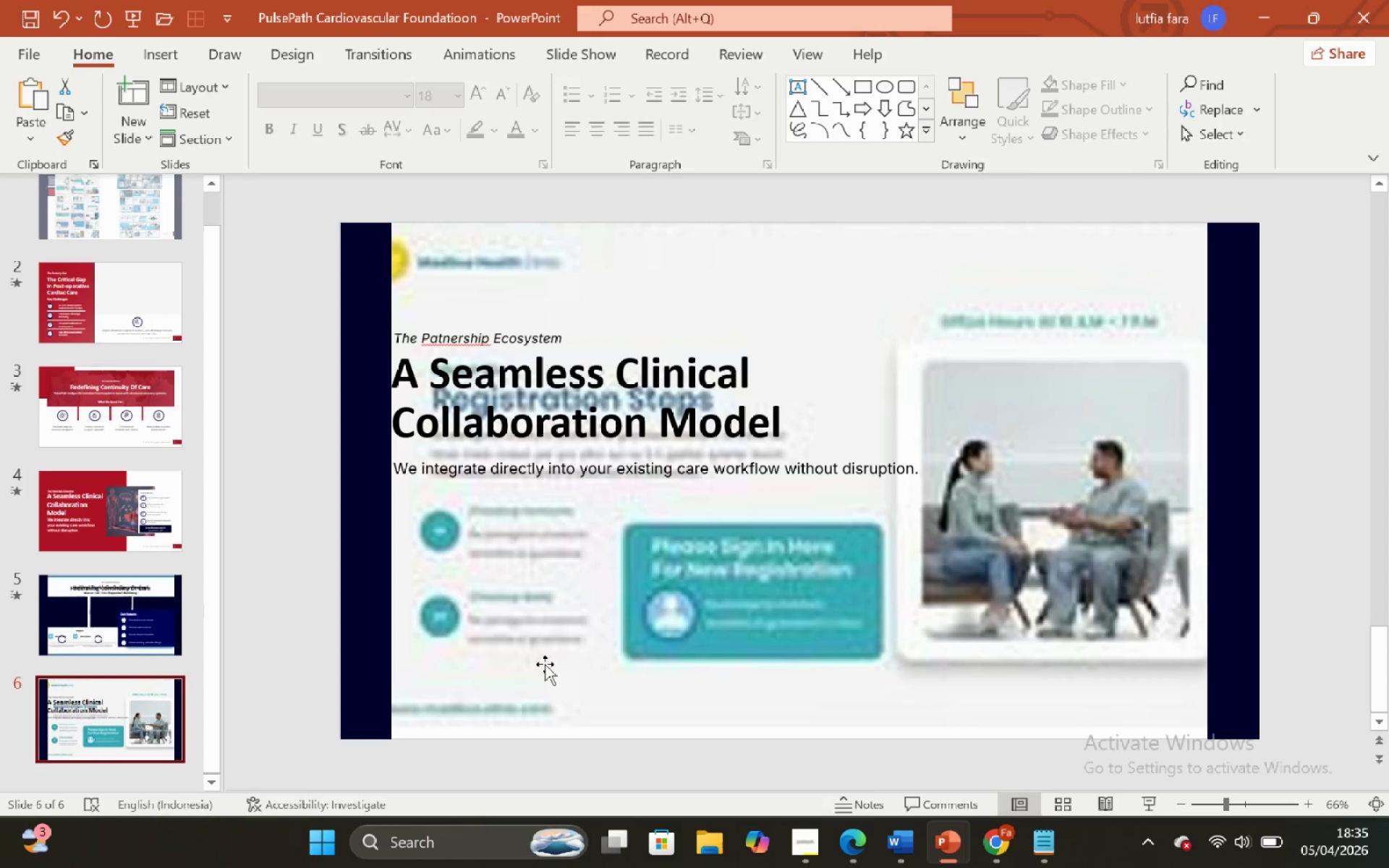 
key(Control+V)
 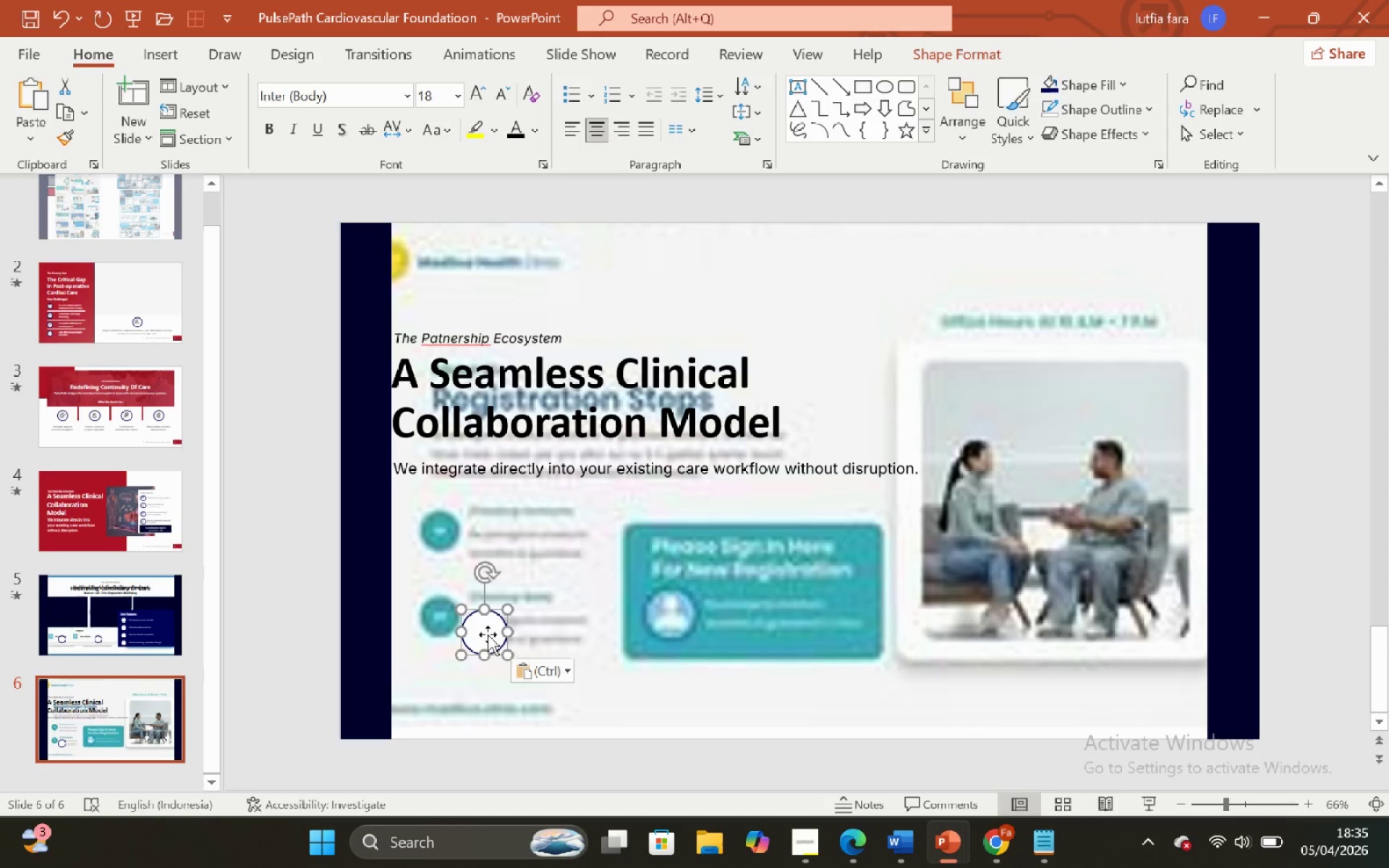 
left_click_drag(start_coordinate=[485, 635], to_coordinate=[416, 521])
 